 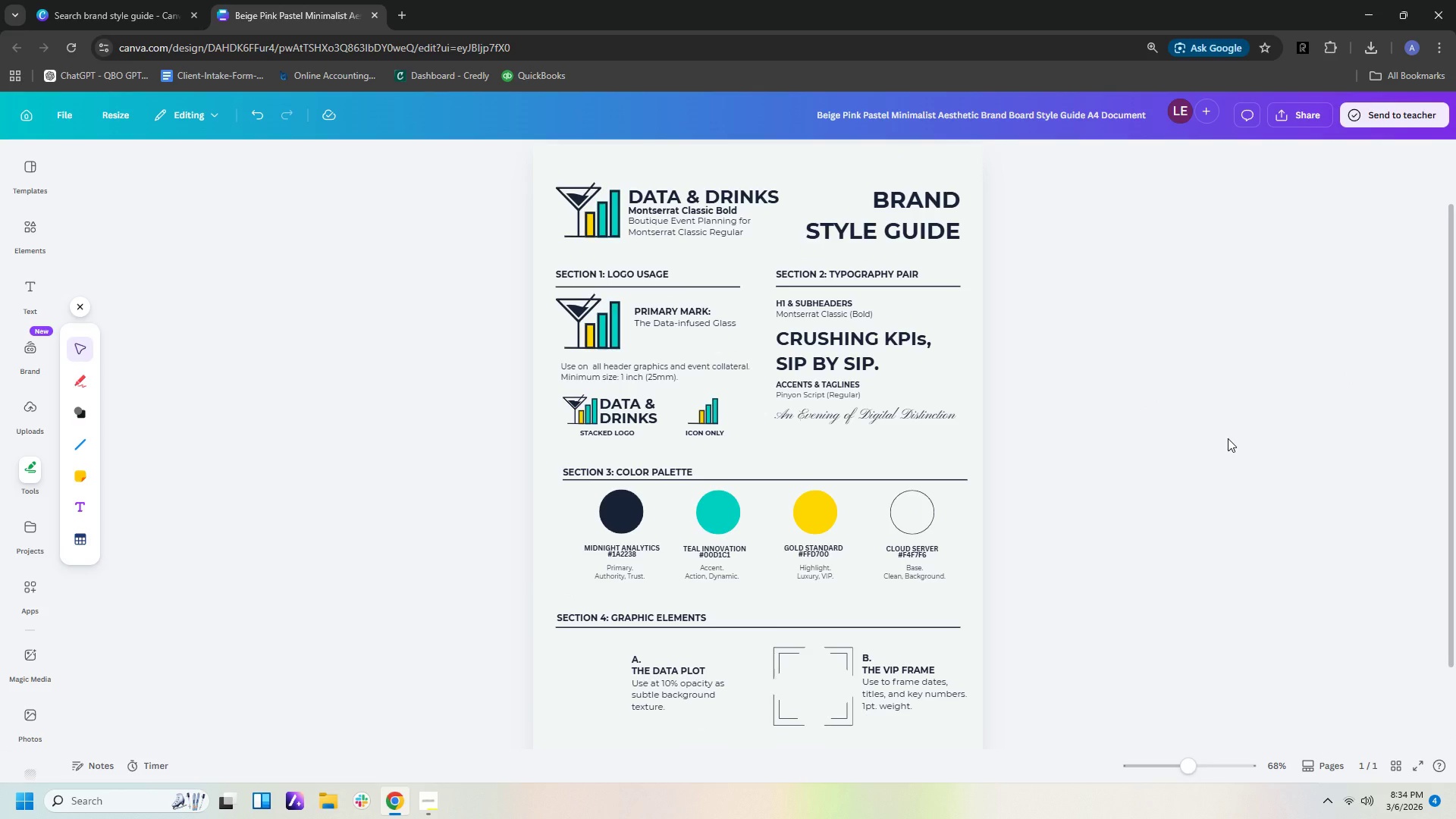 
scroll: coordinate [1152, 519], scroll_direction: down, amount: 1.0
 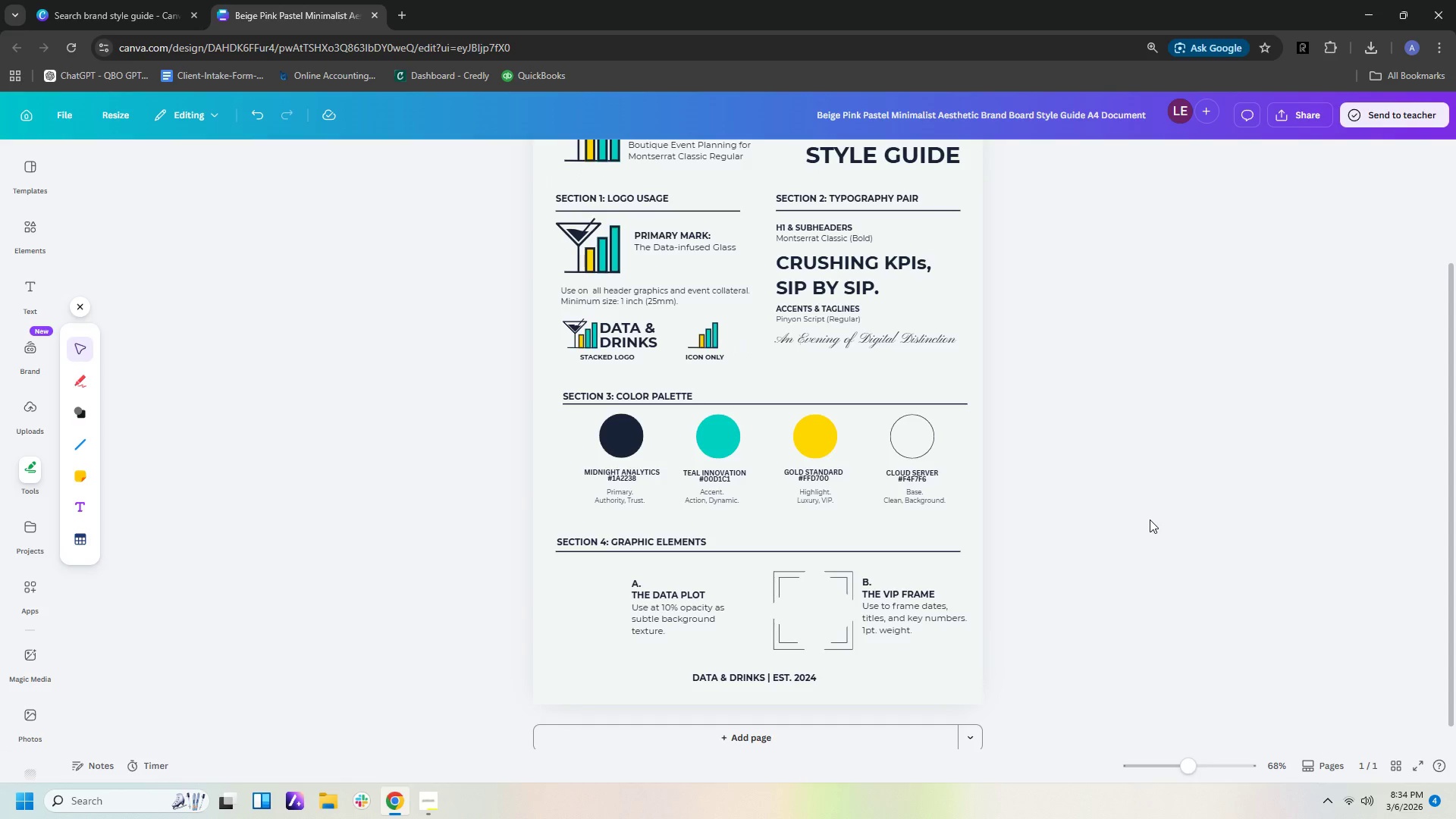 
scroll: coordinate [1150, 519], scroll_direction: up, amount: 2.0
 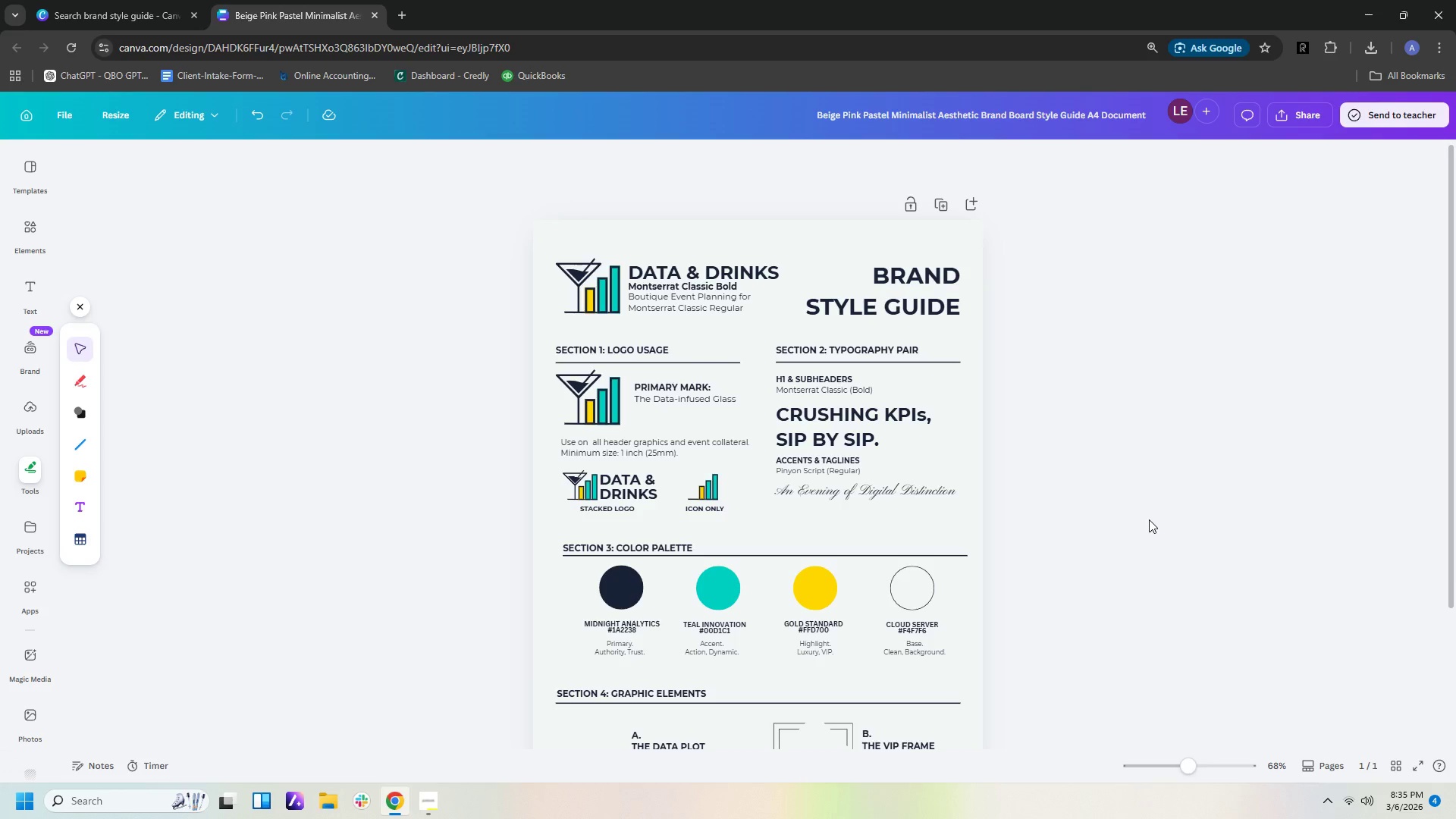 
wait(35.39)
 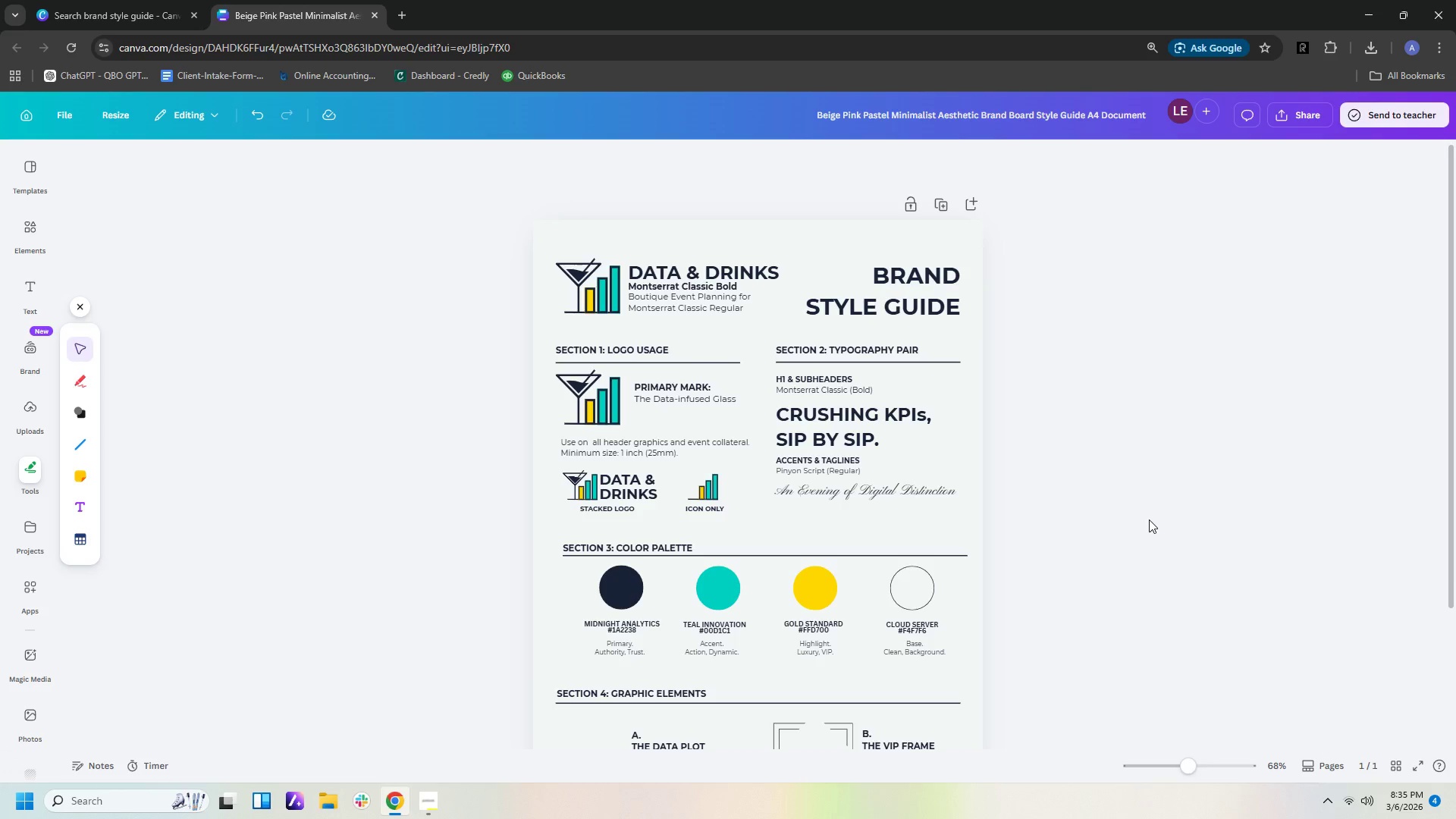 
left_click([491, 155])
 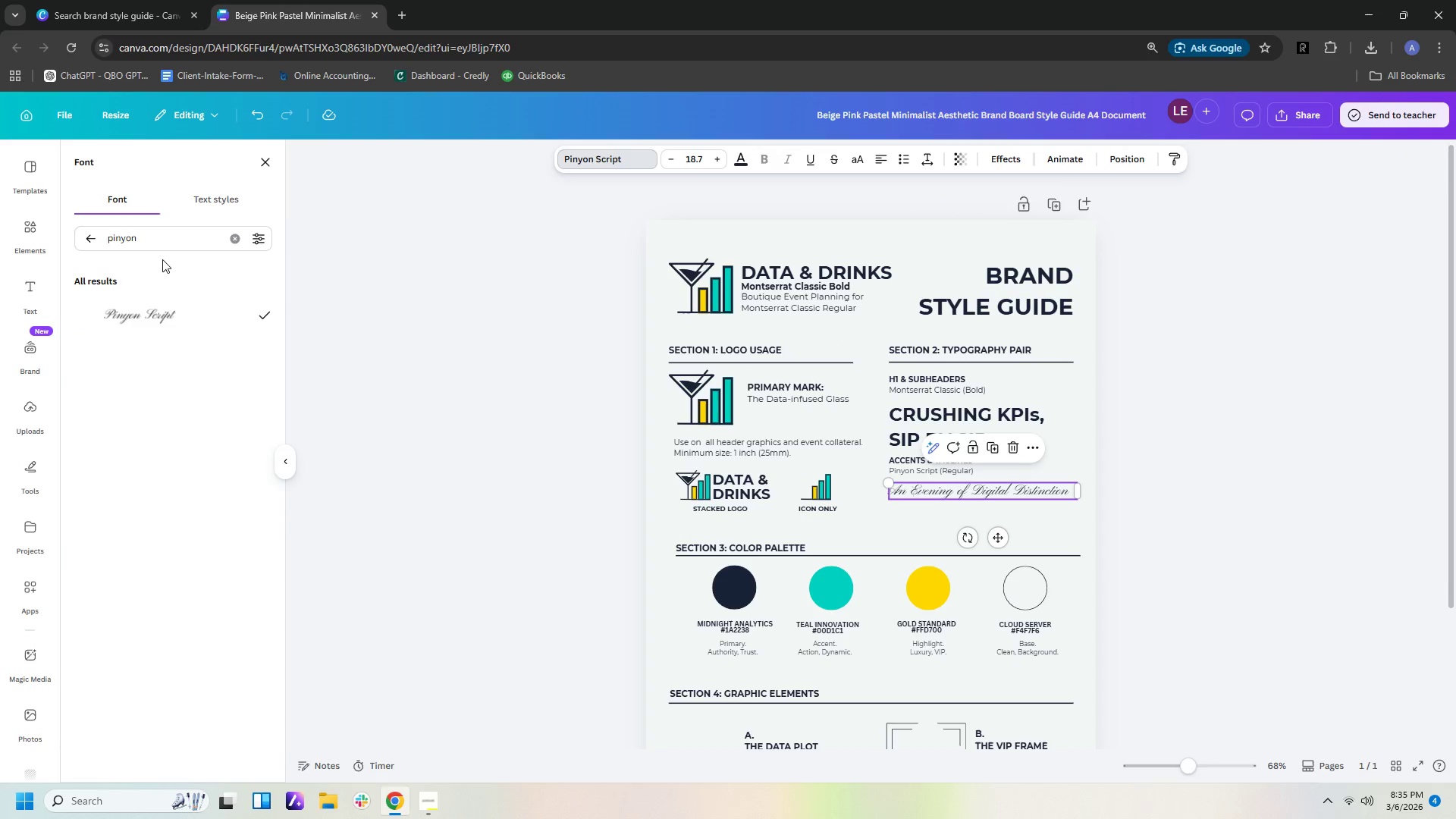 
left_click([153, 237])
 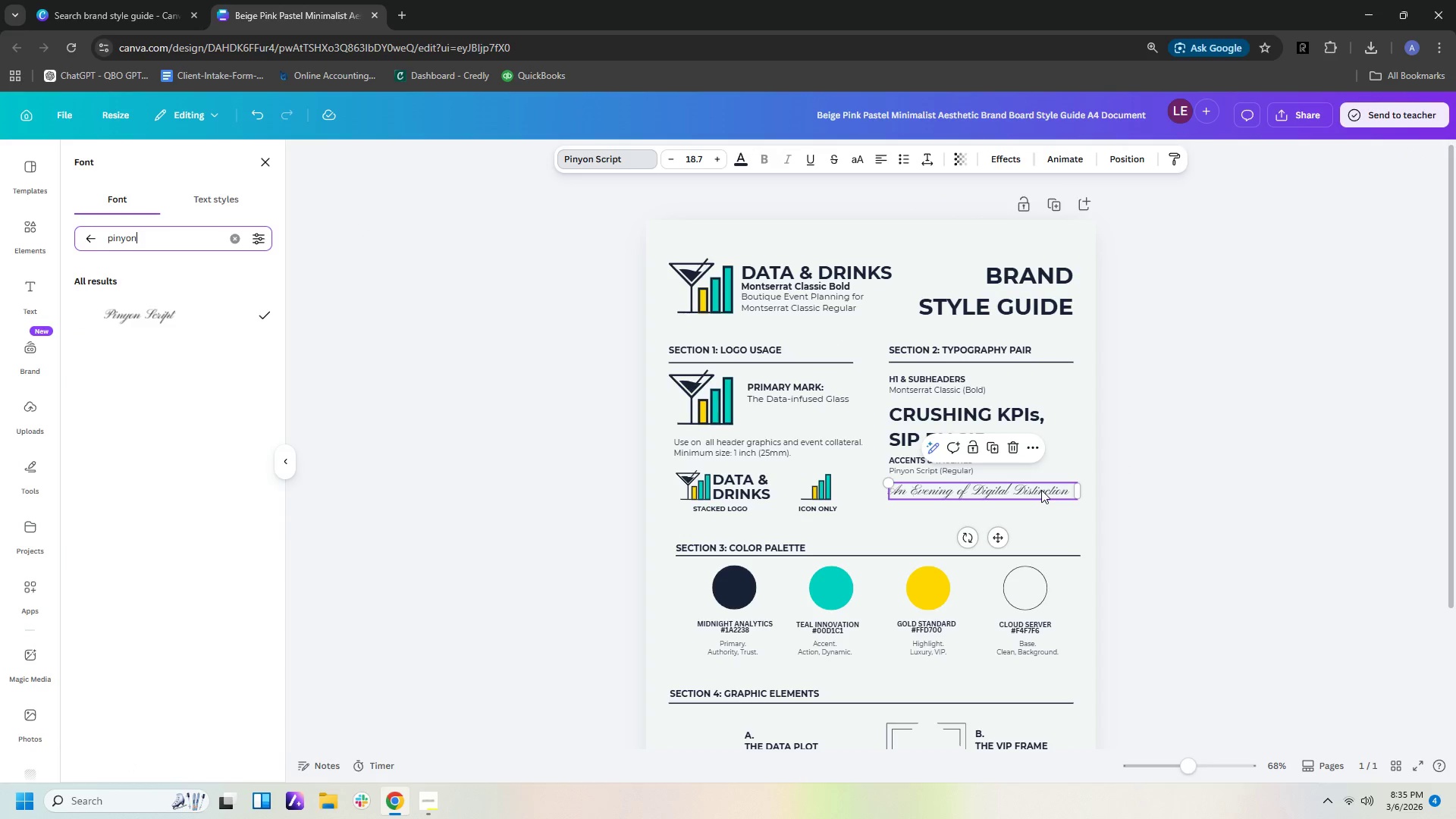 
left_click([1041, 490])
 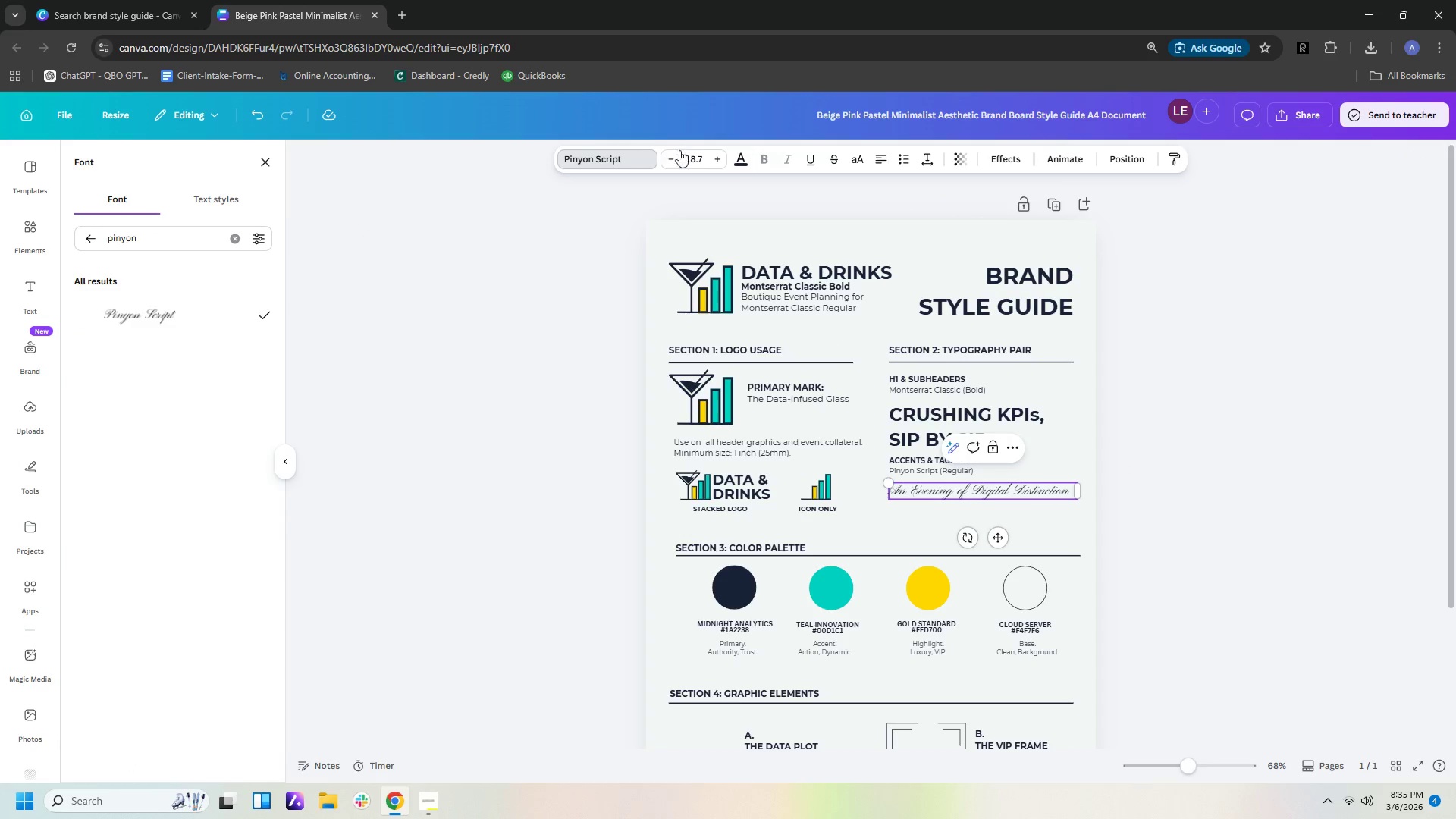 
left_click([702, 156])
 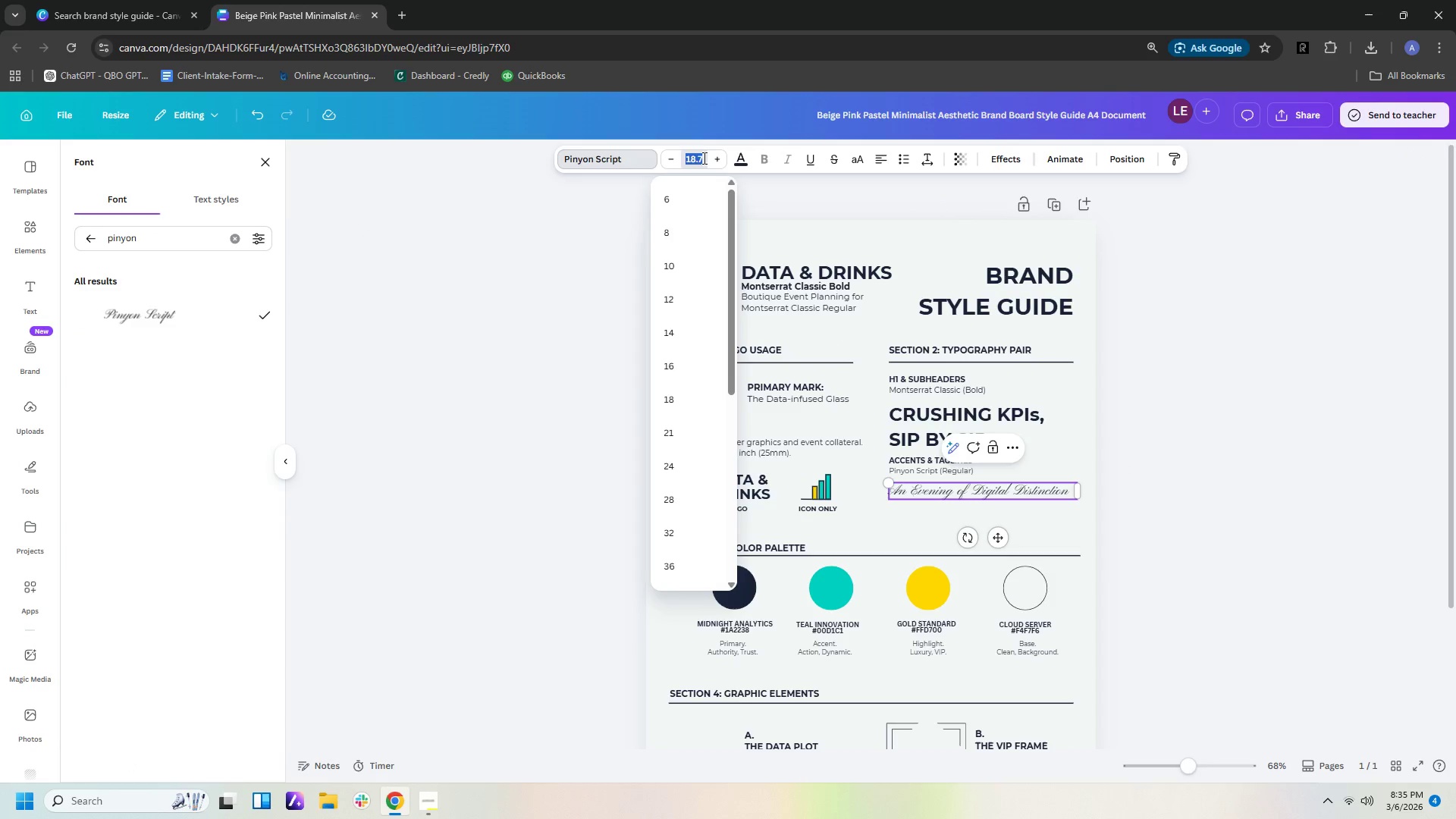 
key(Numpad1)
 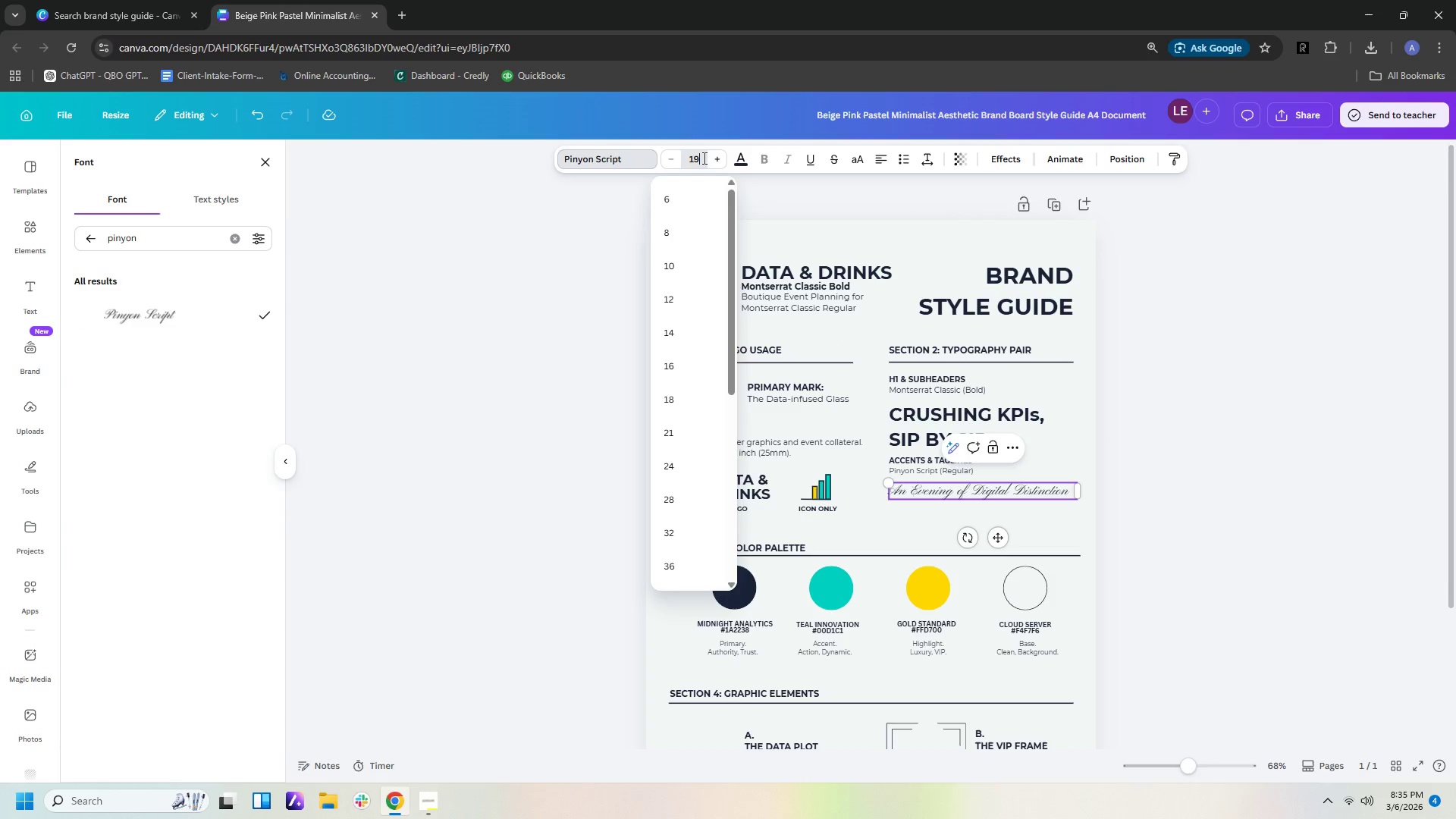 
key(Numpad9)
 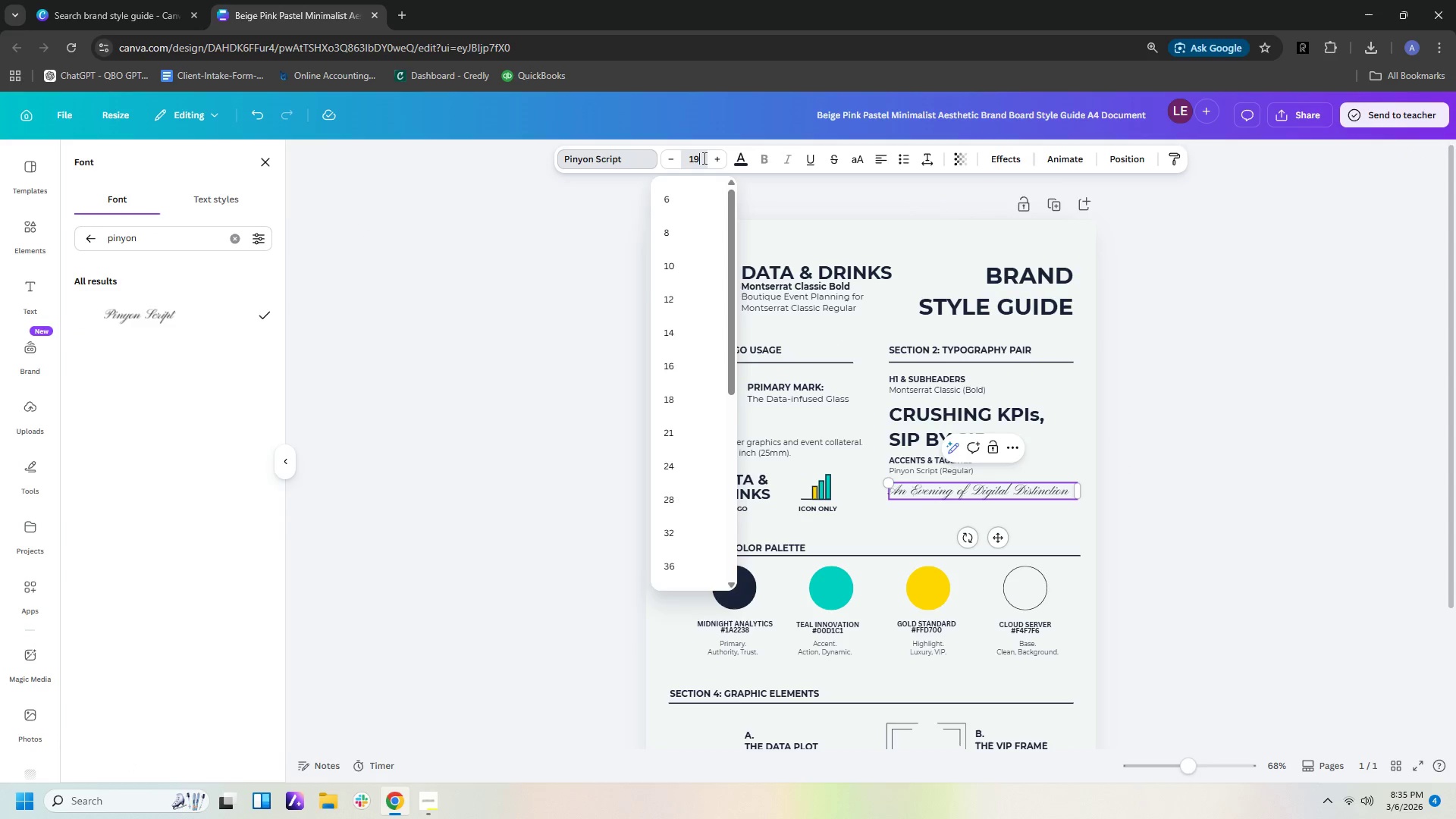 
key(NumpadEnter)
 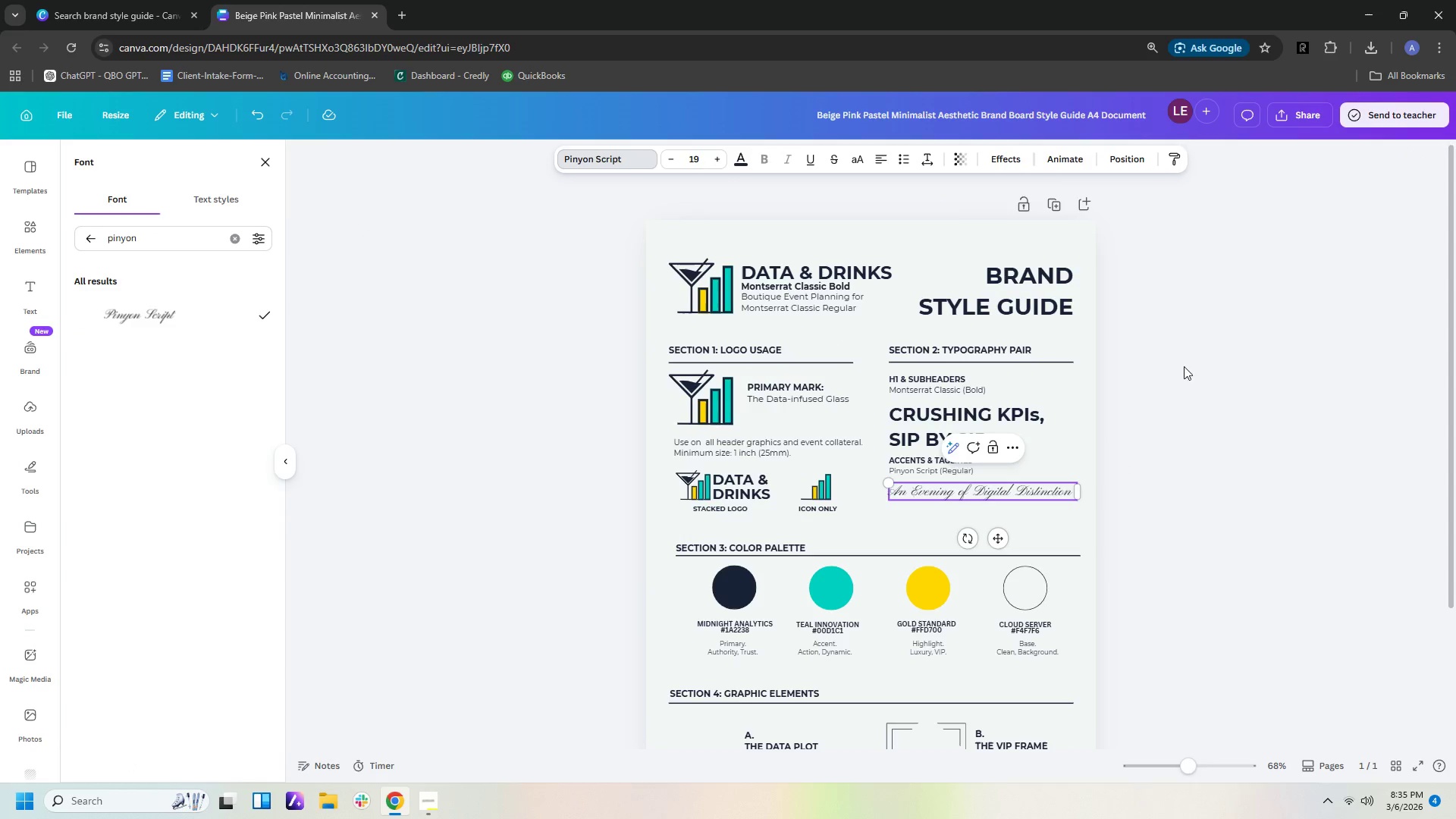 
left_click([1175, 398])
 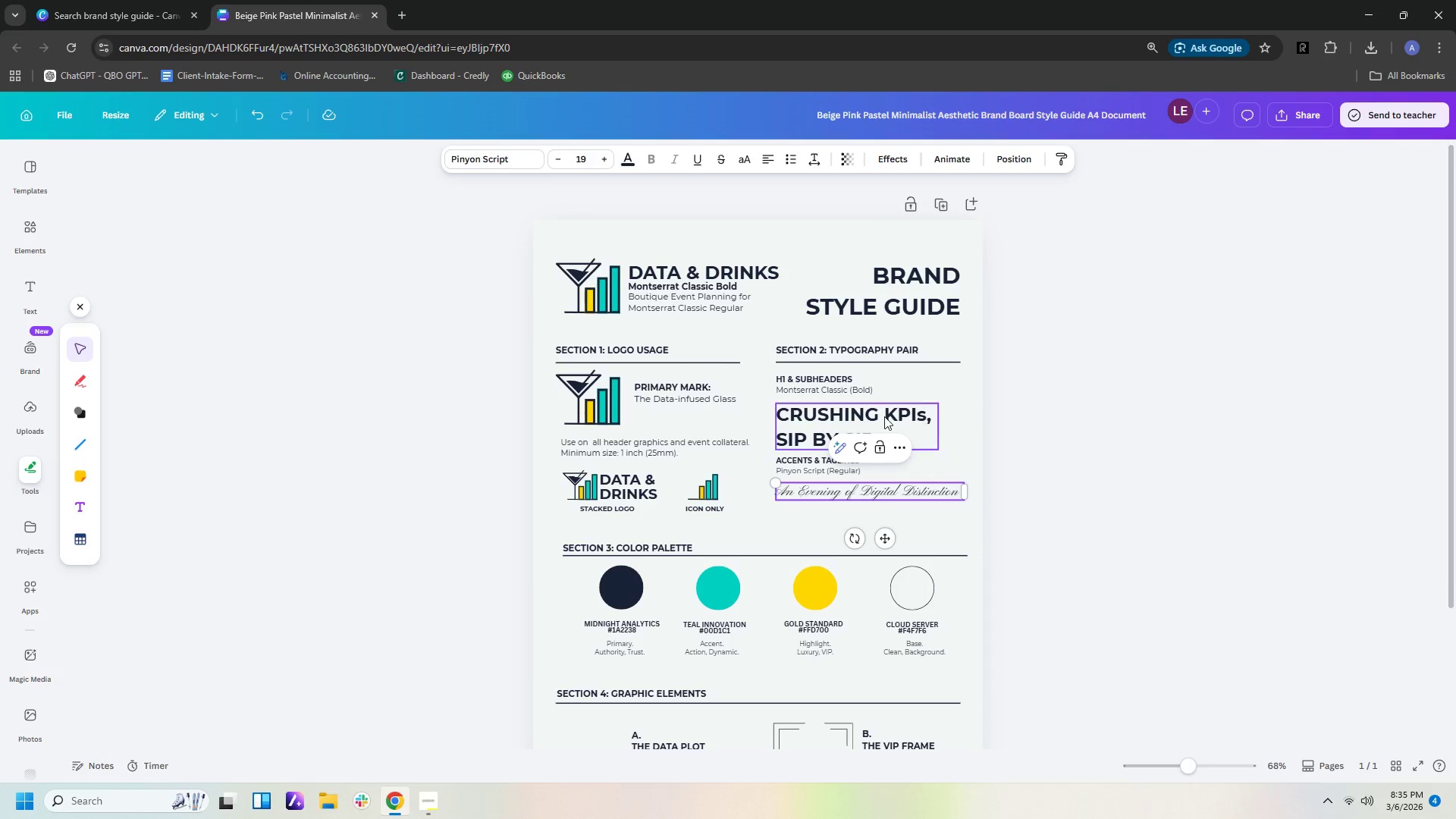 
left_click([884, 416])
 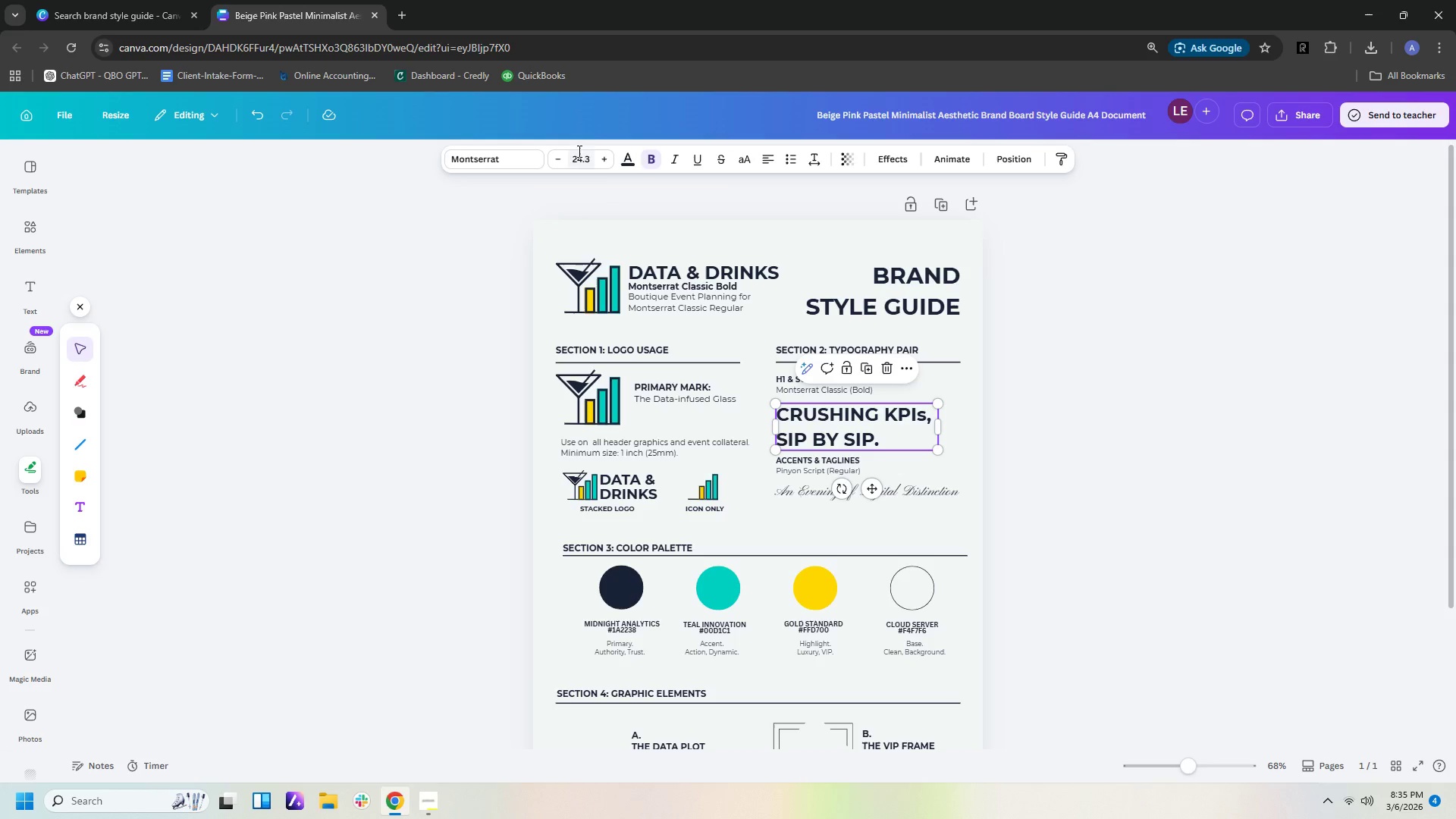 
left_click([594, 155])
 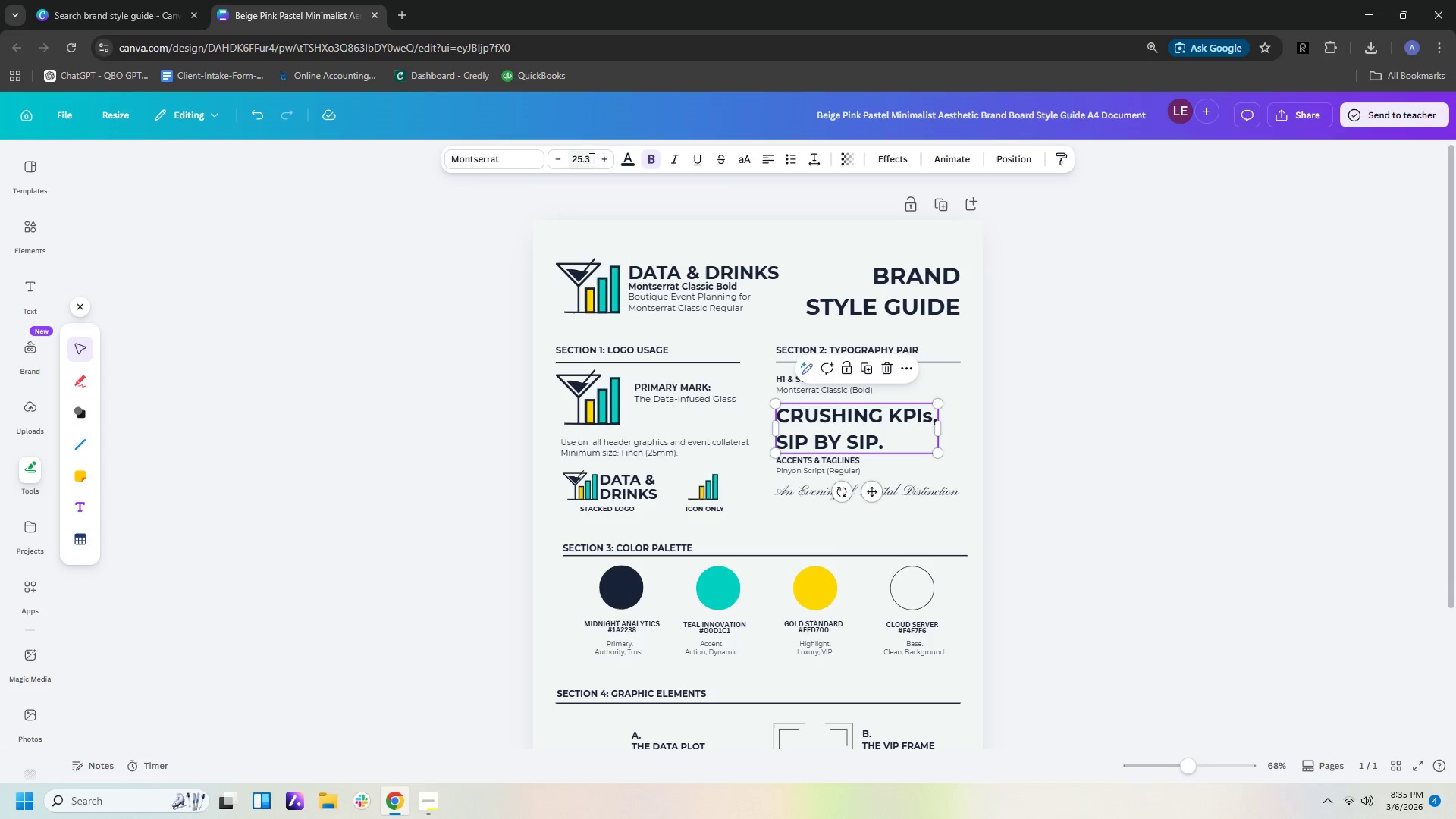 
left_click([588, 159])
 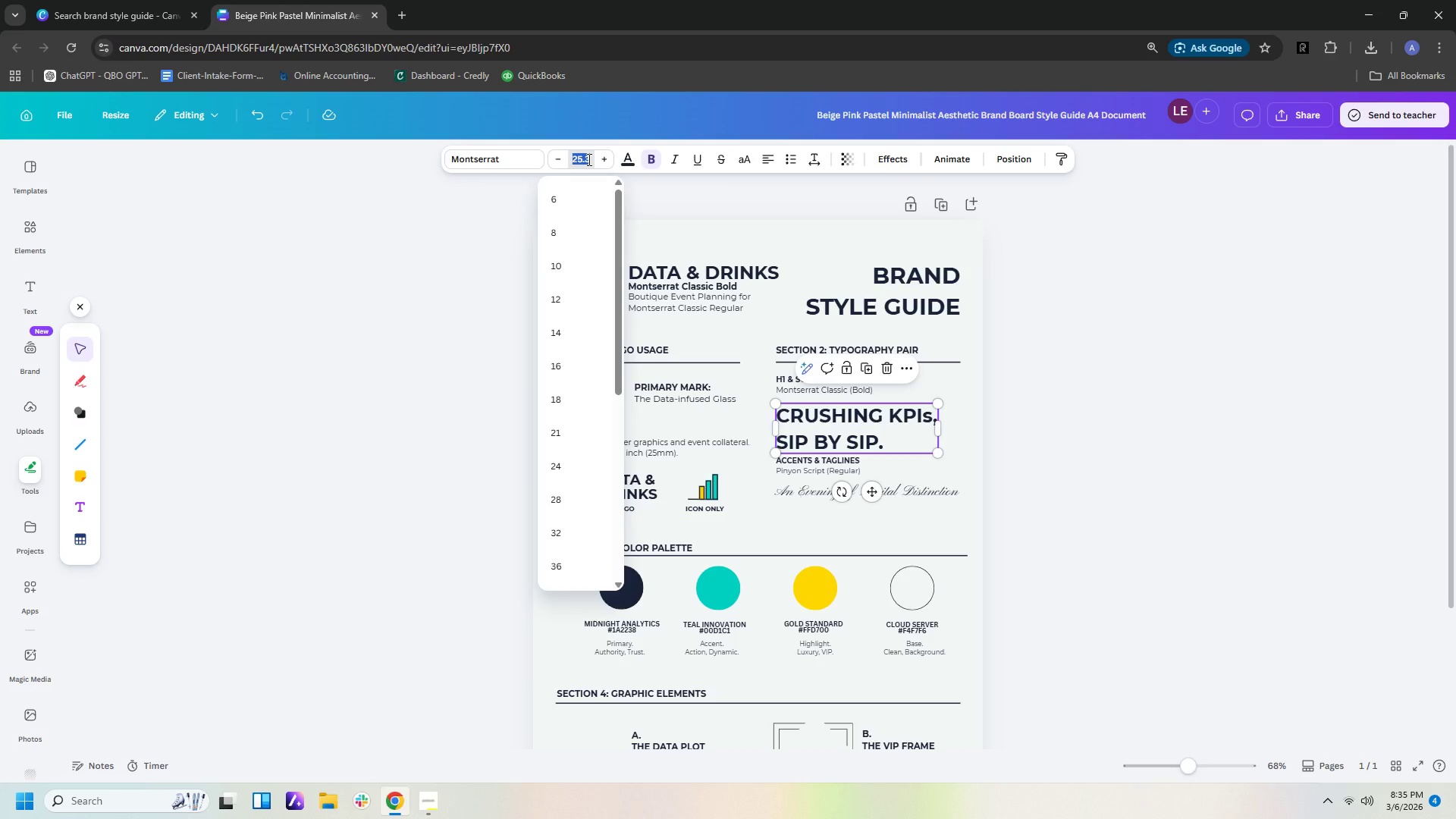 
key(Numpad2)
 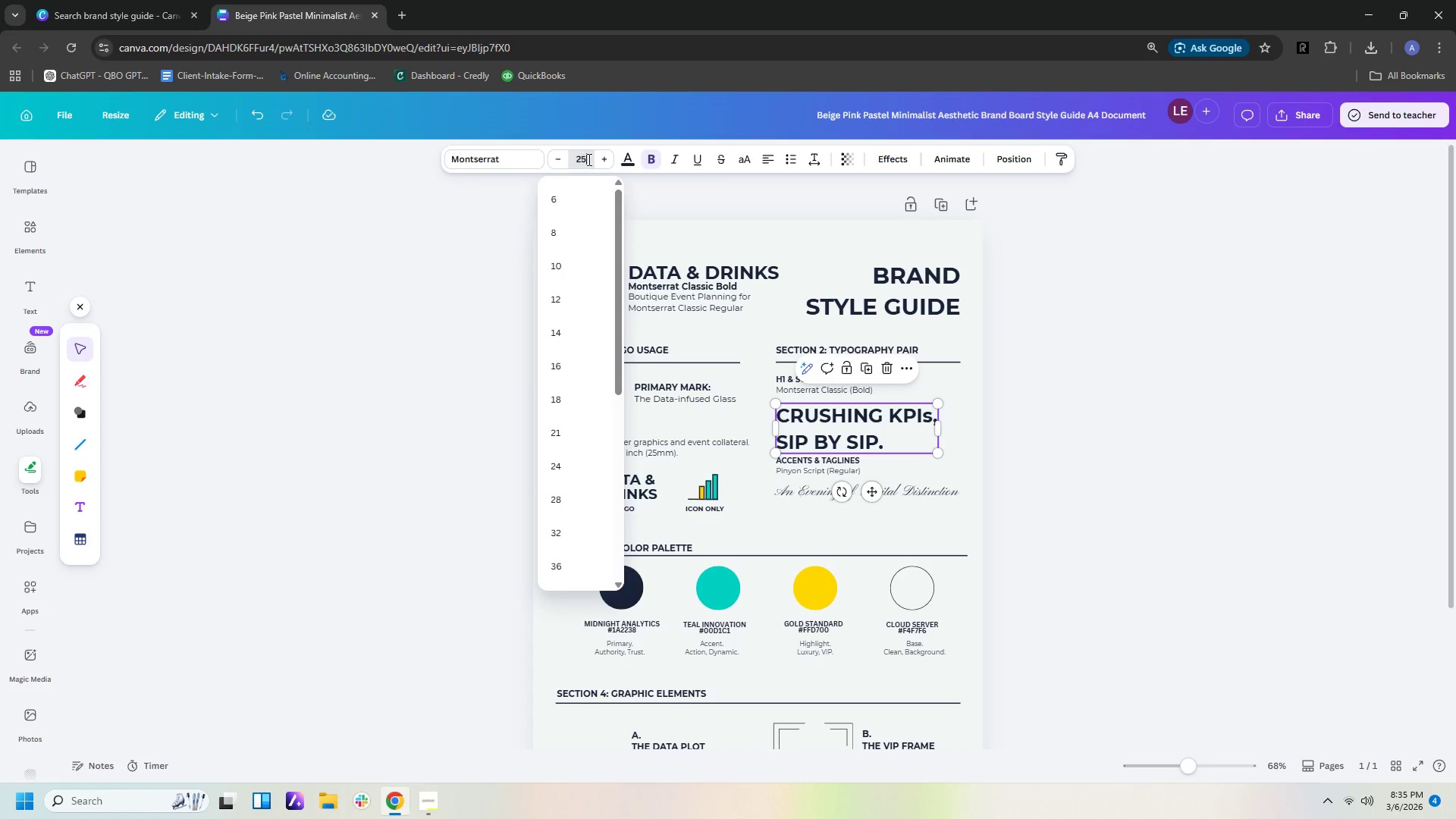 
key(Numpad5)
 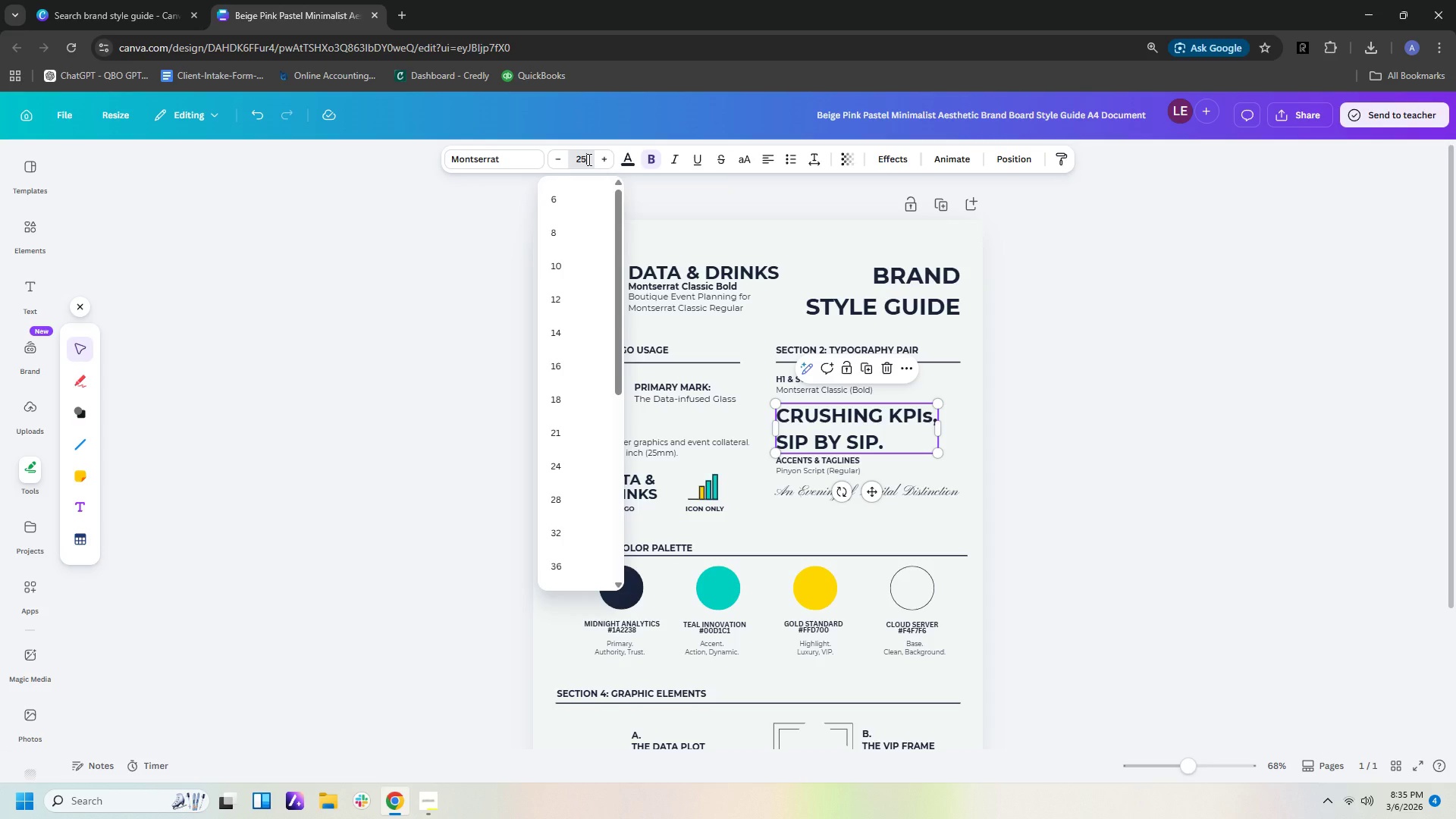 
key(NumpadEnter)
 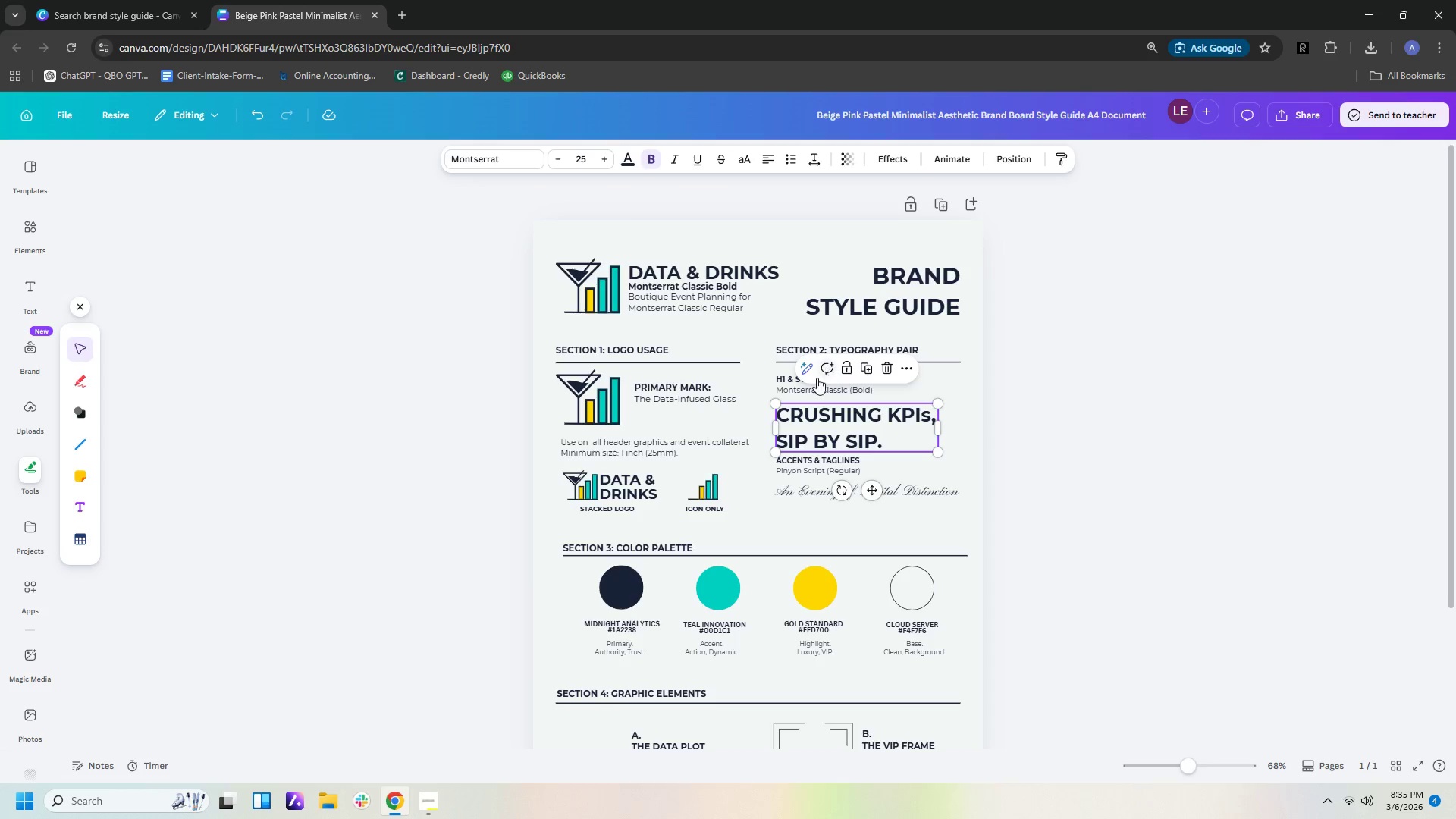 
left_click([792, 385])
 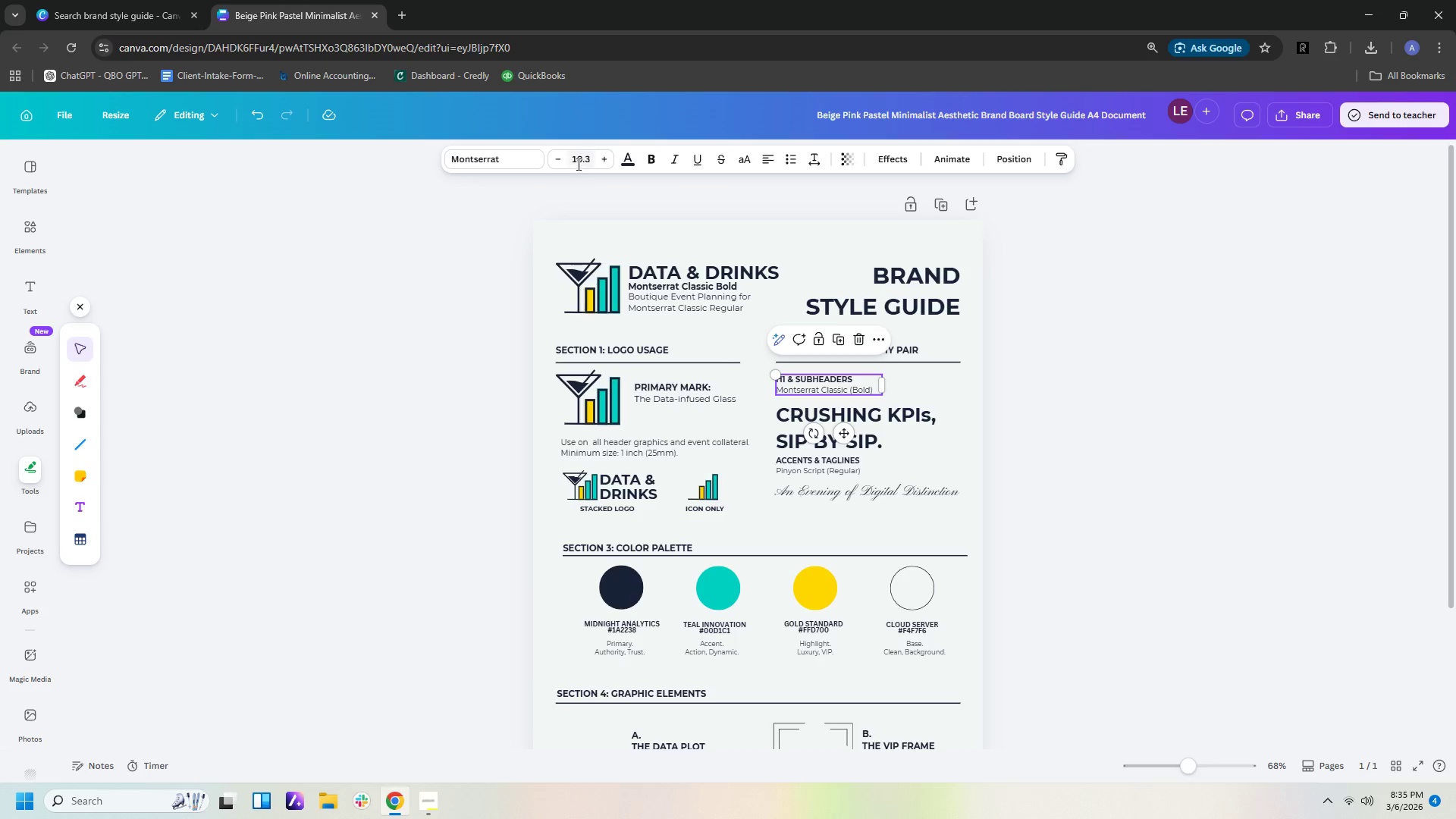 
left_click([587, 155])
 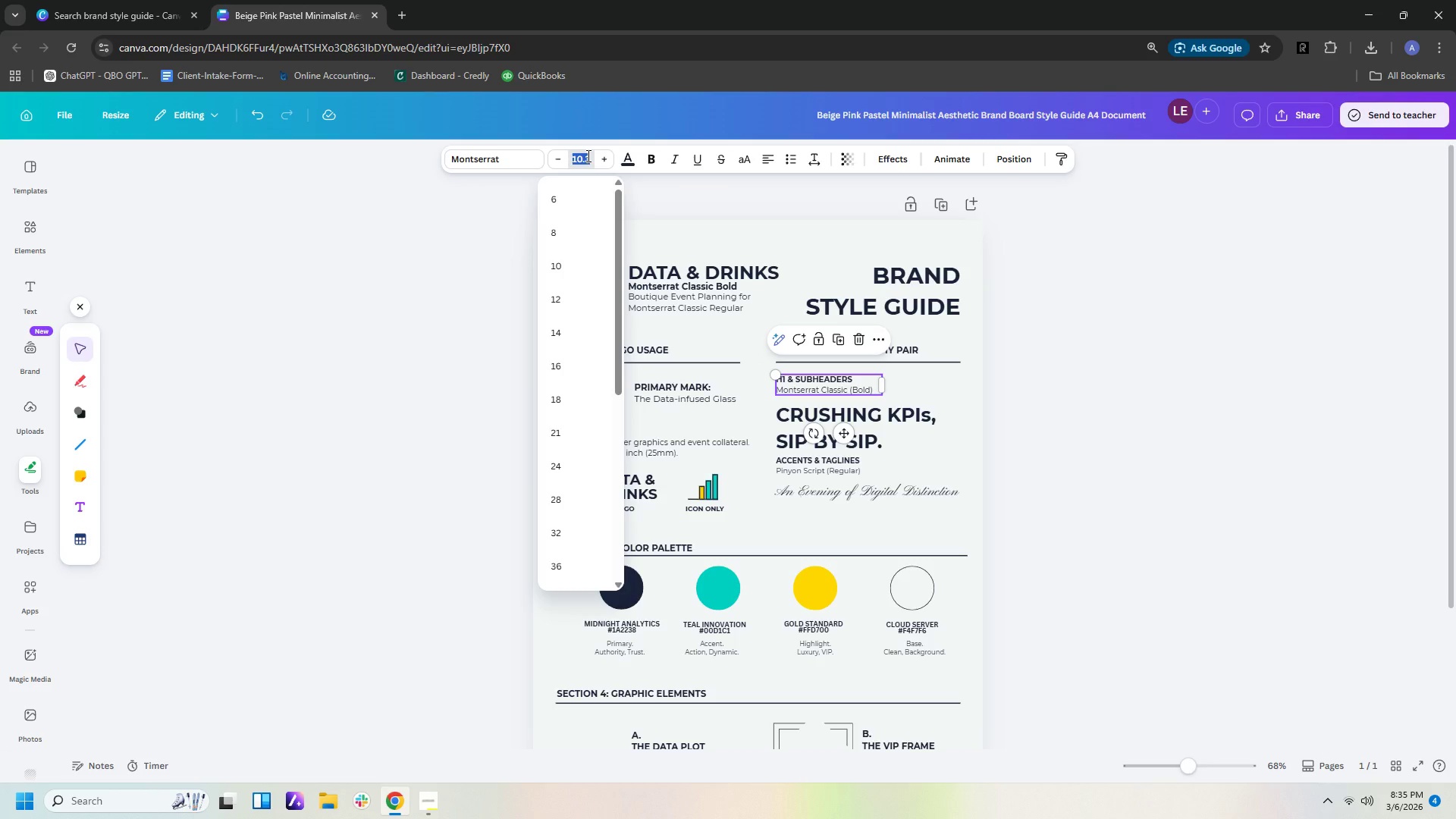 
key(Numpad1)
 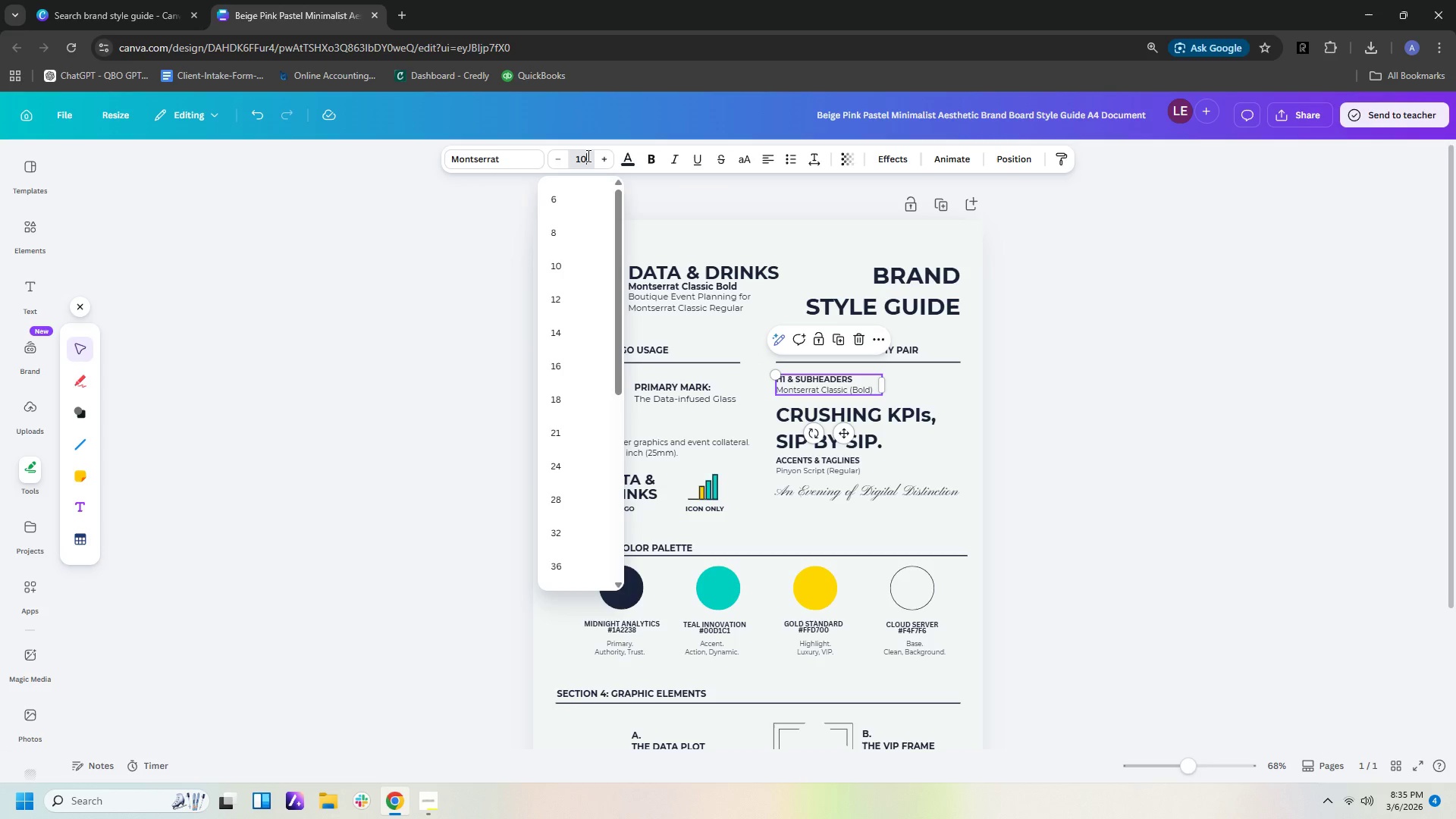 
key(Numpad0)
 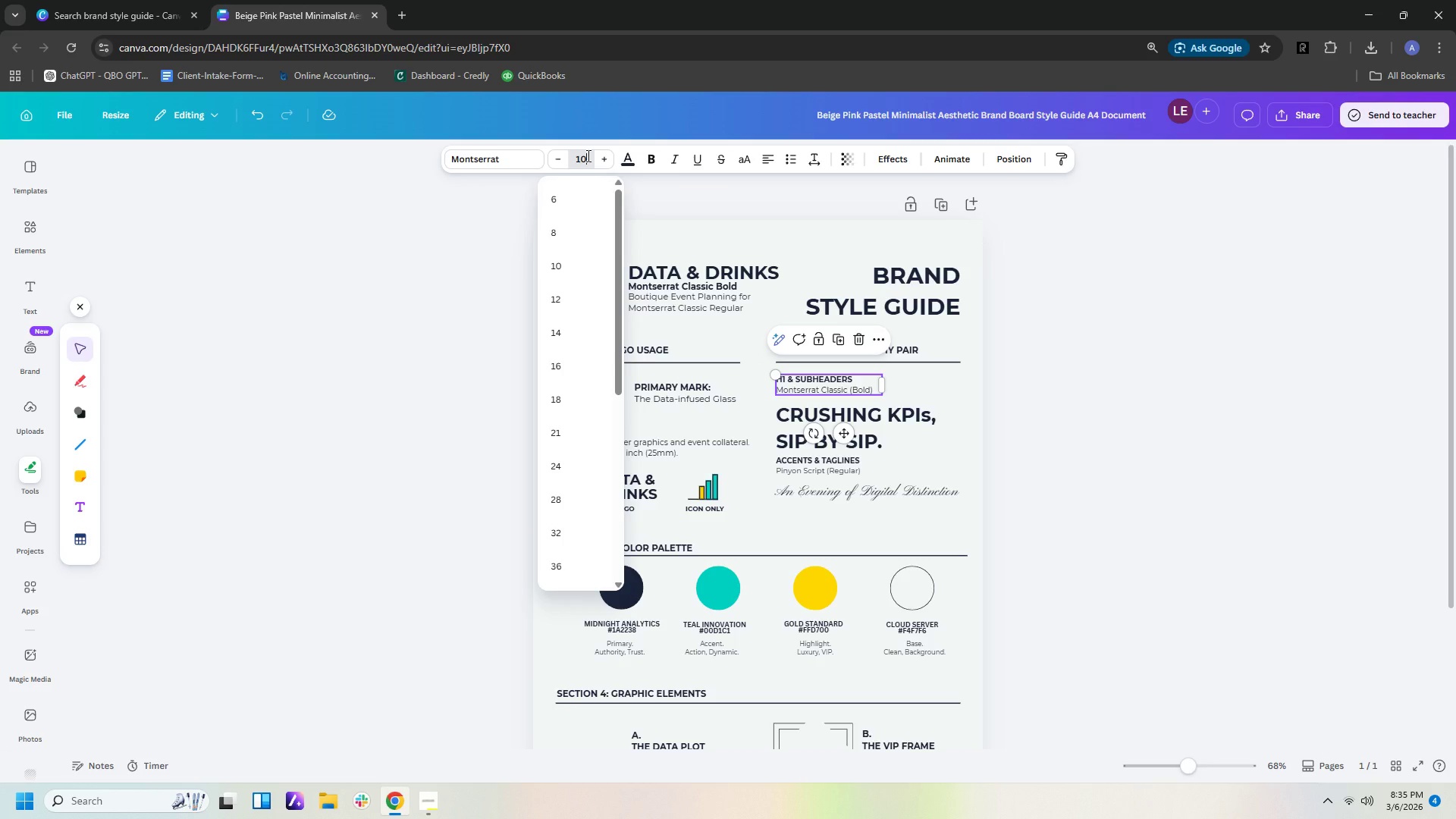 
key(NumpadEnter)
 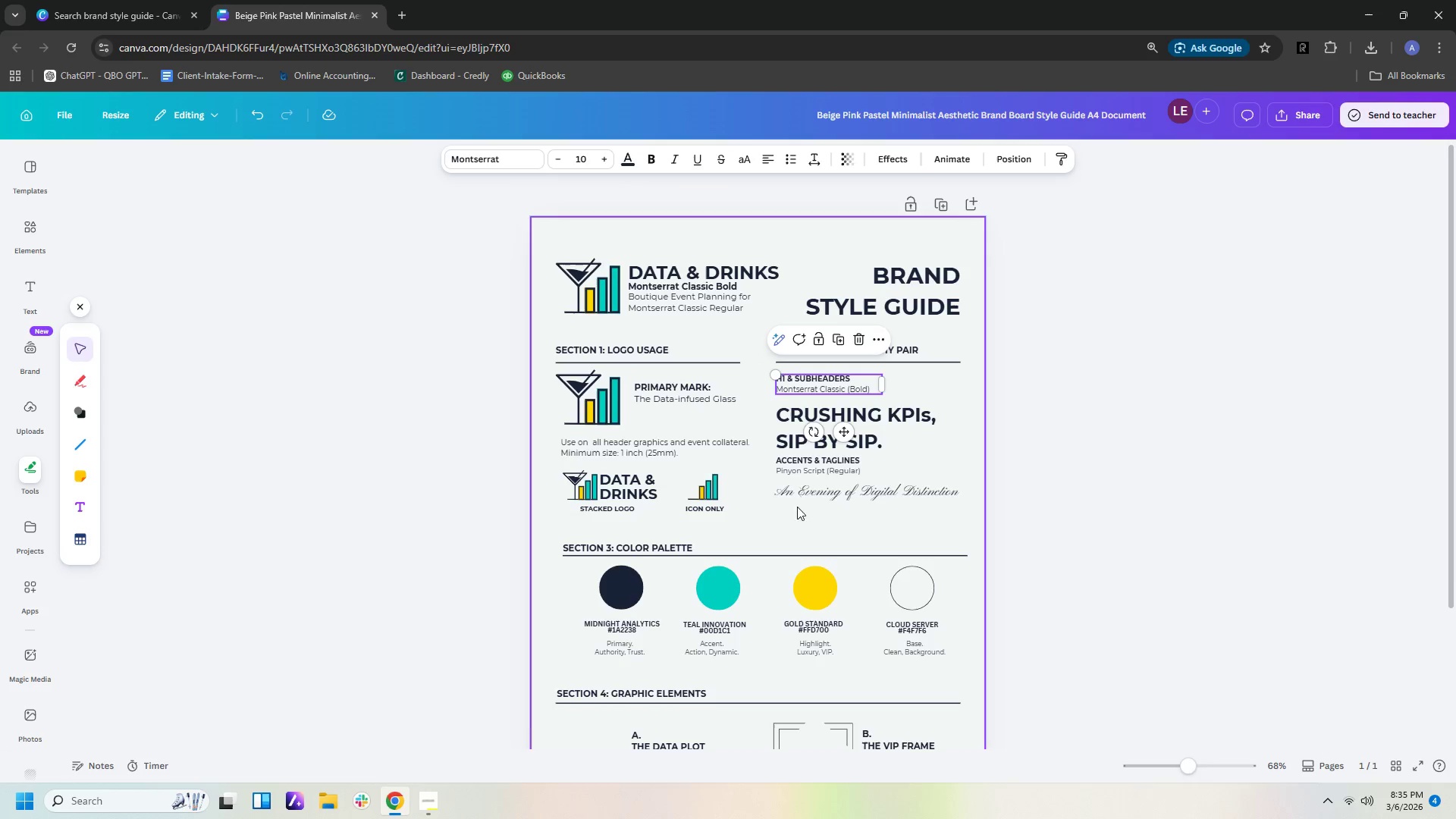 
left_click([794, 469])
 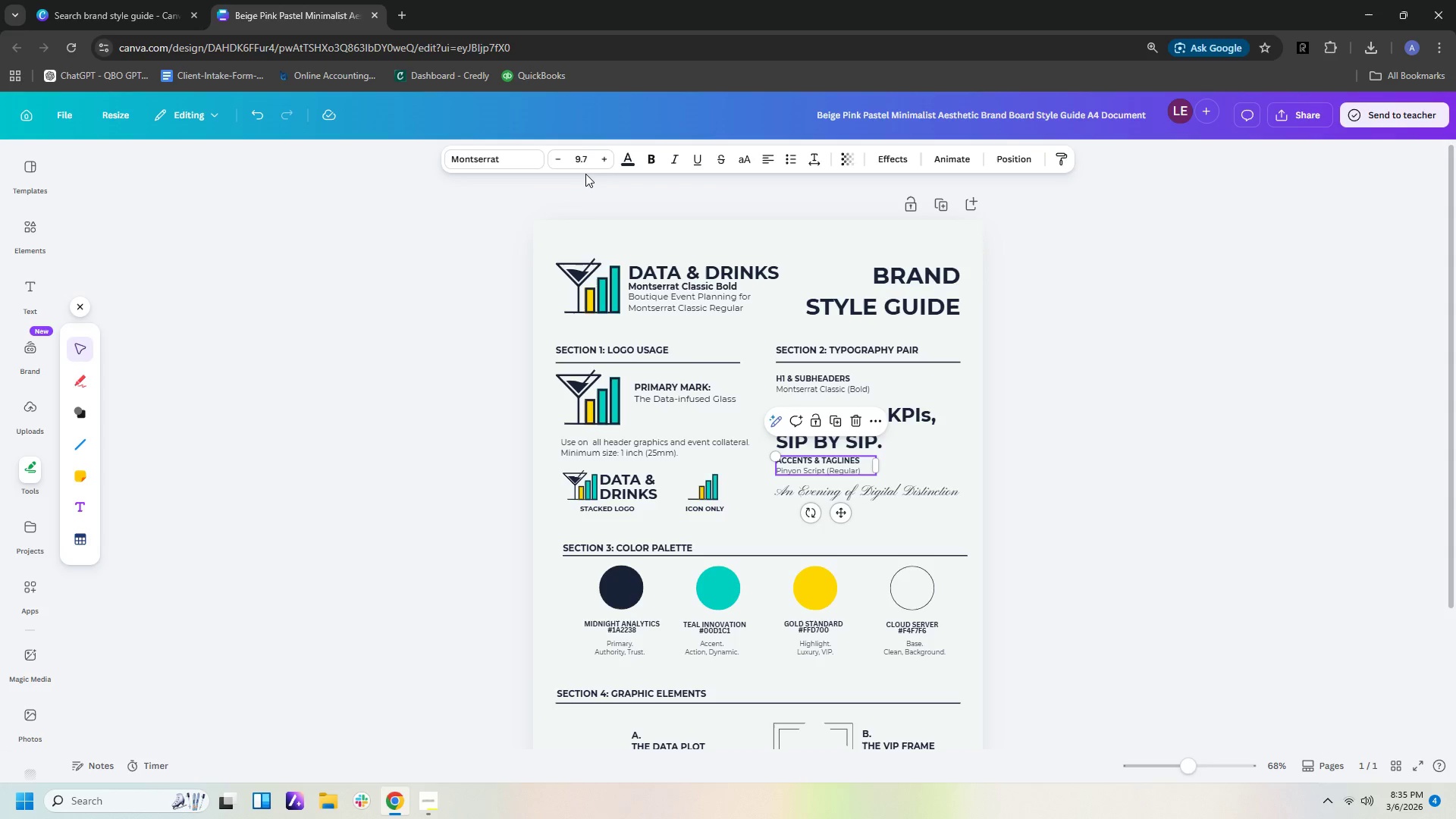 
left_click([585, 160])
 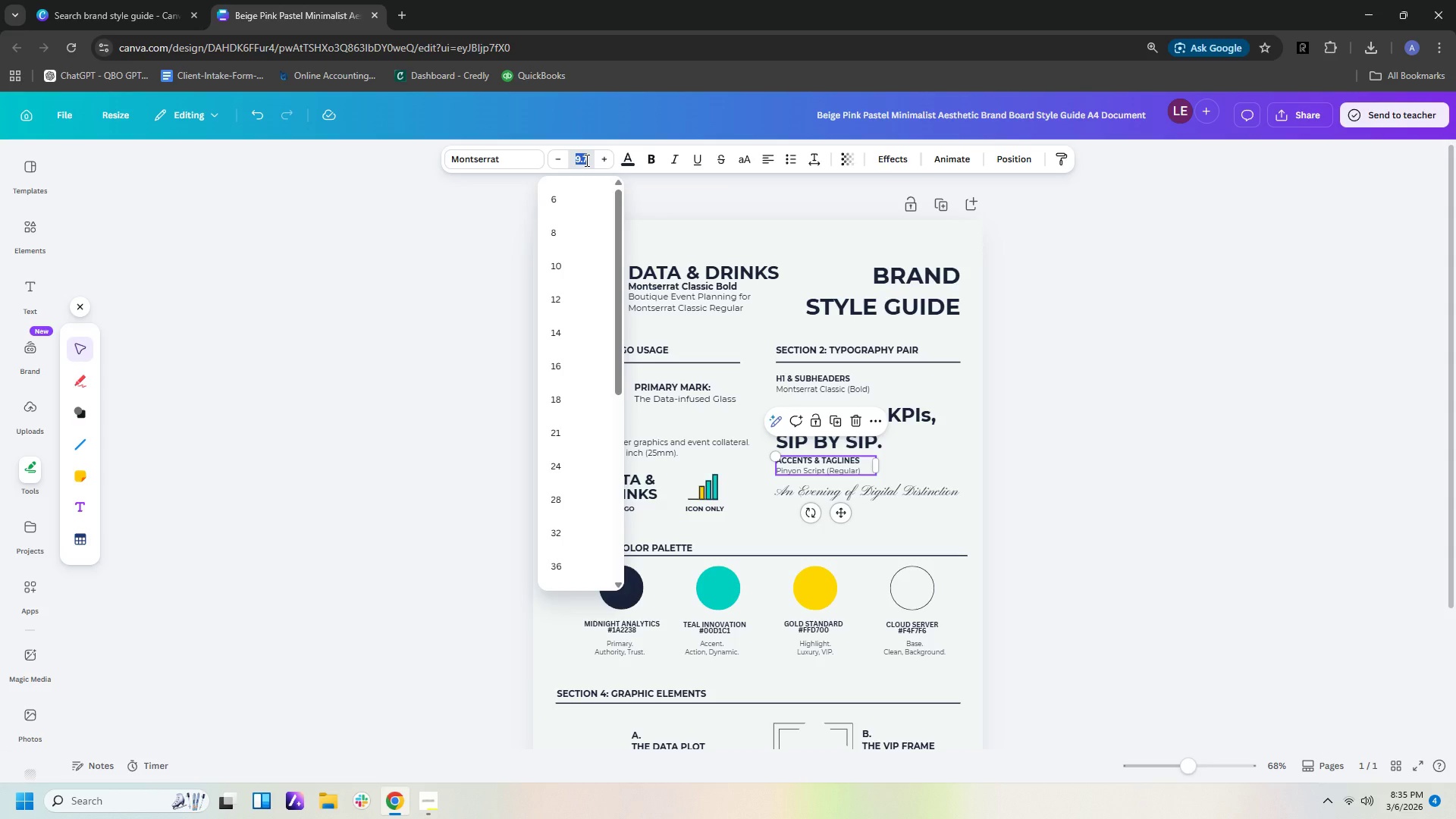 
key(Numpad1)
 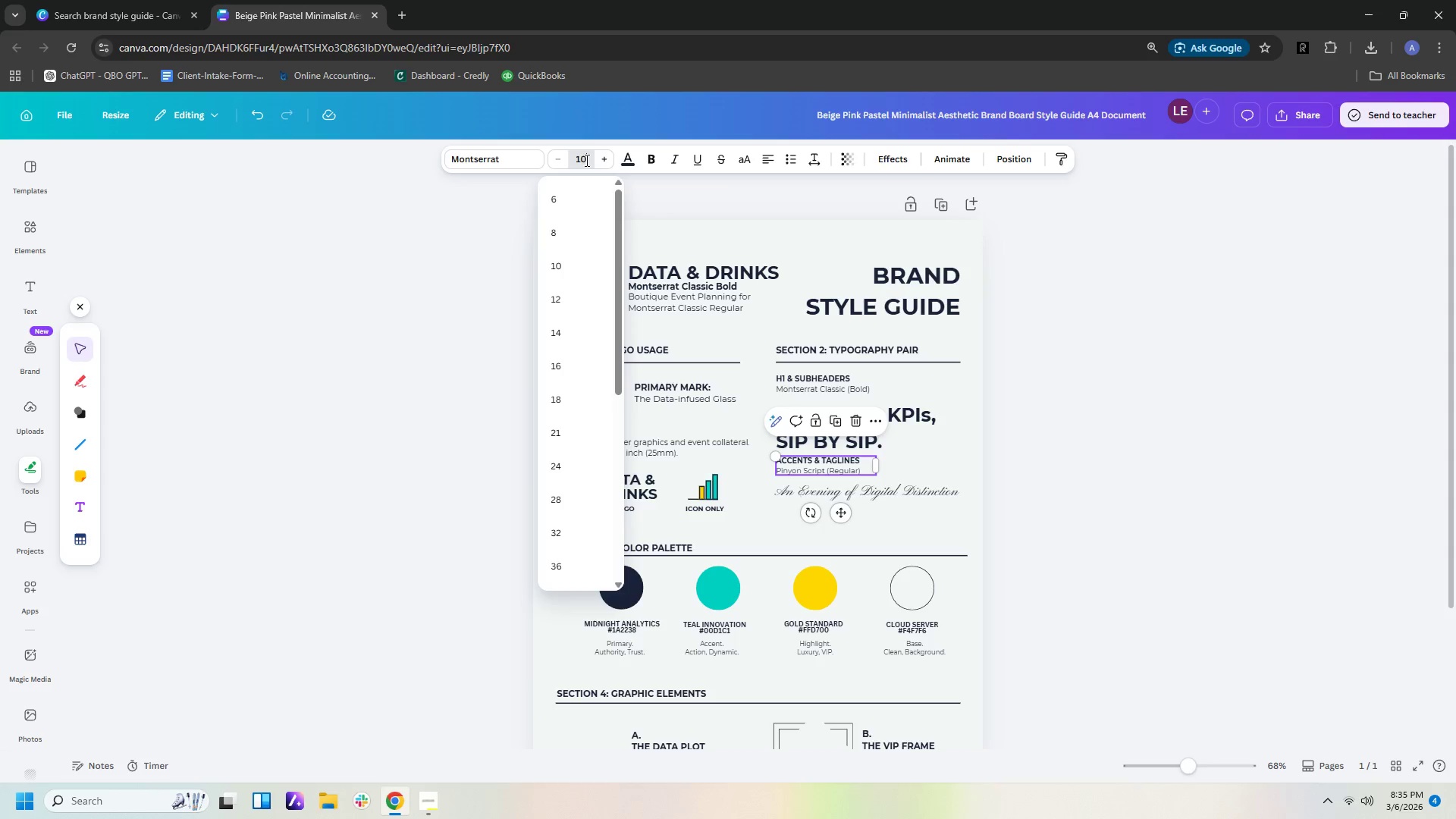 
key(Numpad0)
 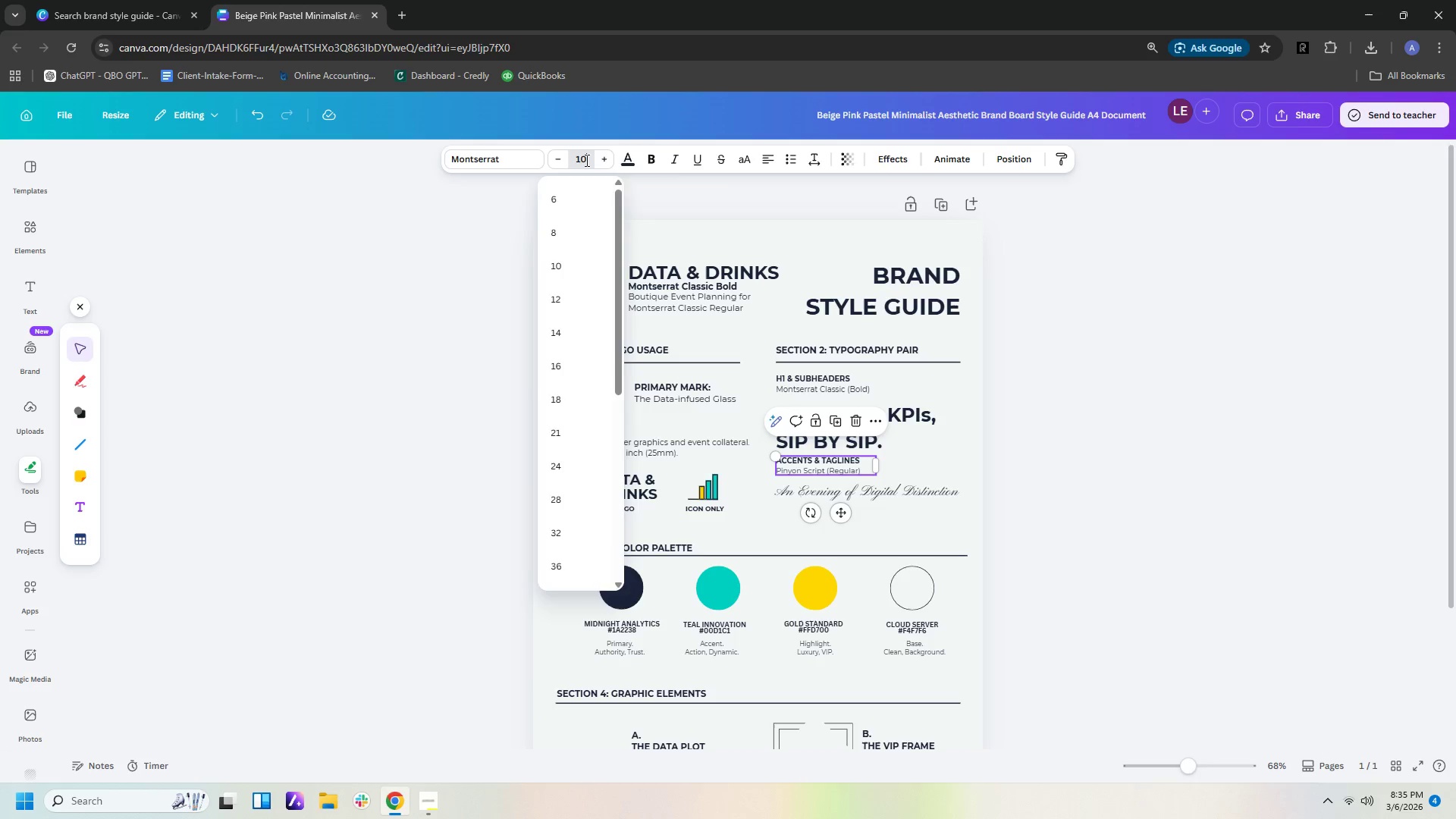 
key(NumpadEnter)
 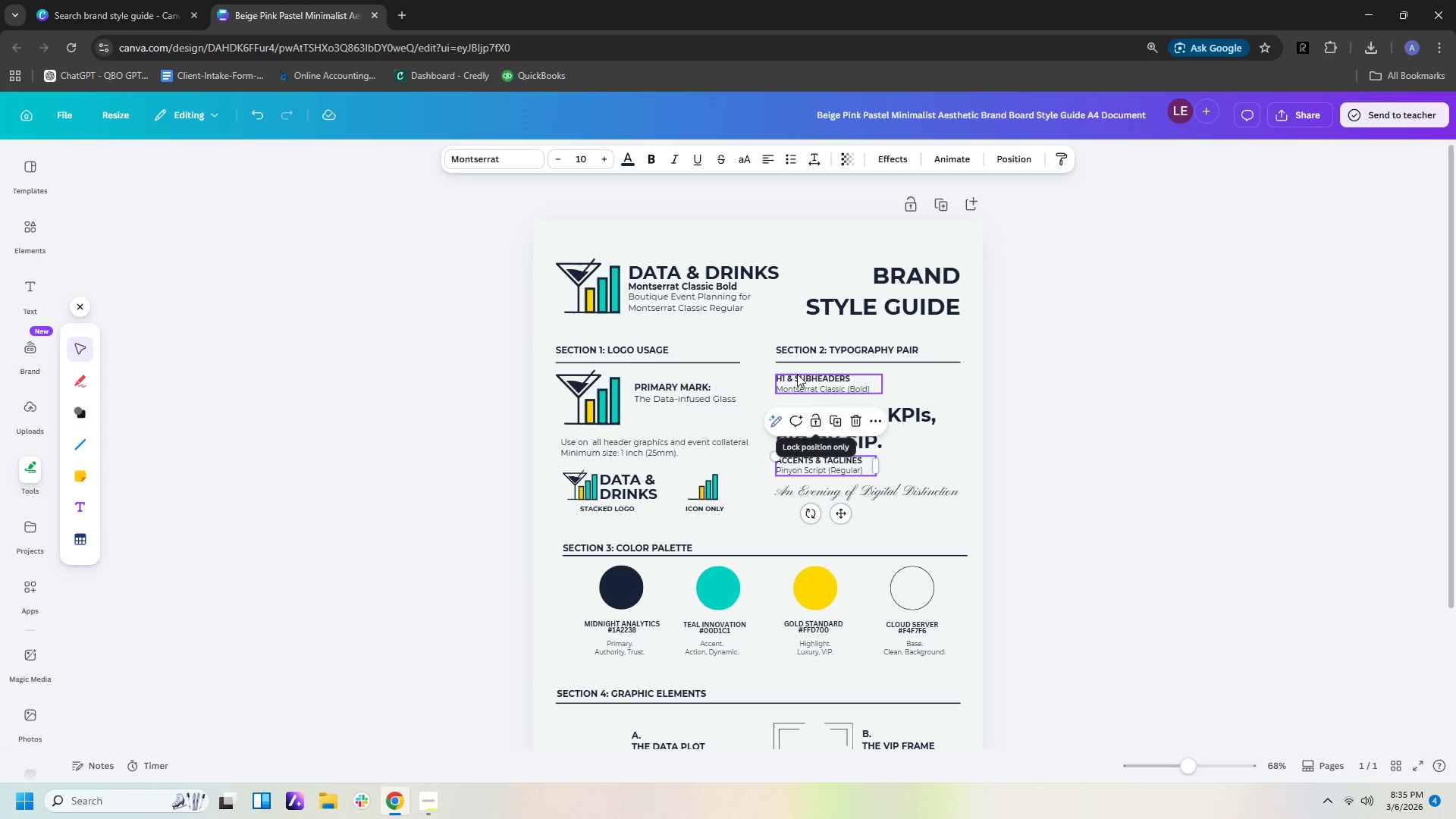 
left_click([798, 349])
 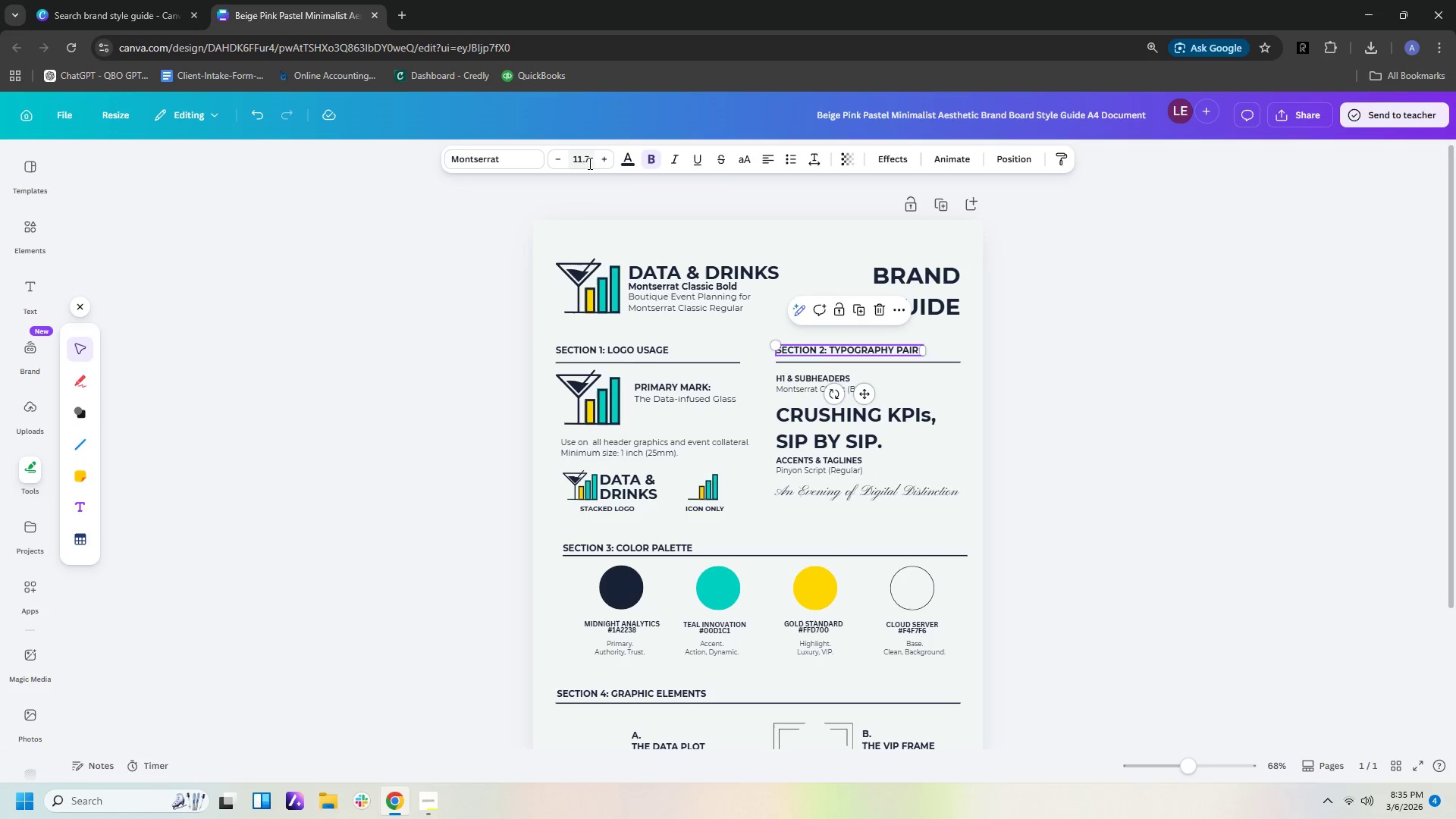 
left_click([592, 159])
 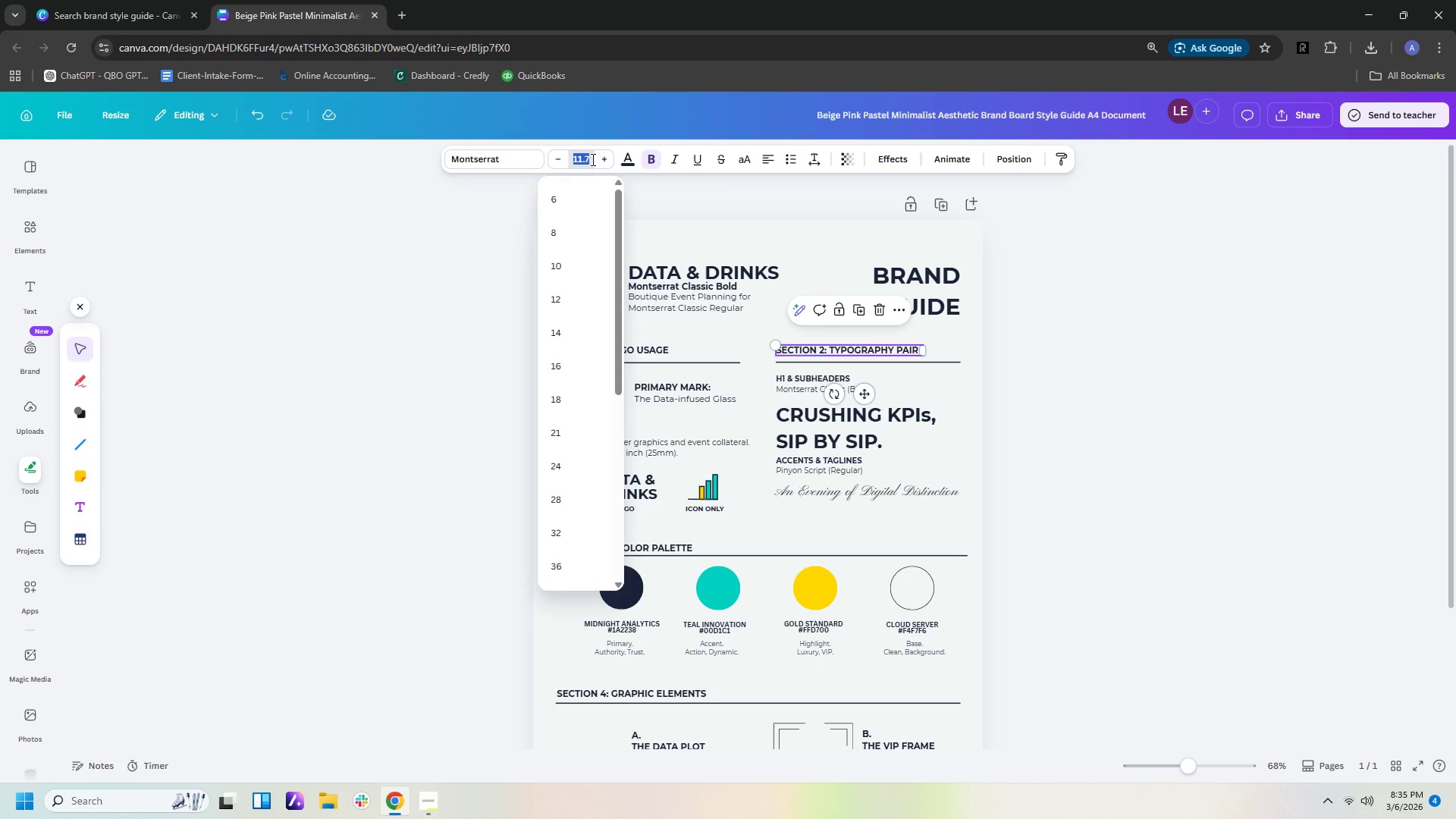 
key(Numpad1)
 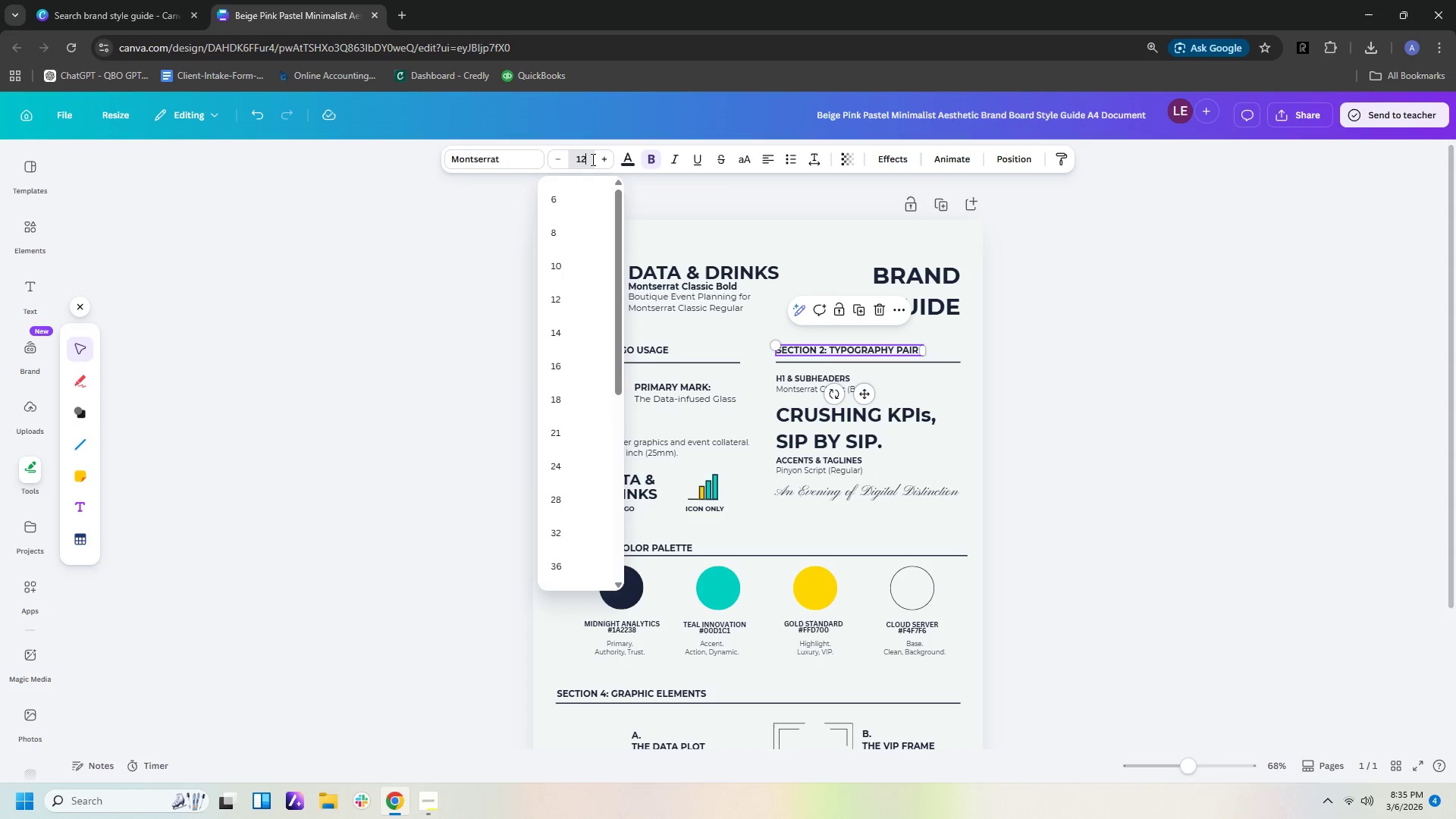 
key(Numpad2)
 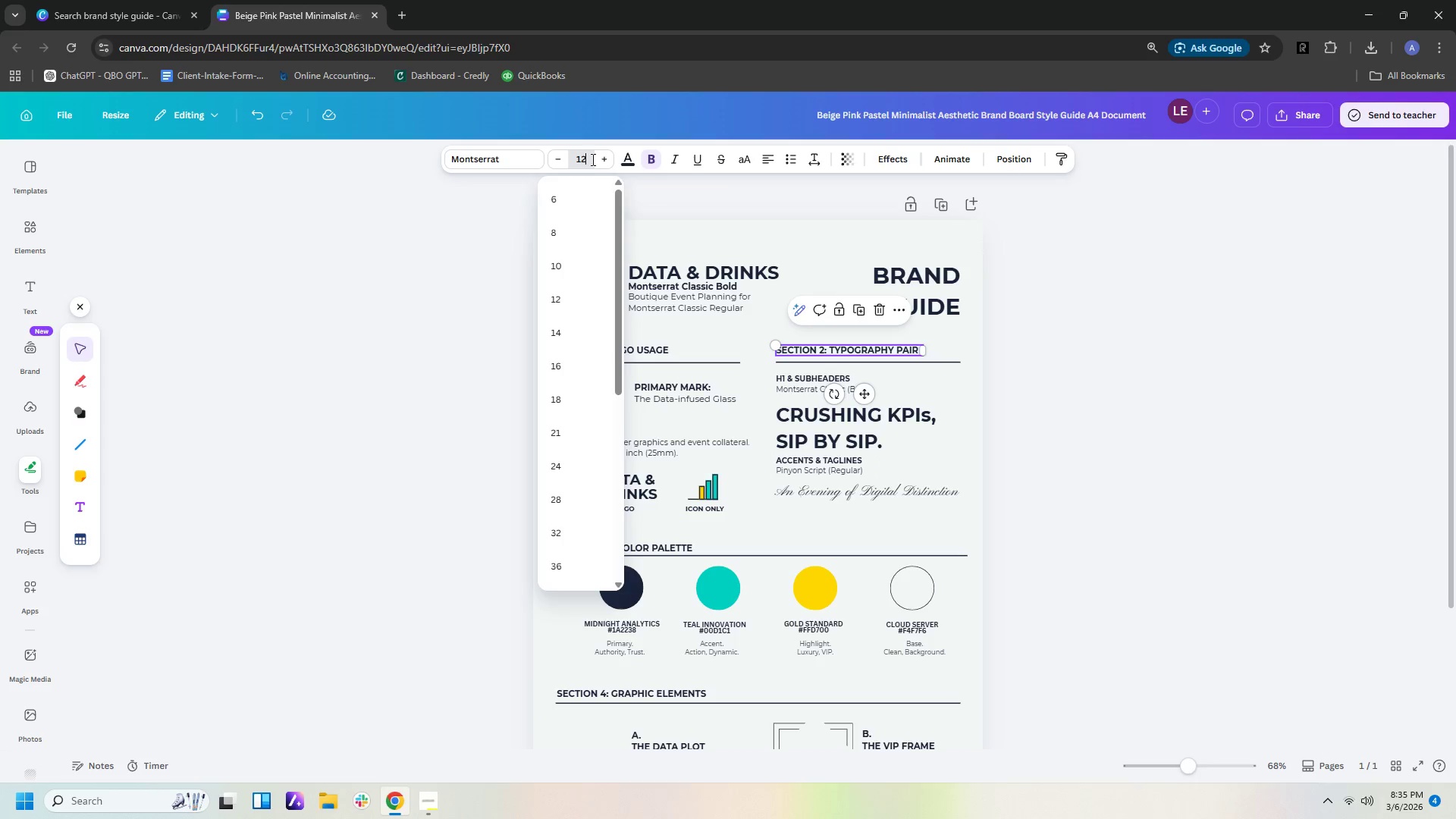 
key(NumpadEnter)
 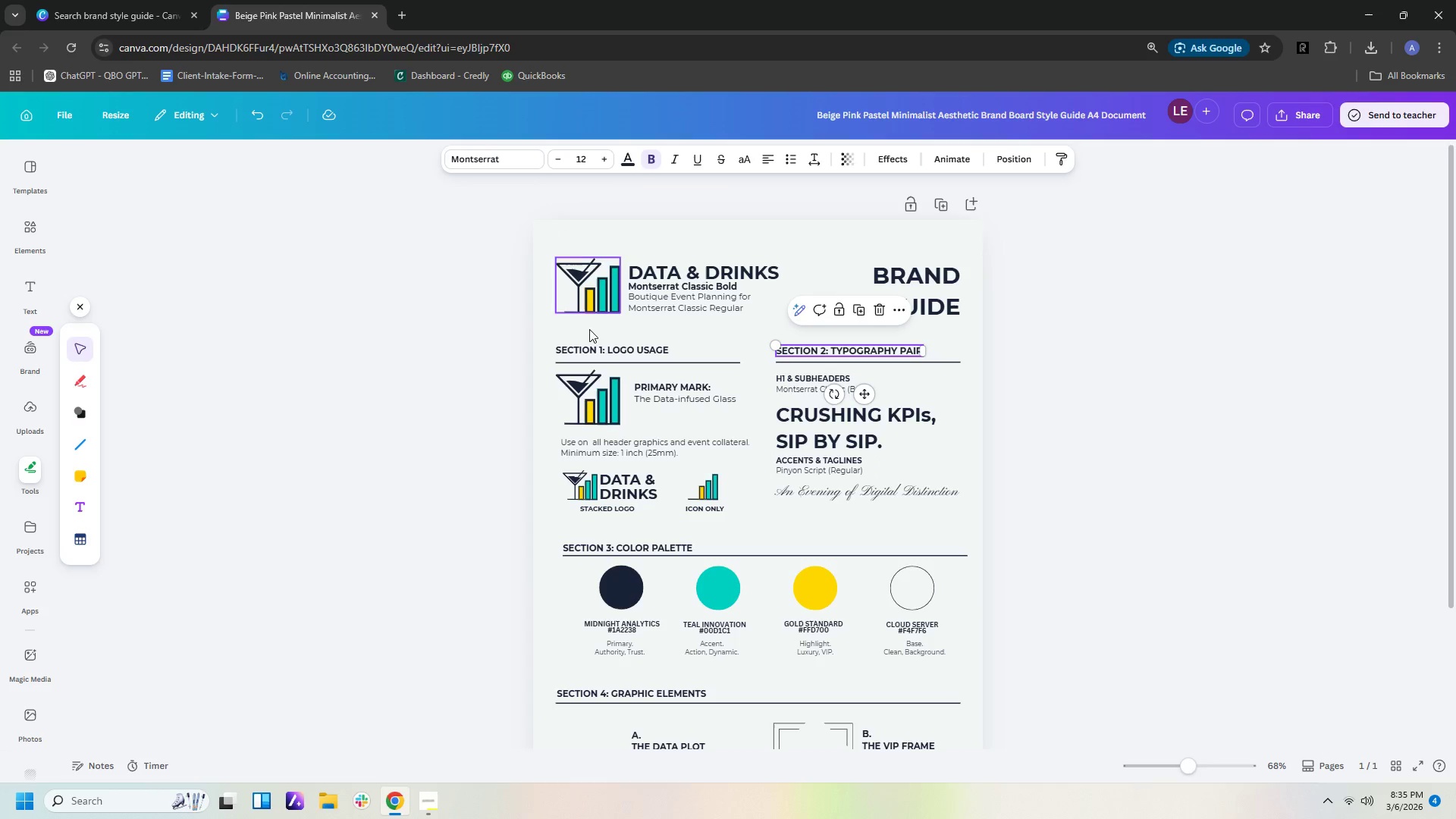 
left_click([590, 350])
 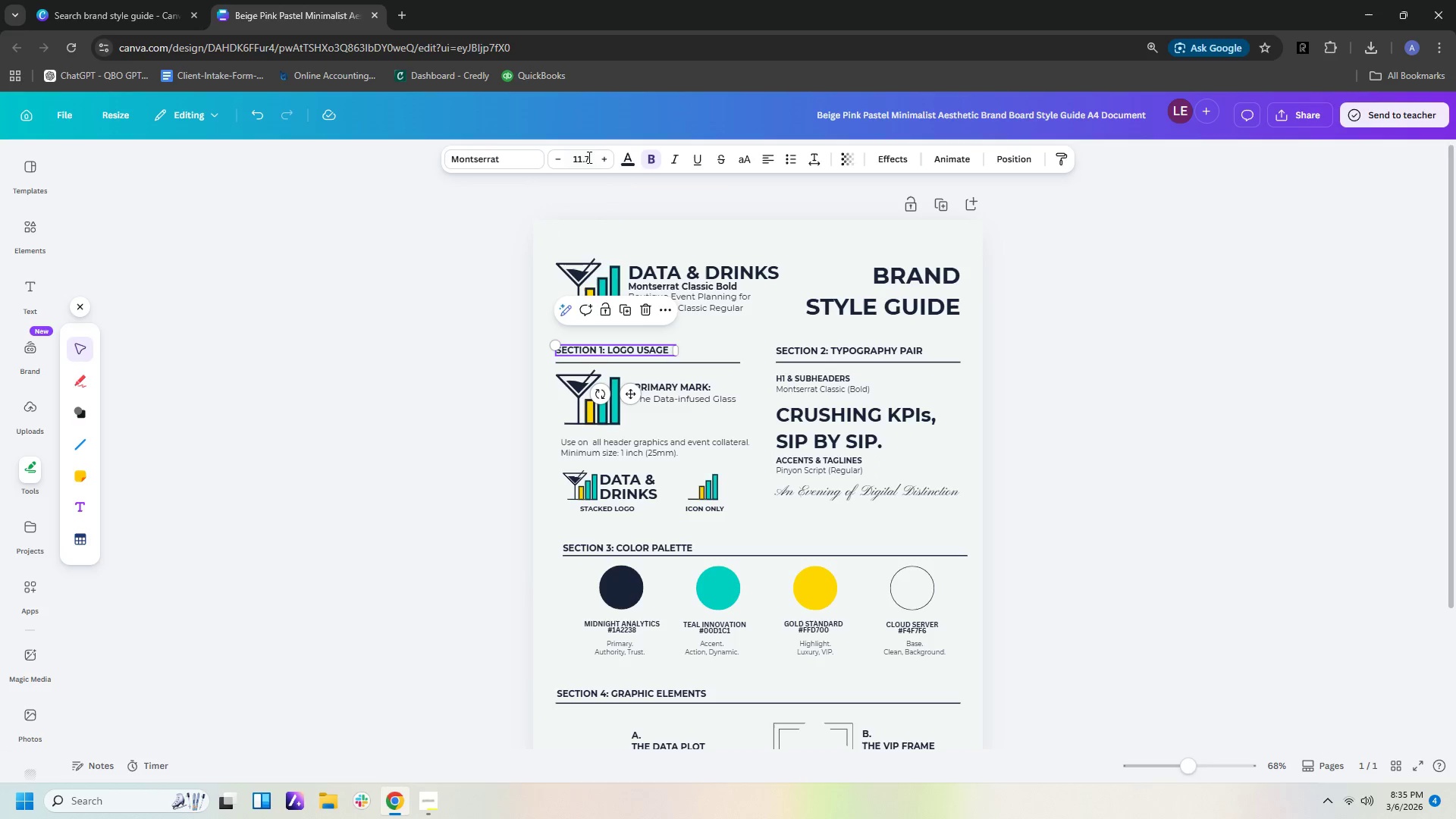 
left_click([588, 154])
 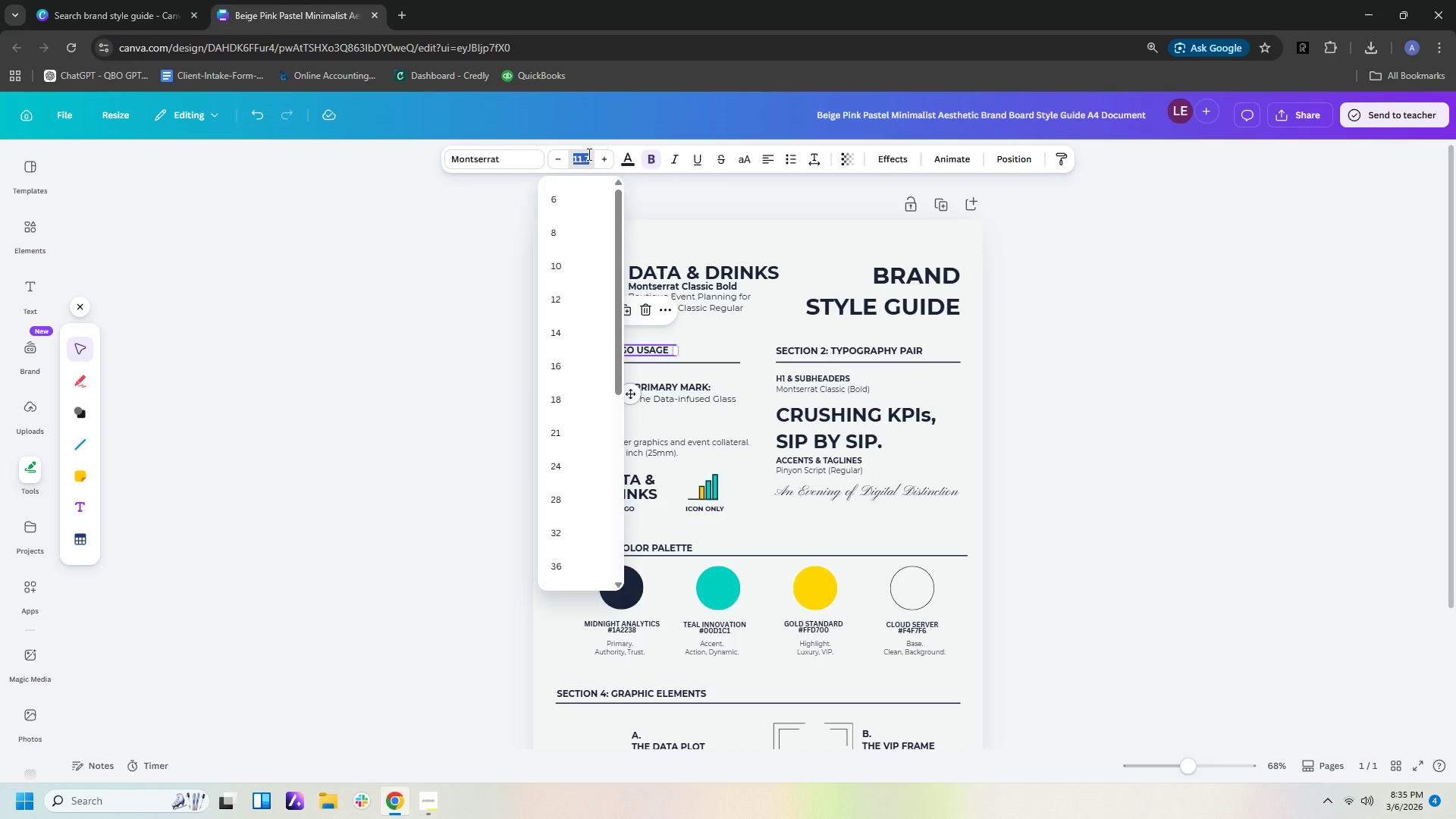 
key(Numpad1)
 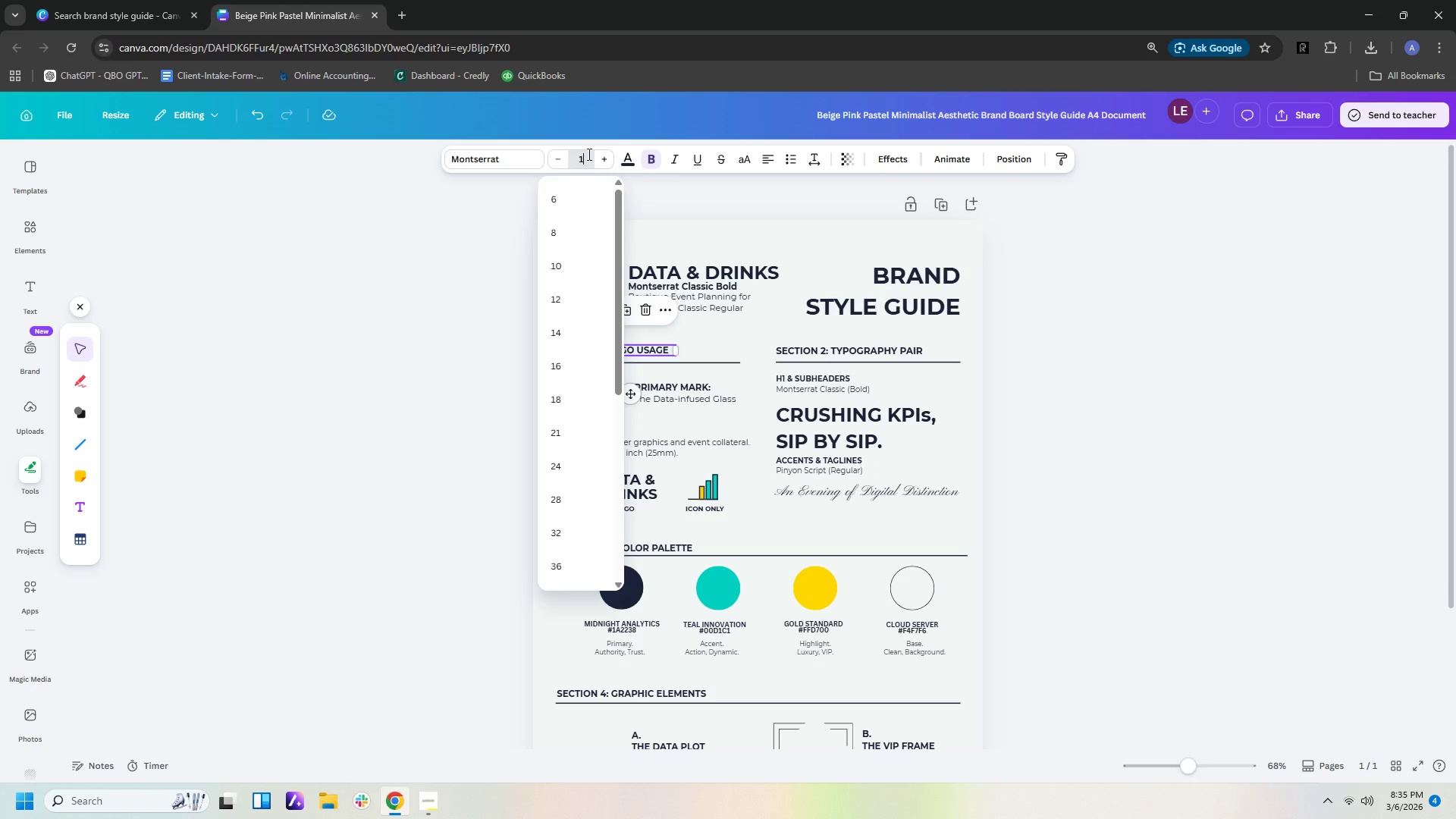 
key(Numpad2)
 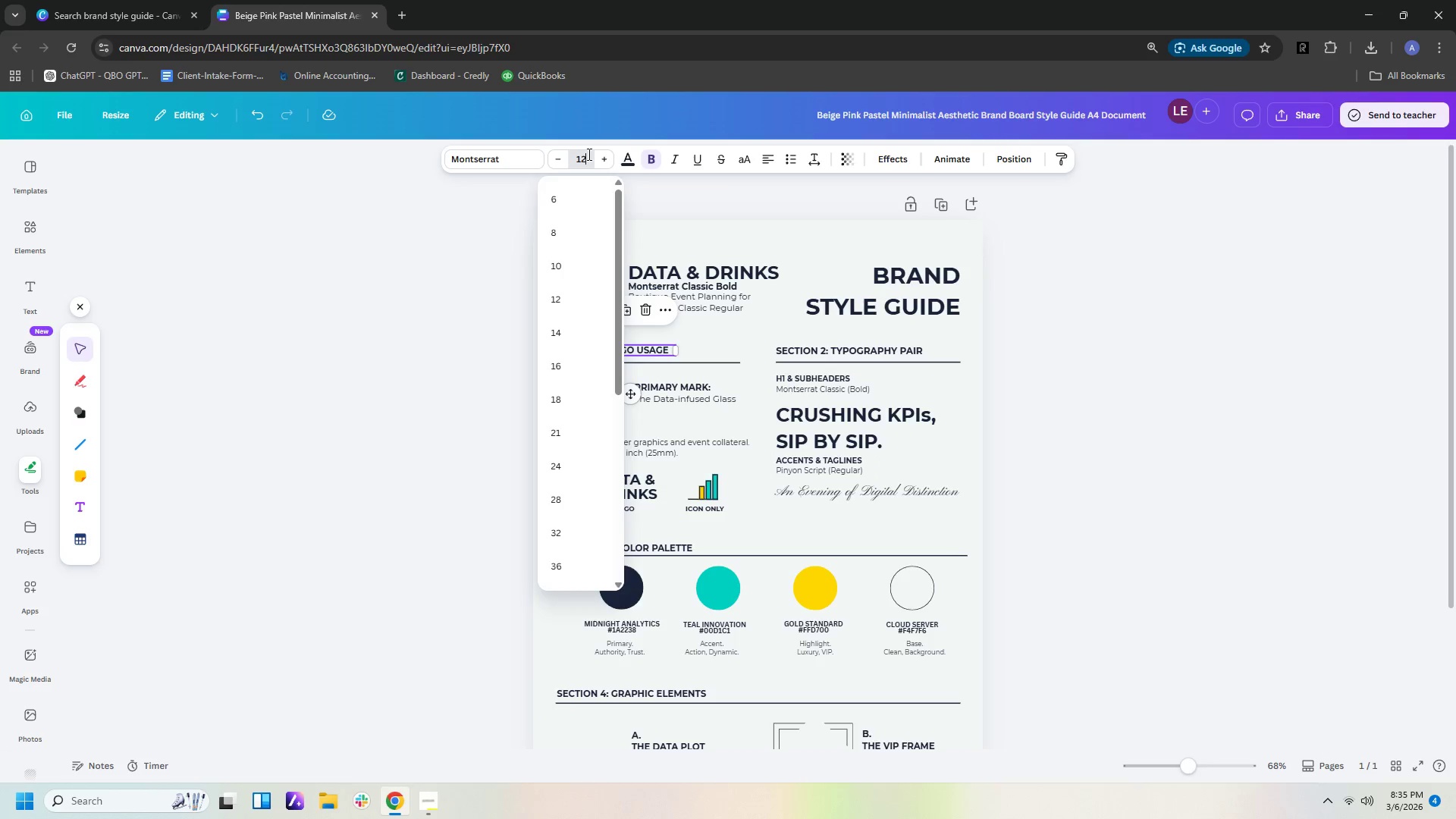 
key(NumpadEnter)
 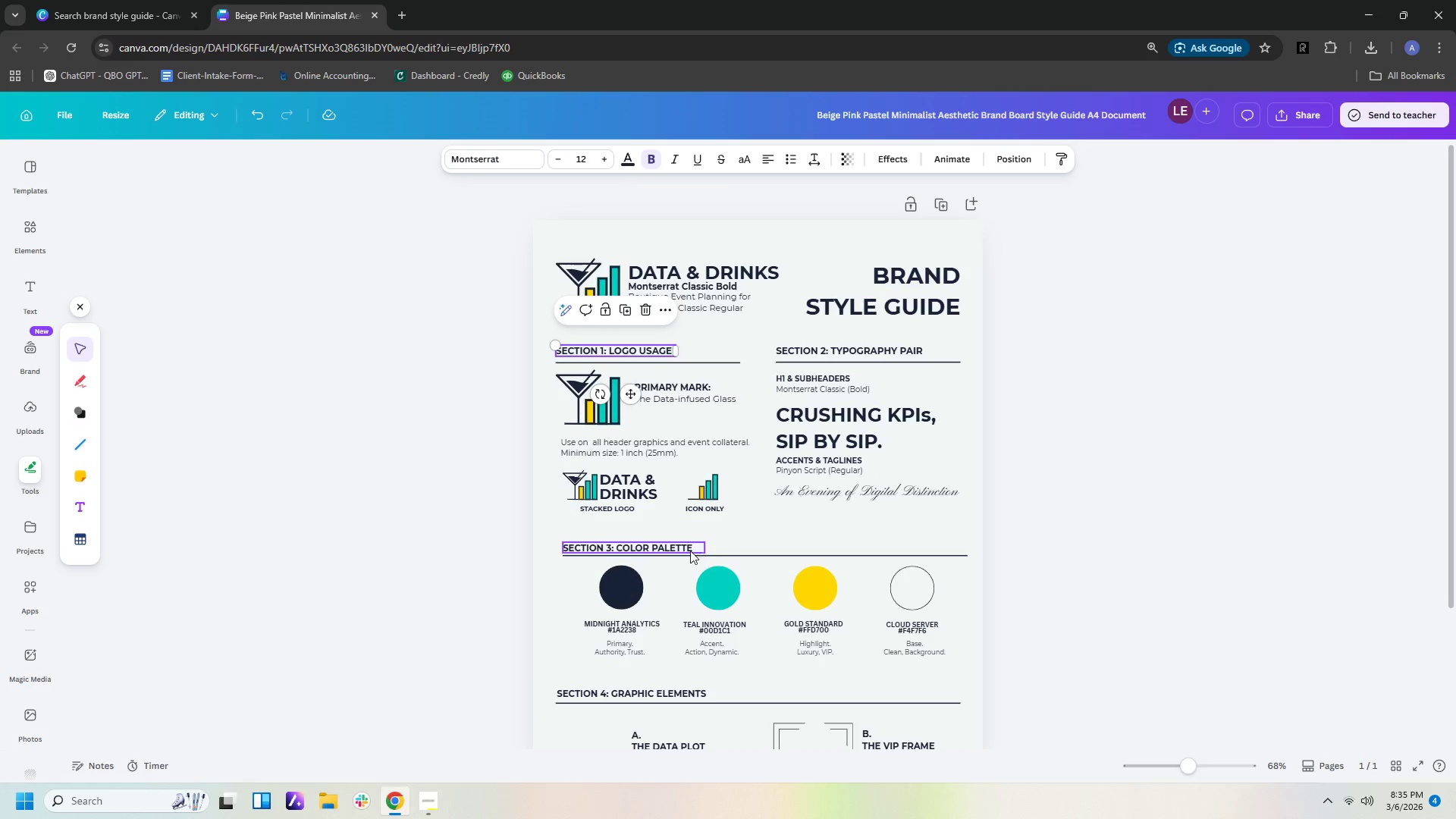 
left_click([686, 551])
 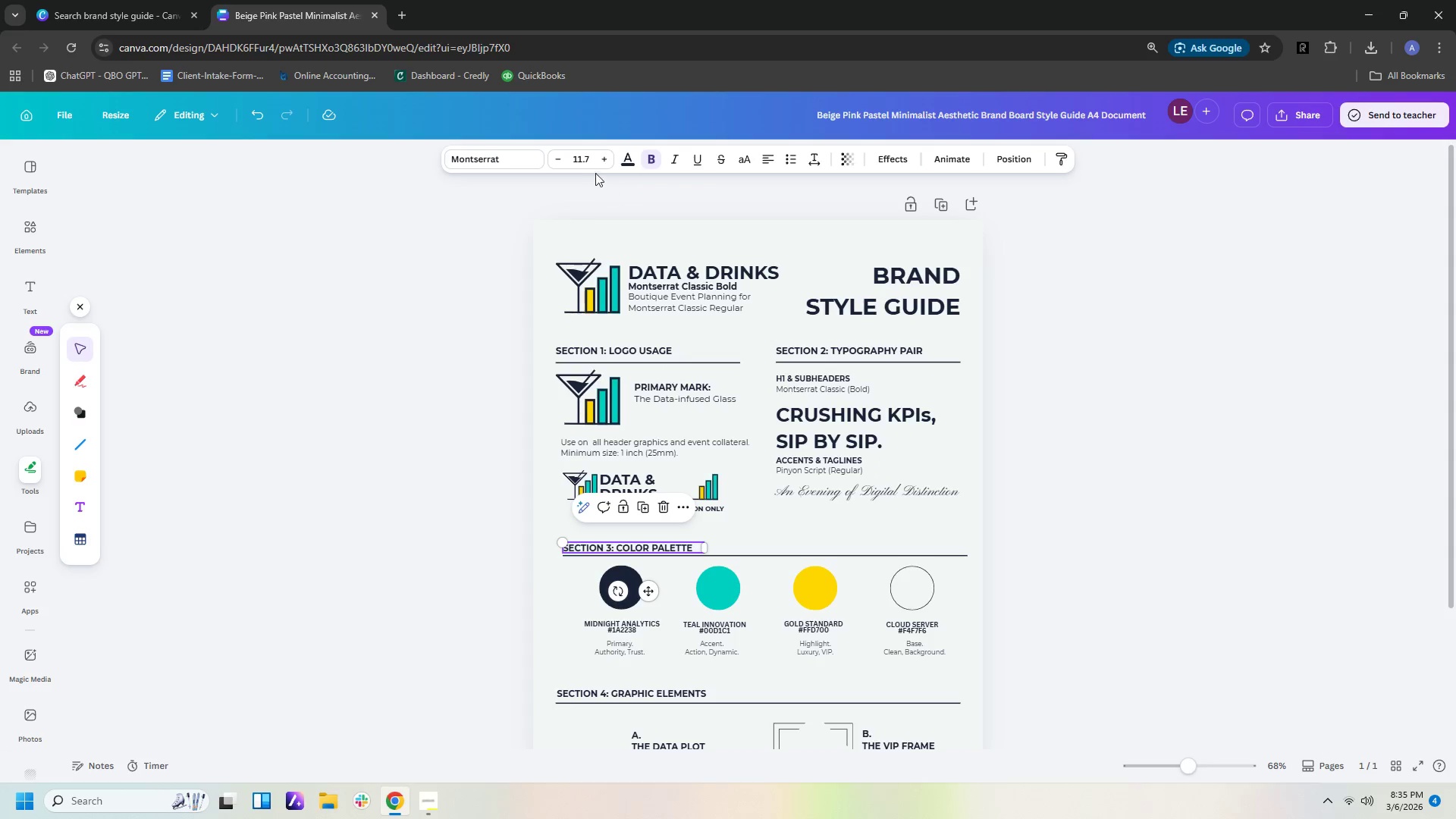 
left_click([592, 163])
 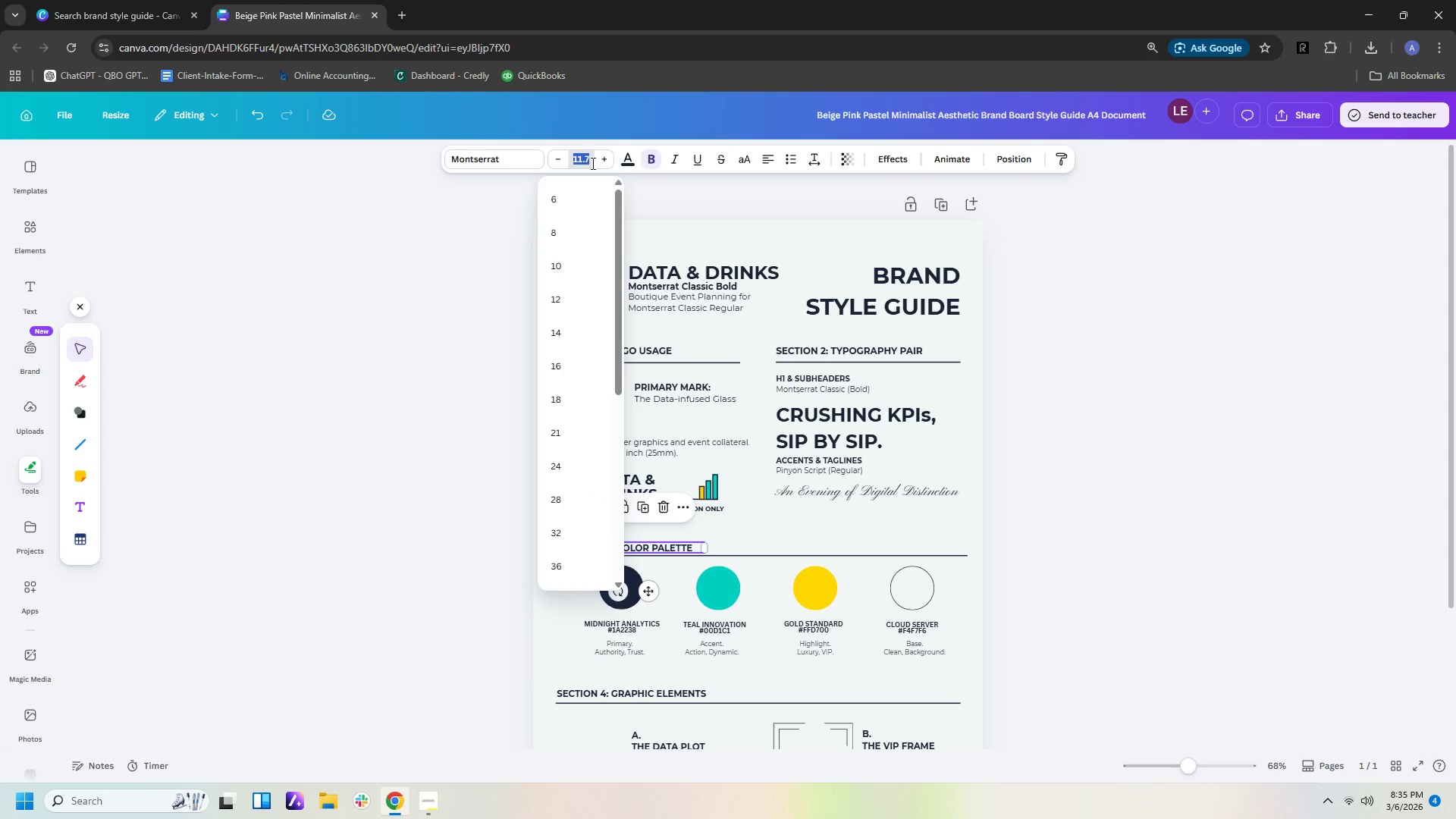 
key(Numpad1)
 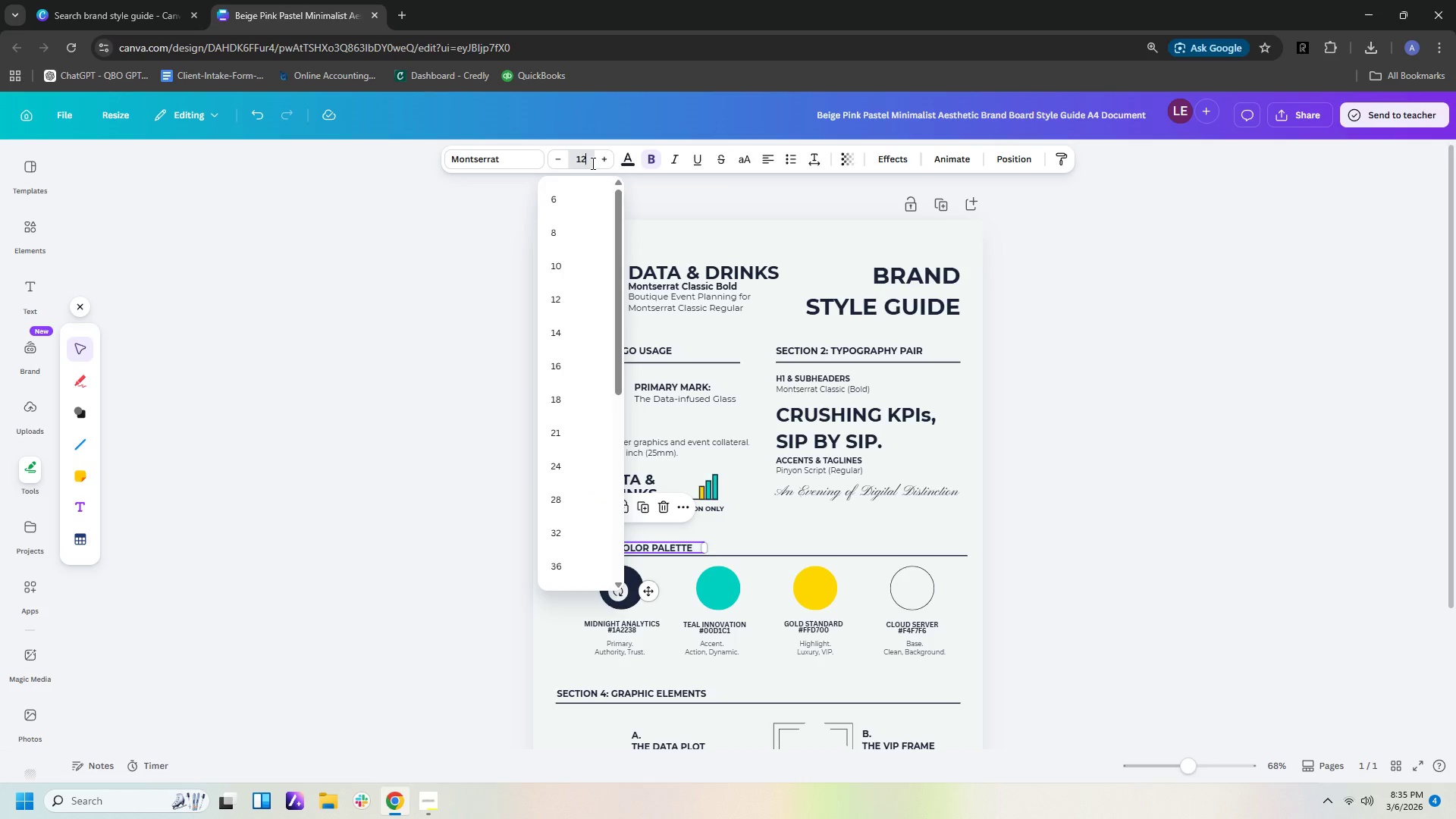 
key(Numpad2)
 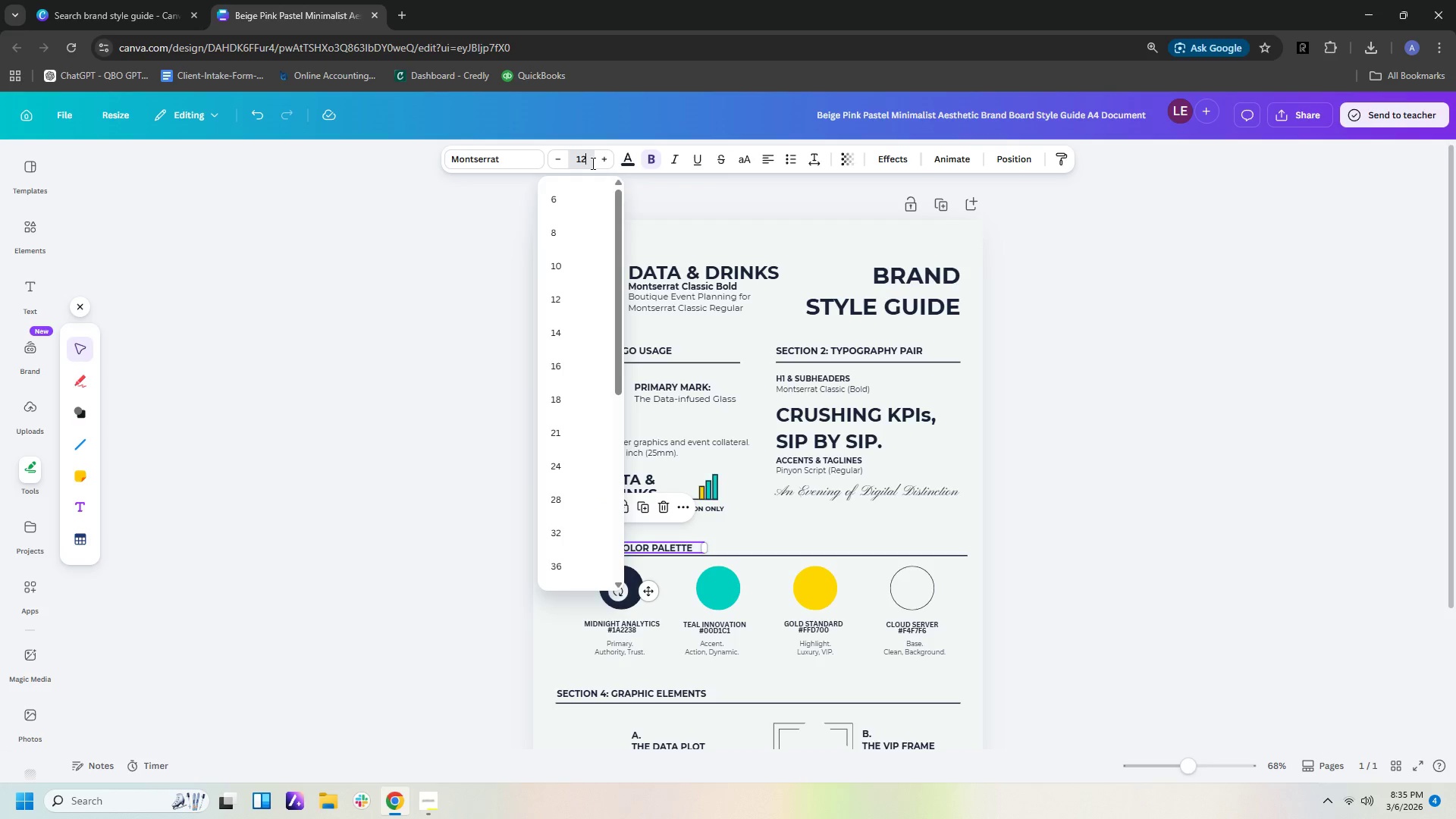 
key(NumpadEnter)
 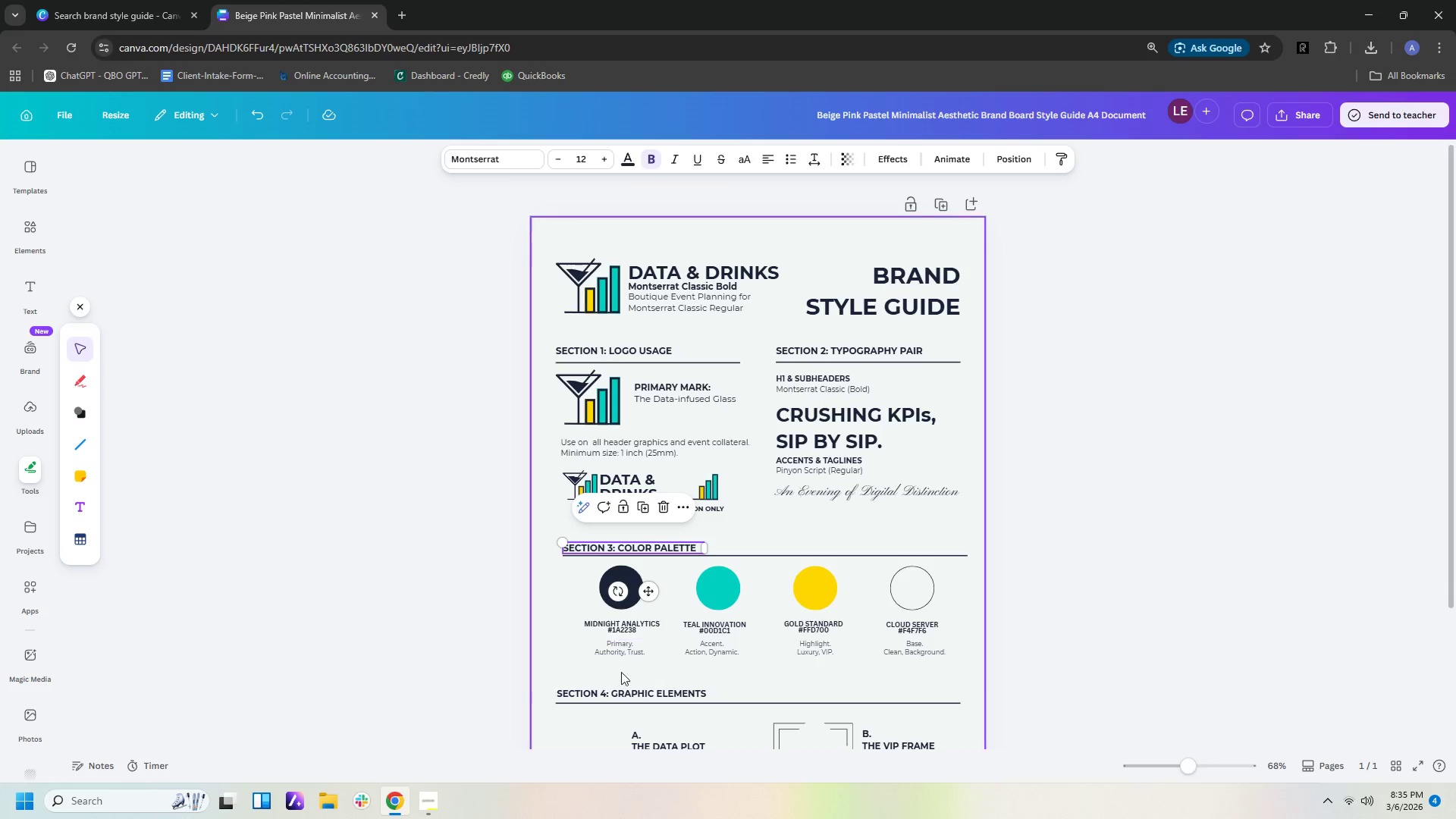 
left_click([629, 692])
 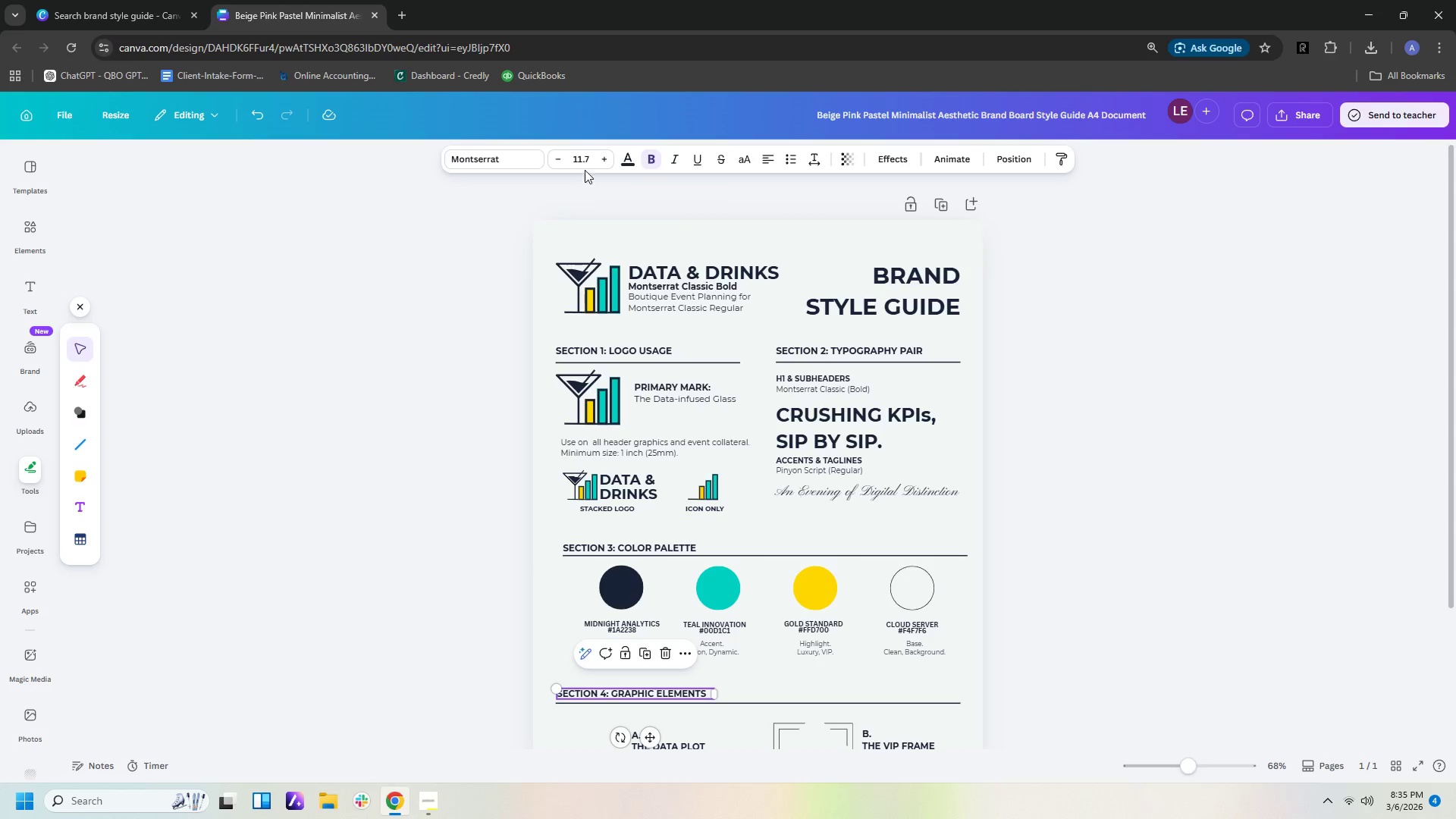 
left_click([585, 158])
 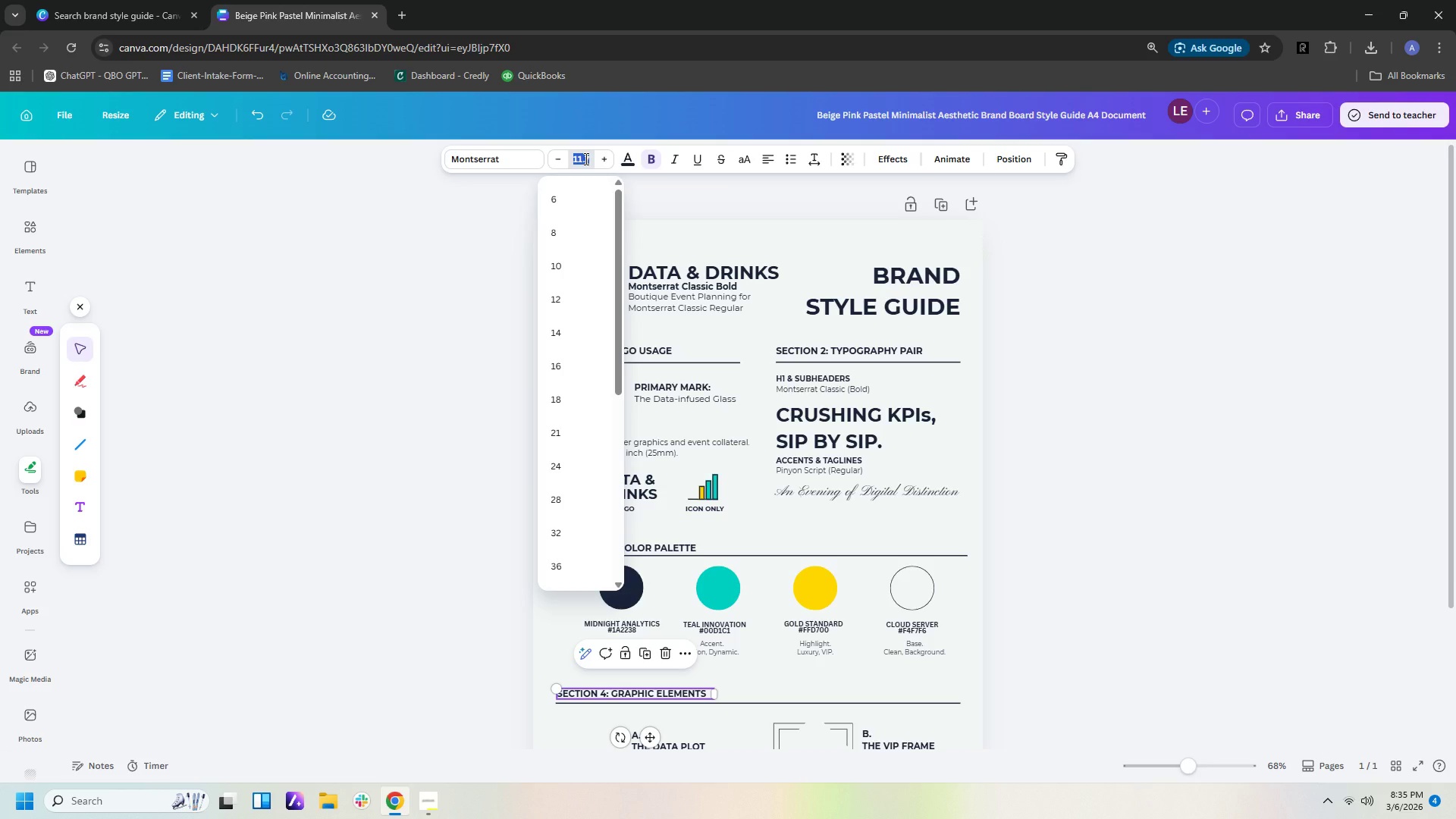 
key(Numpad1)
 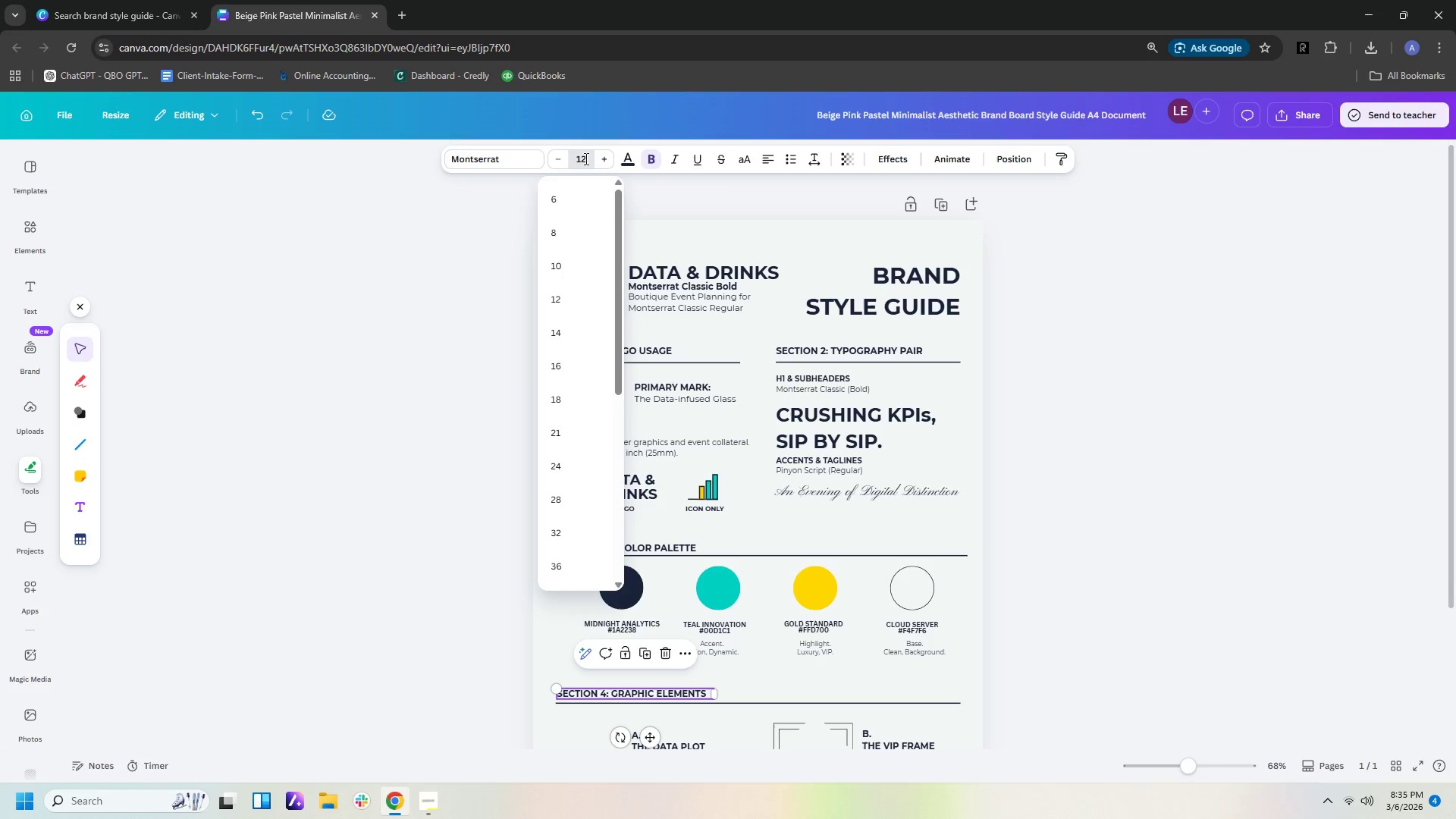 
key(Numpad2)
 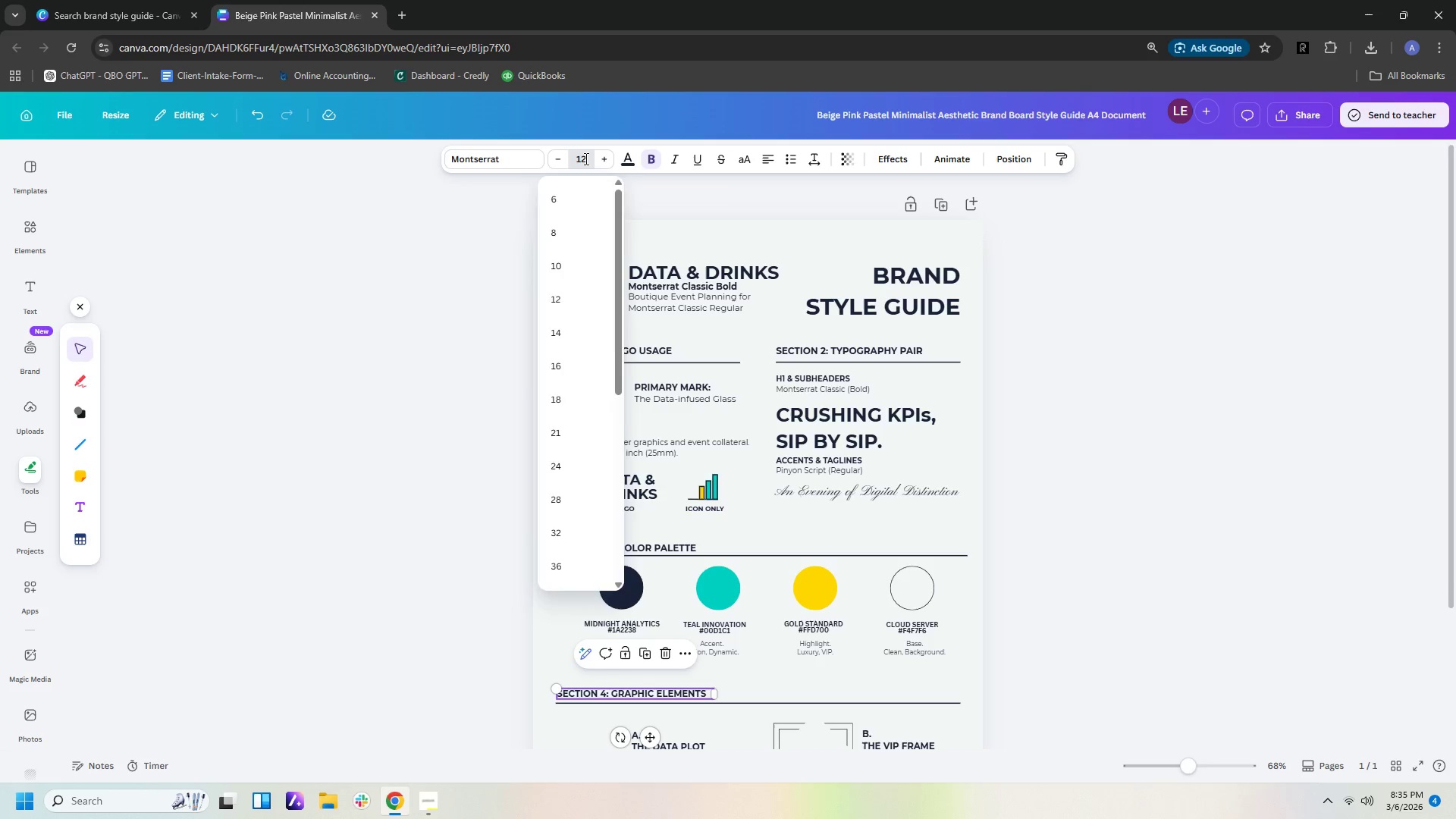 
key(NumpadEnter)
 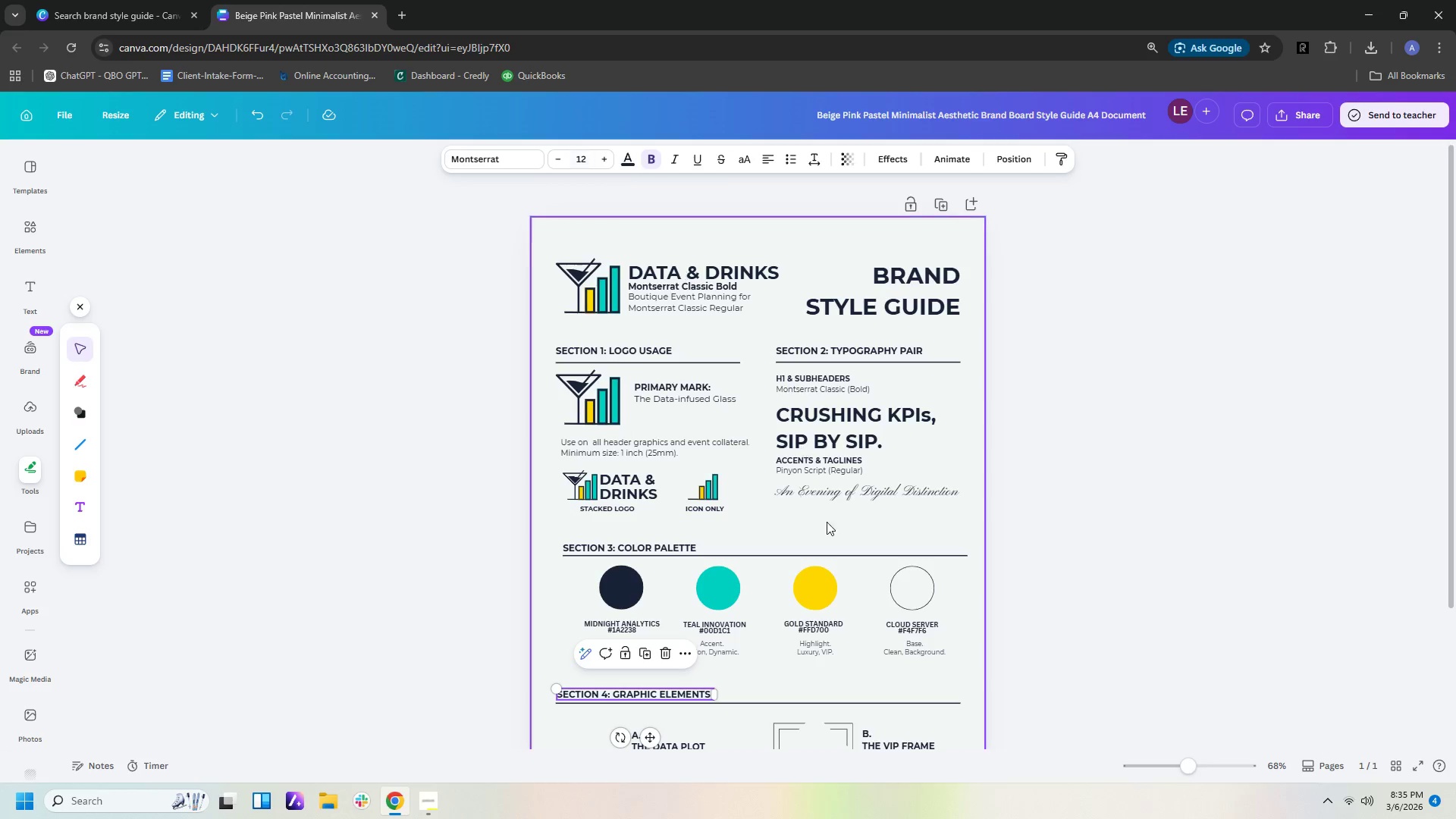 
scroll: coordinate [832, 532], scroll_direction: down, amount: 2.0
 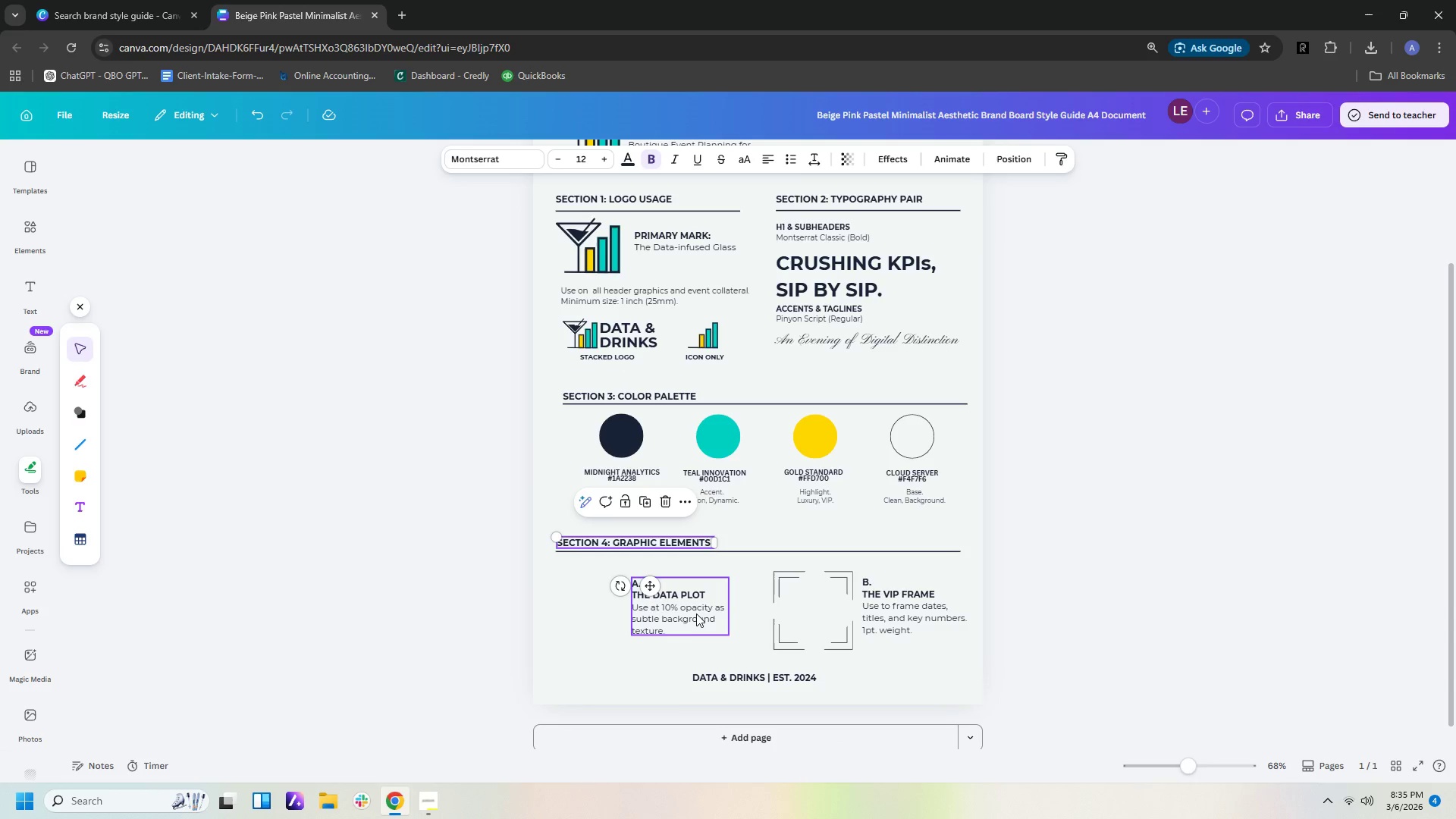 
left_click([696, 613])
 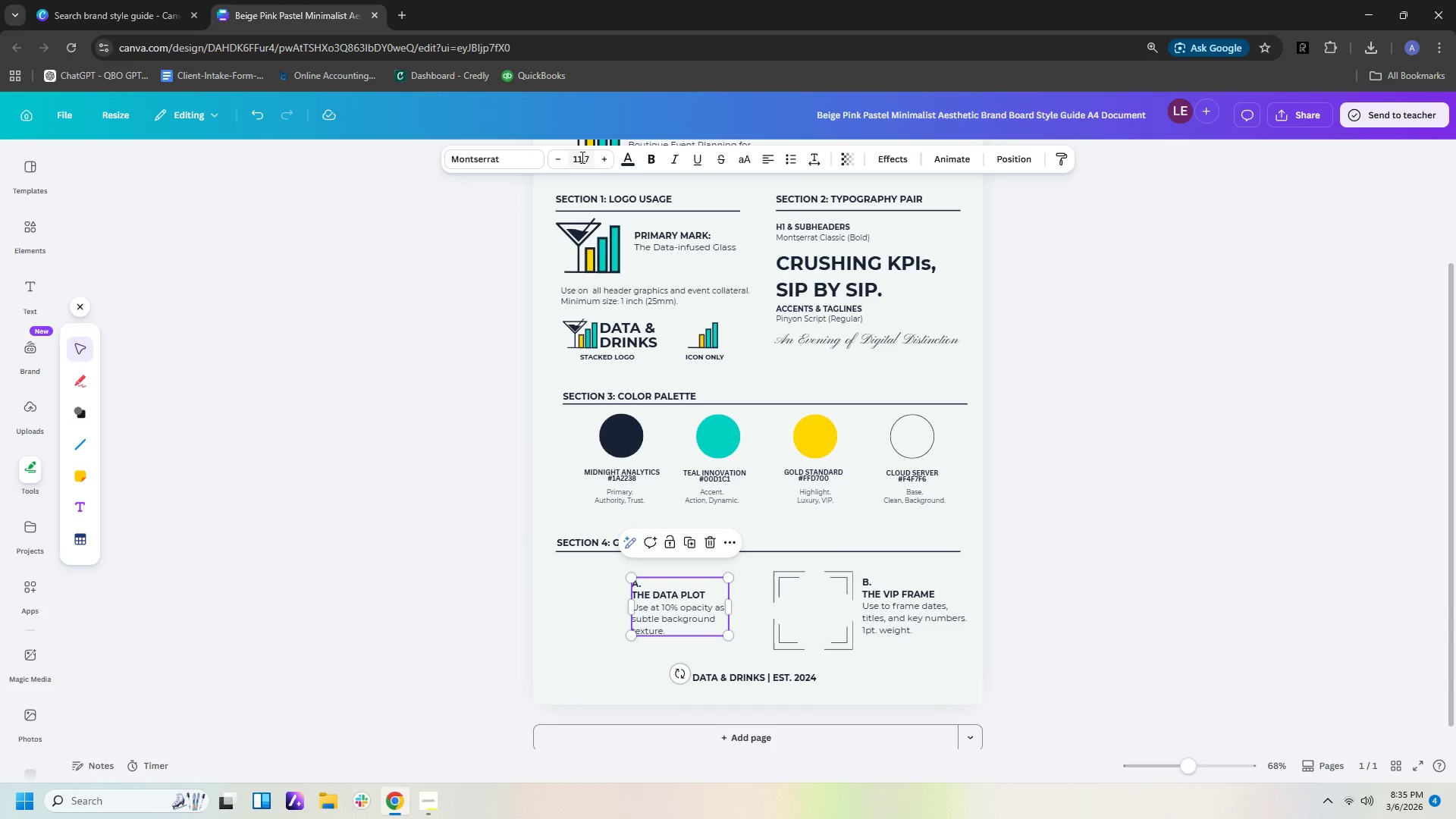 
left_click([581, 157])
 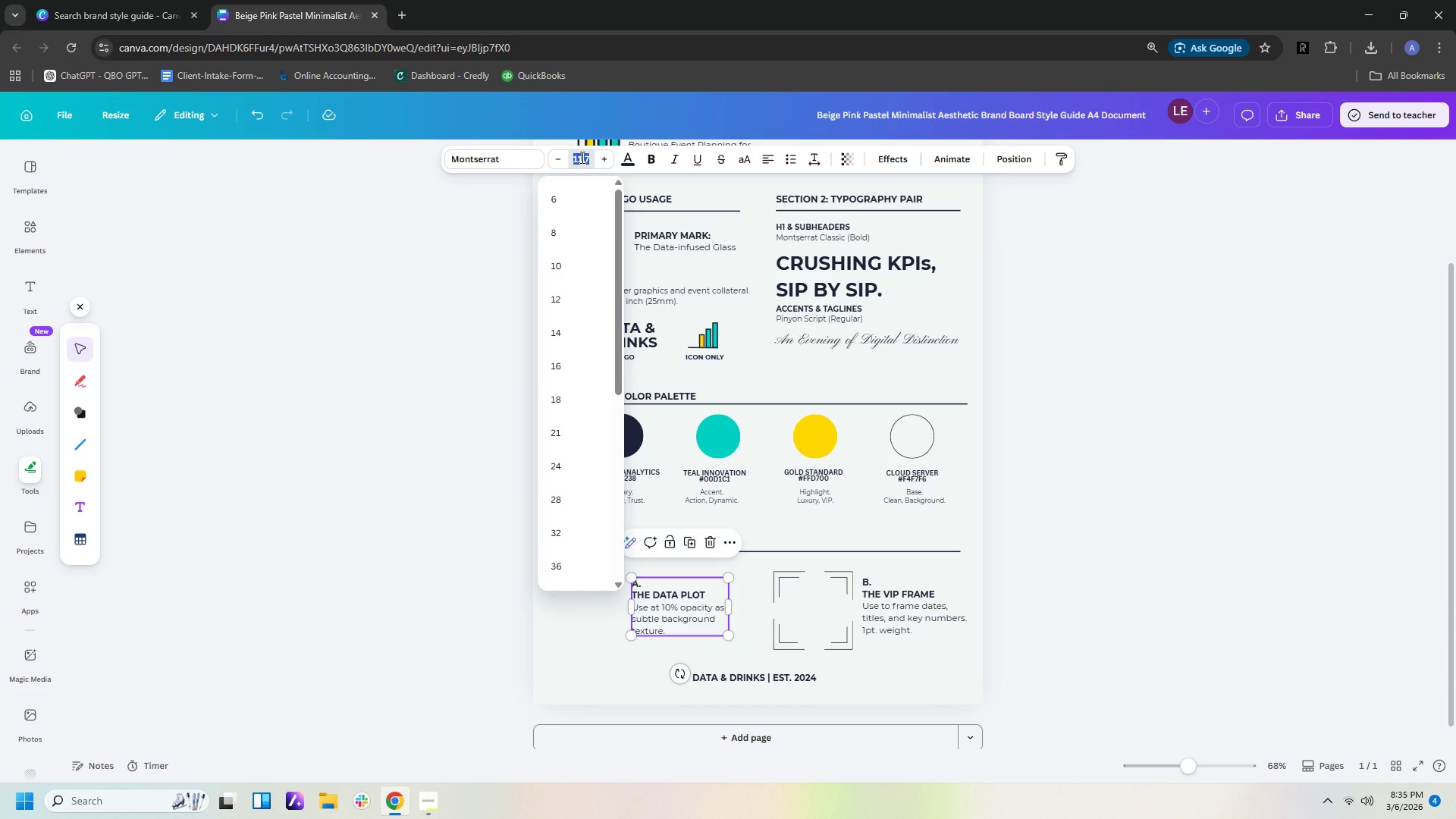 
key(Numpad1)
 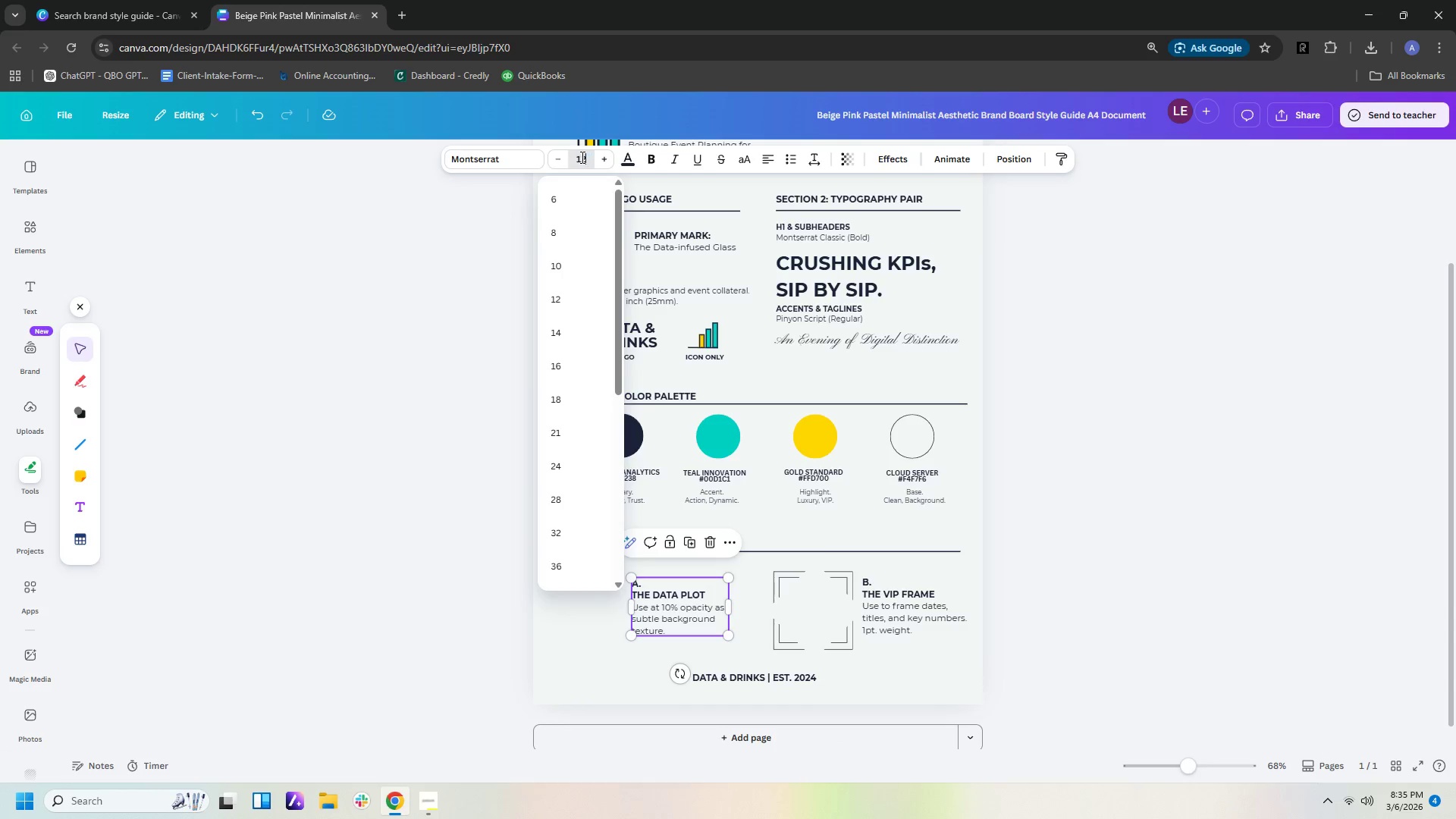 
key(Numpad2)
 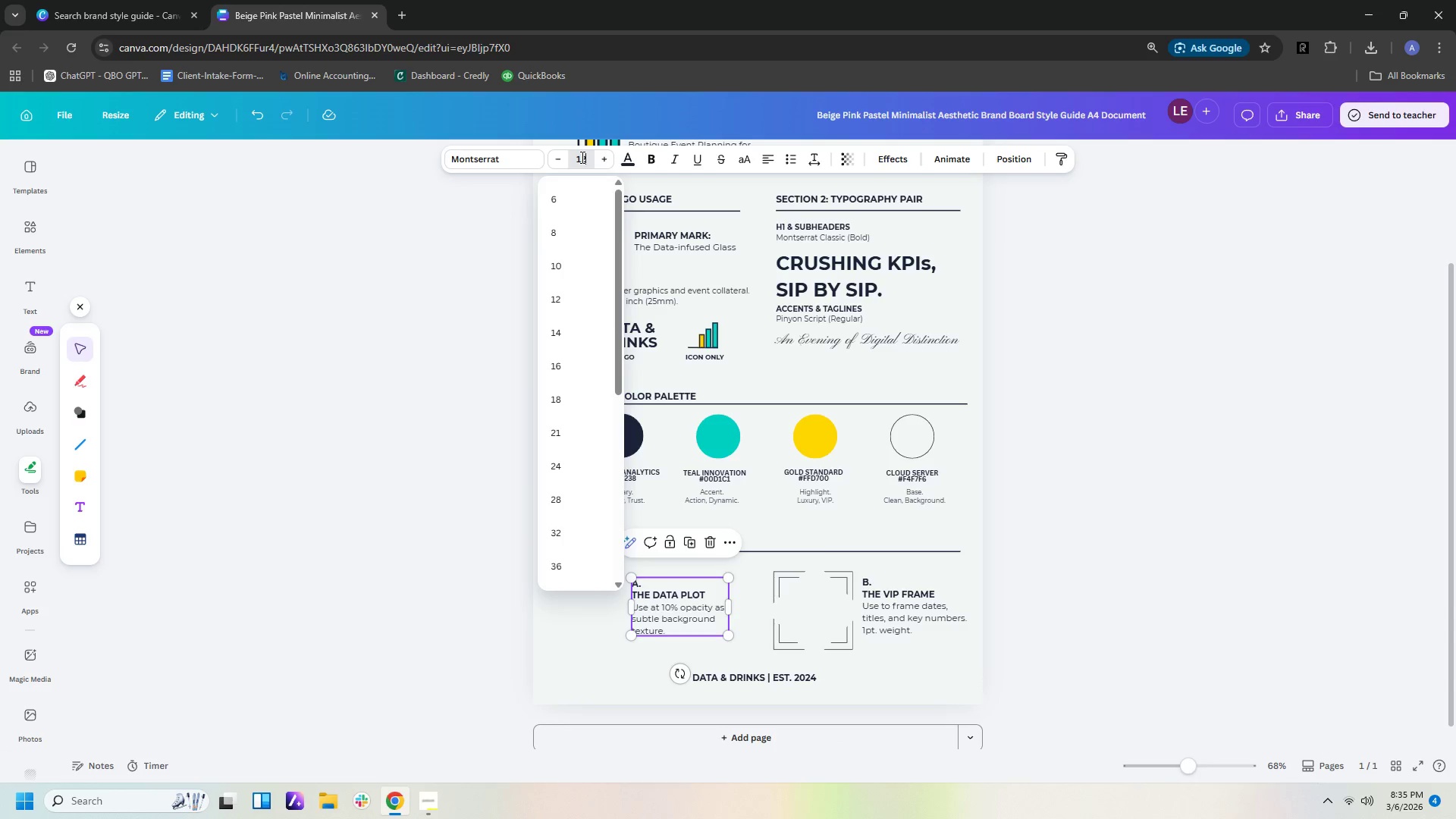 
key(NumpadEnter)
 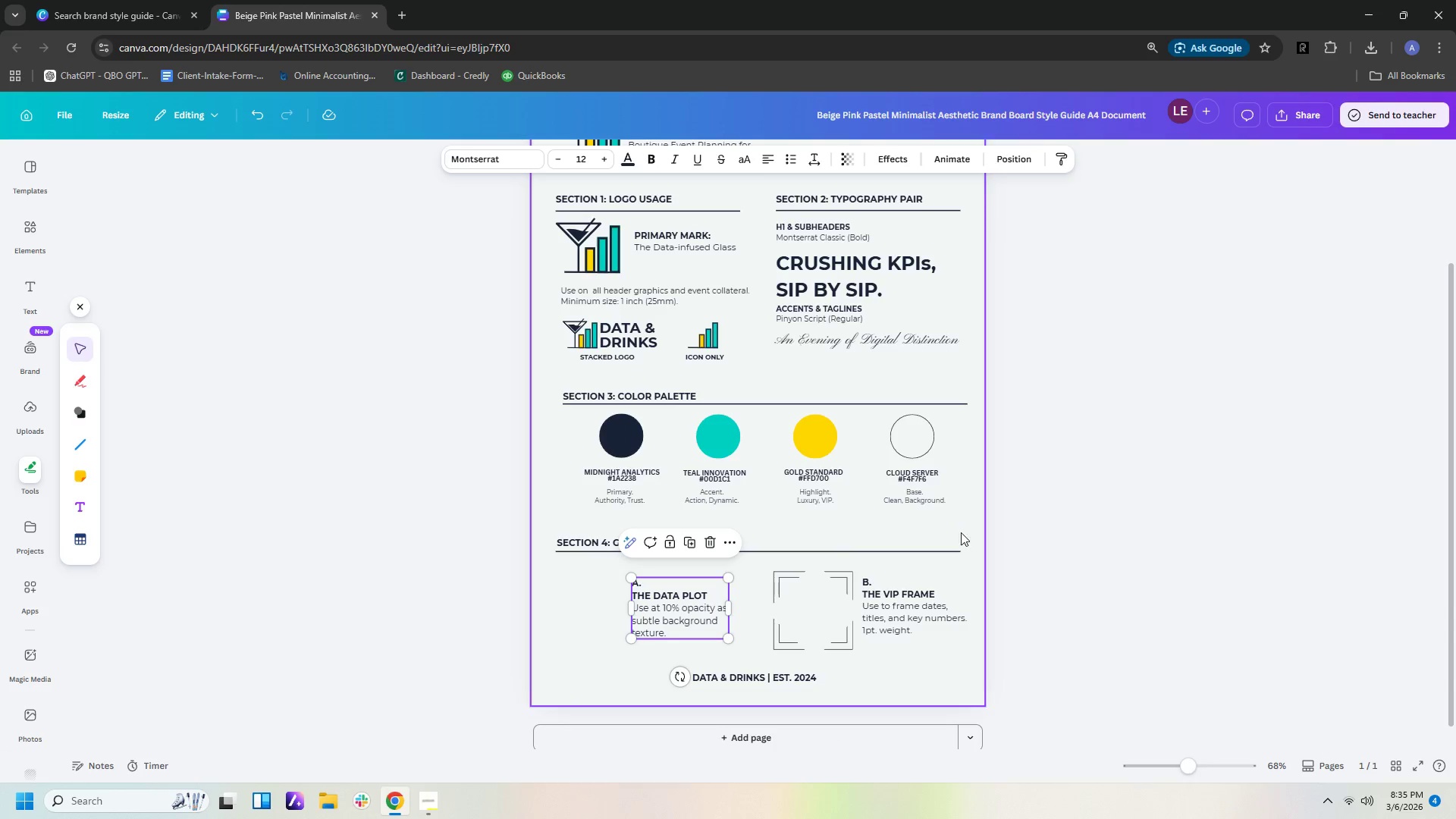 
left_click([906, 594])
 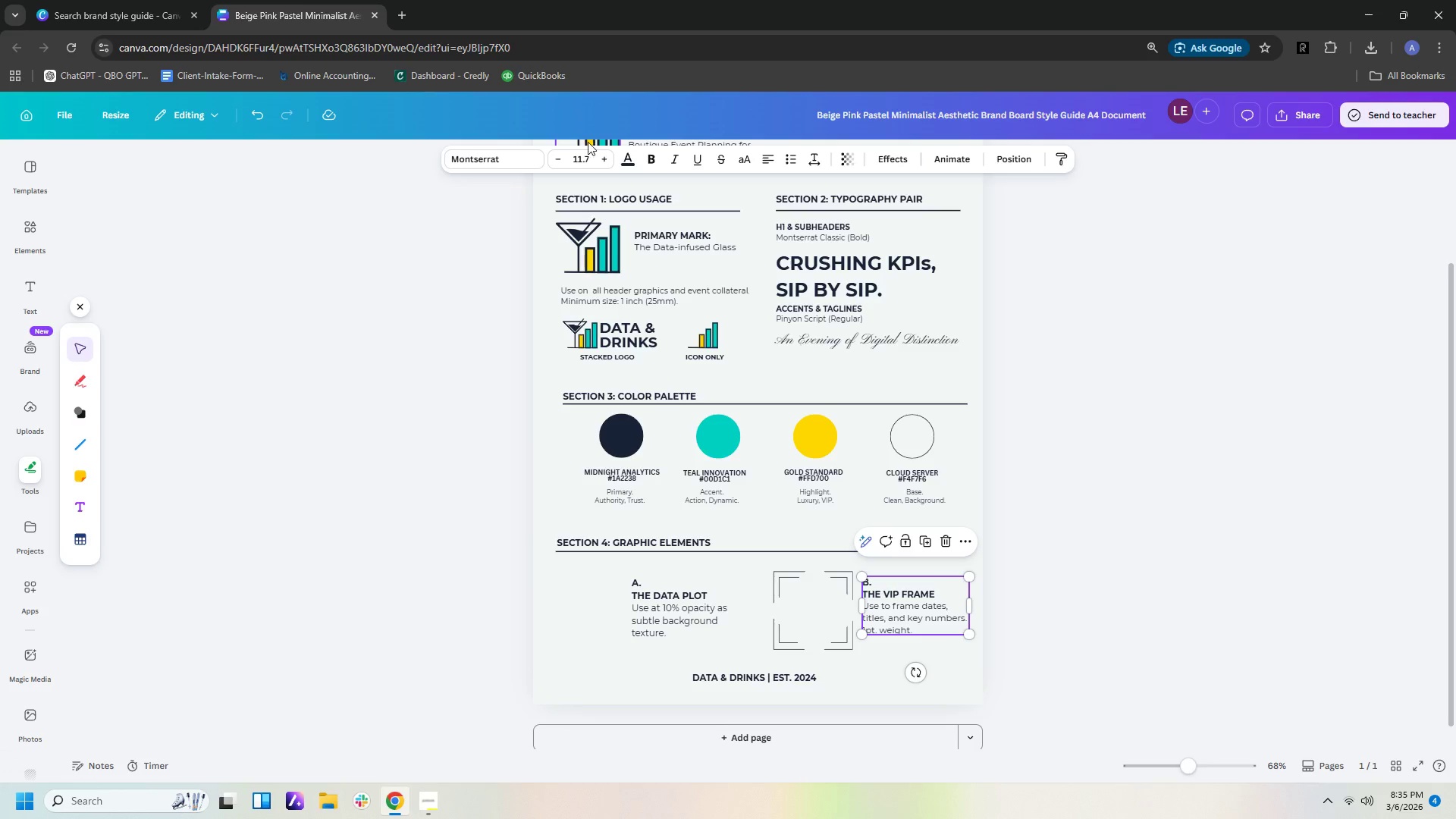 
left_click([585, 154])
 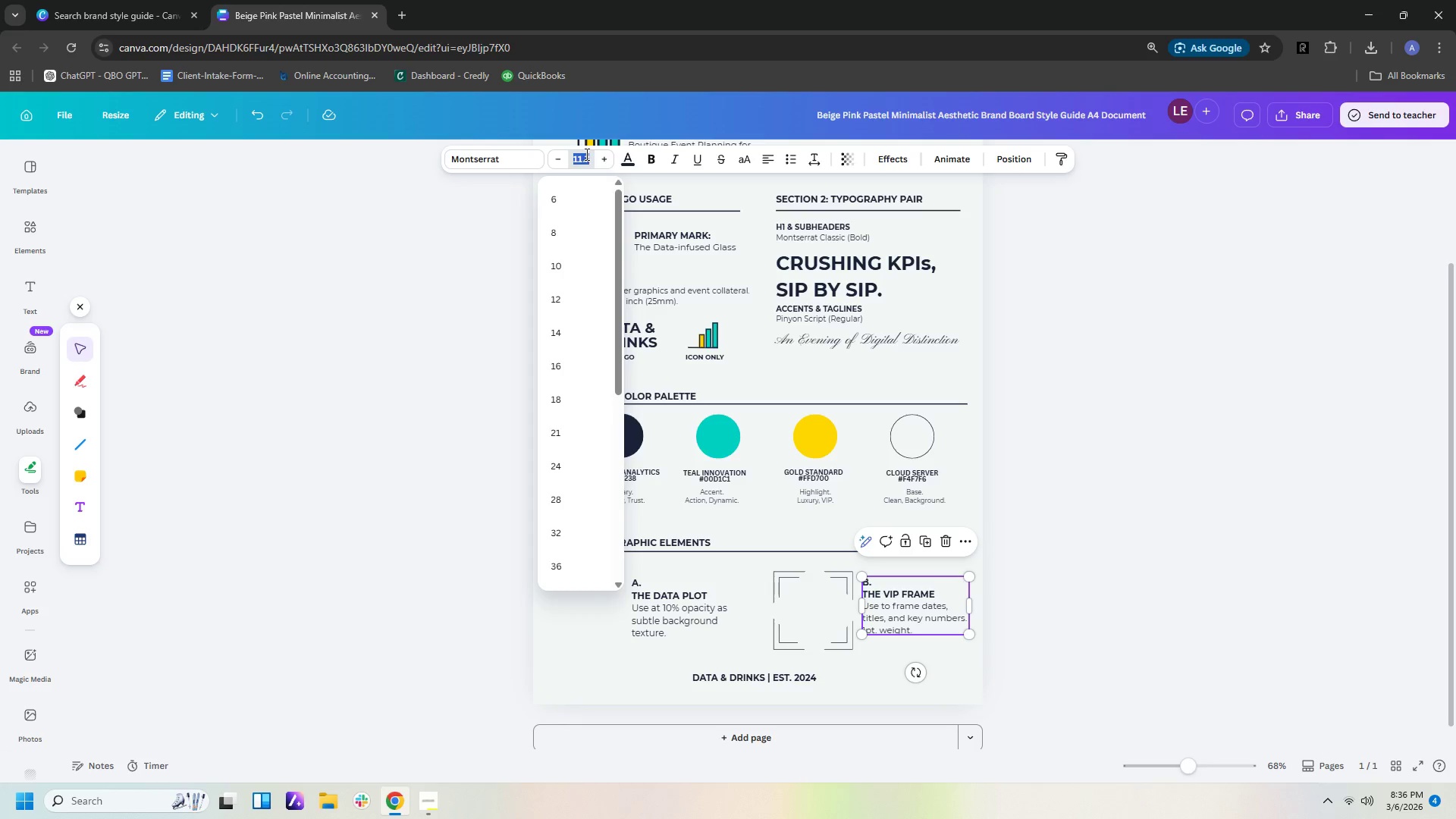 
key(Numpad1)
 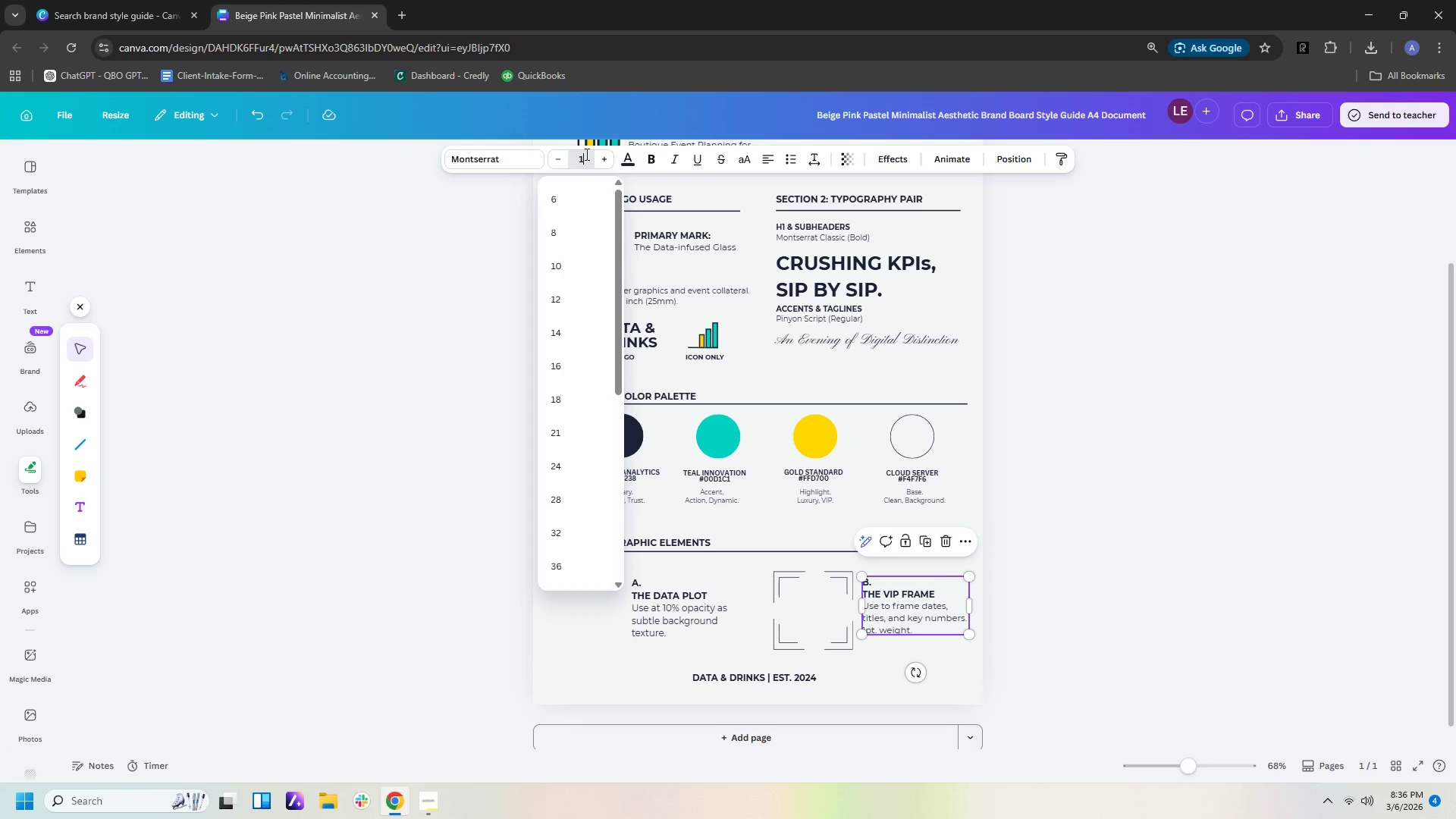 
key(Numpad2)
 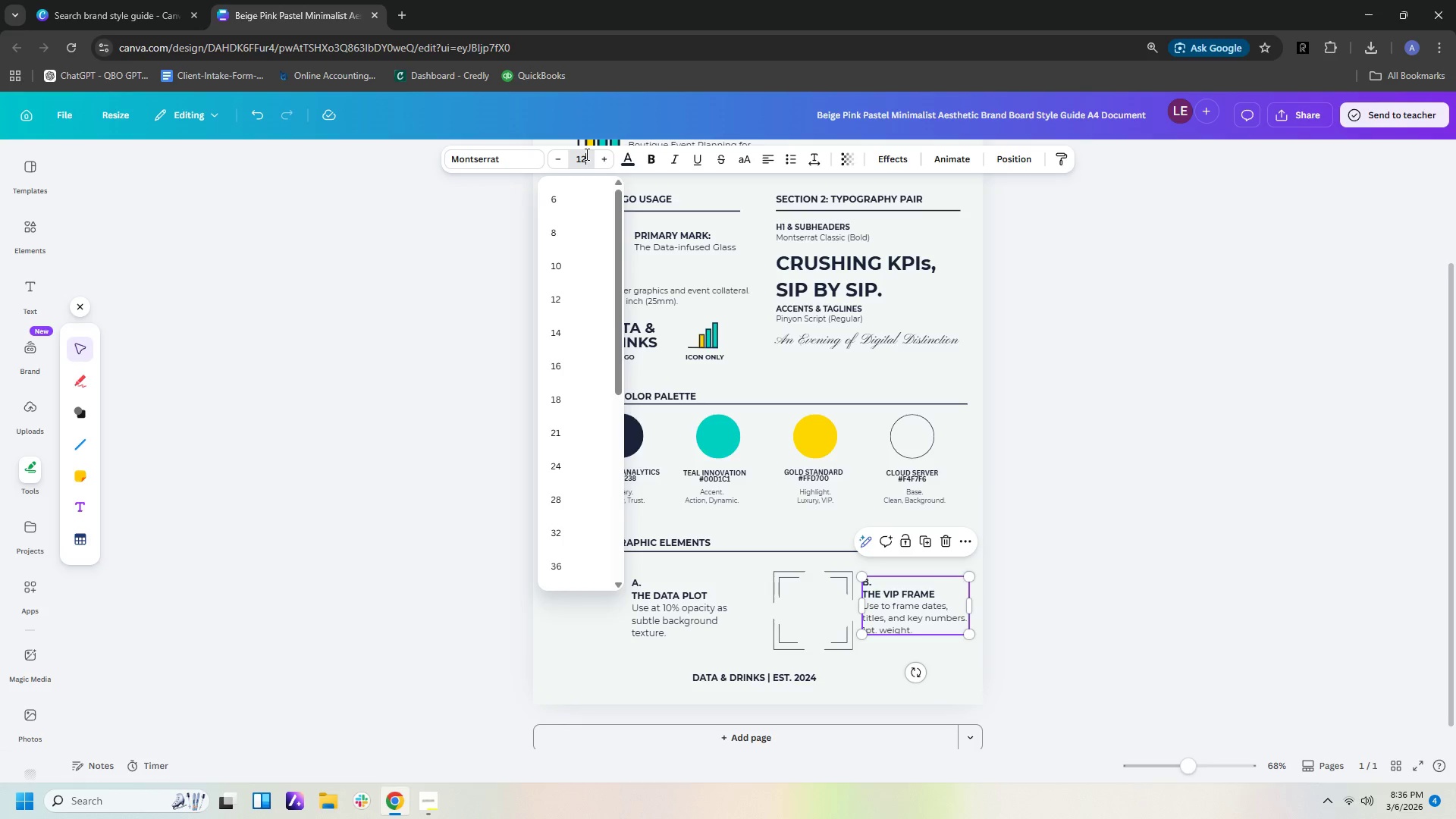 
key(NumpadEnter)
 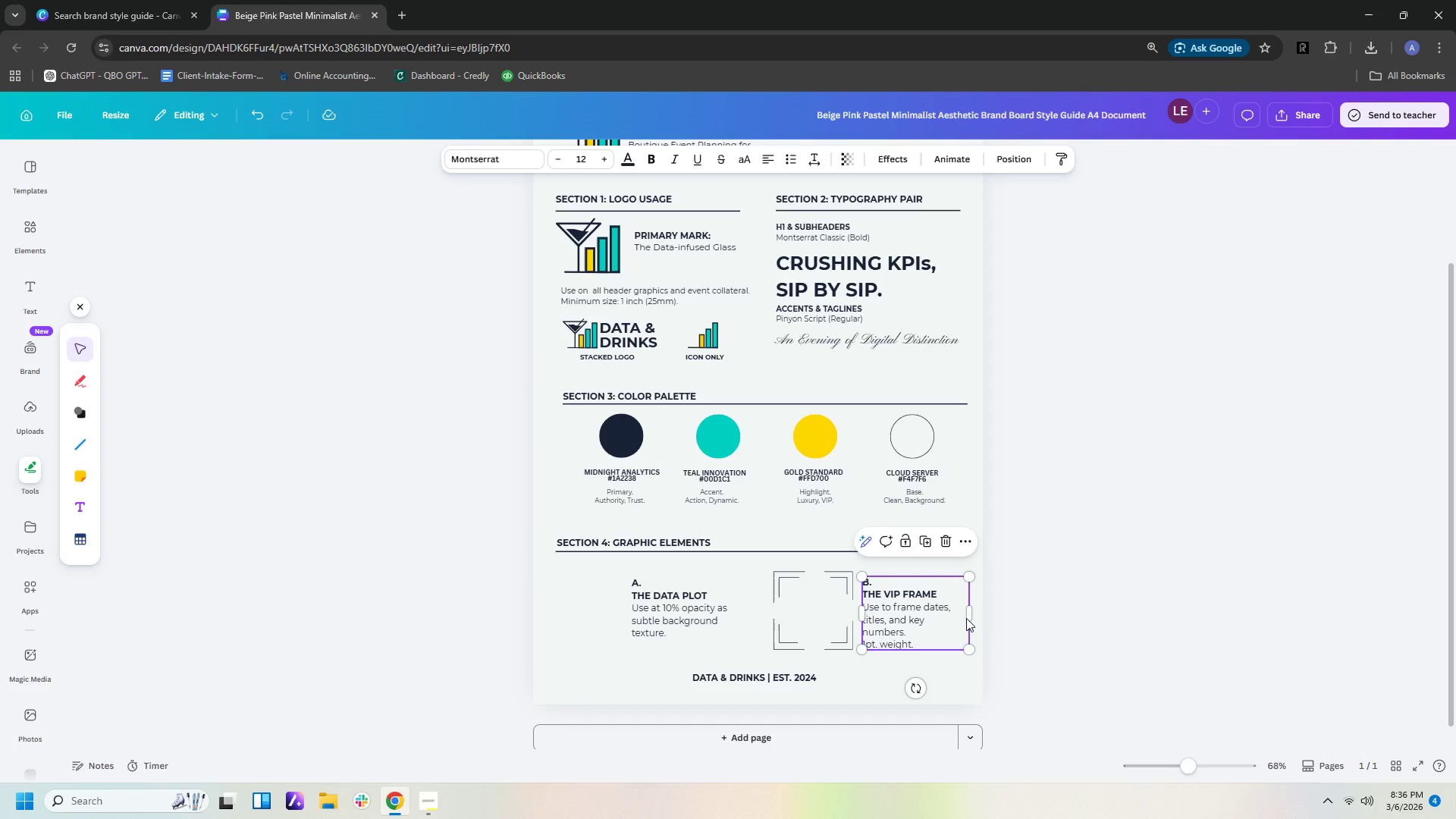 
left_click_drag(start_coordinate=[970, 616], to_coordinate=[974, 615])
 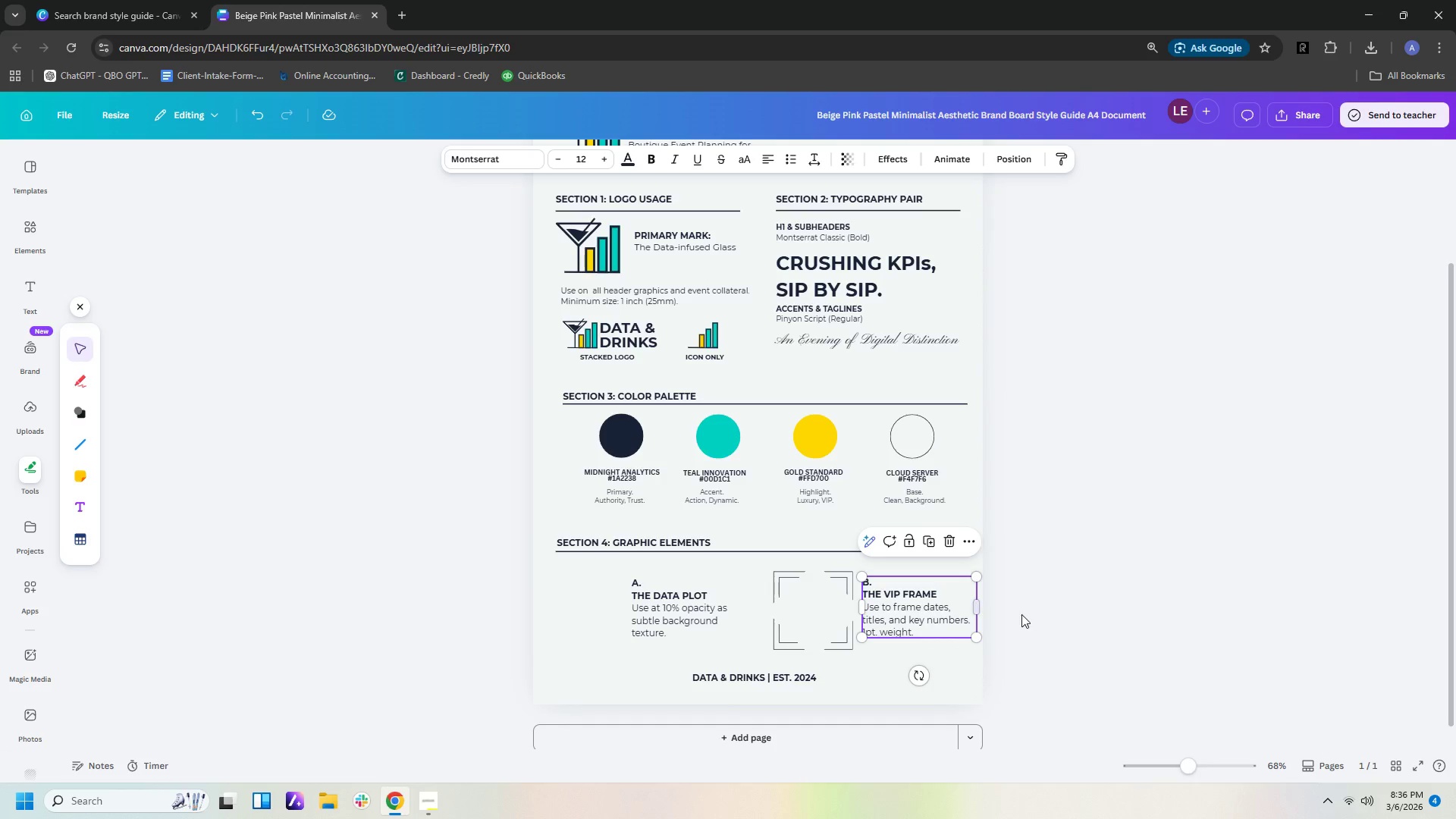 
left_click([1024, 614])
 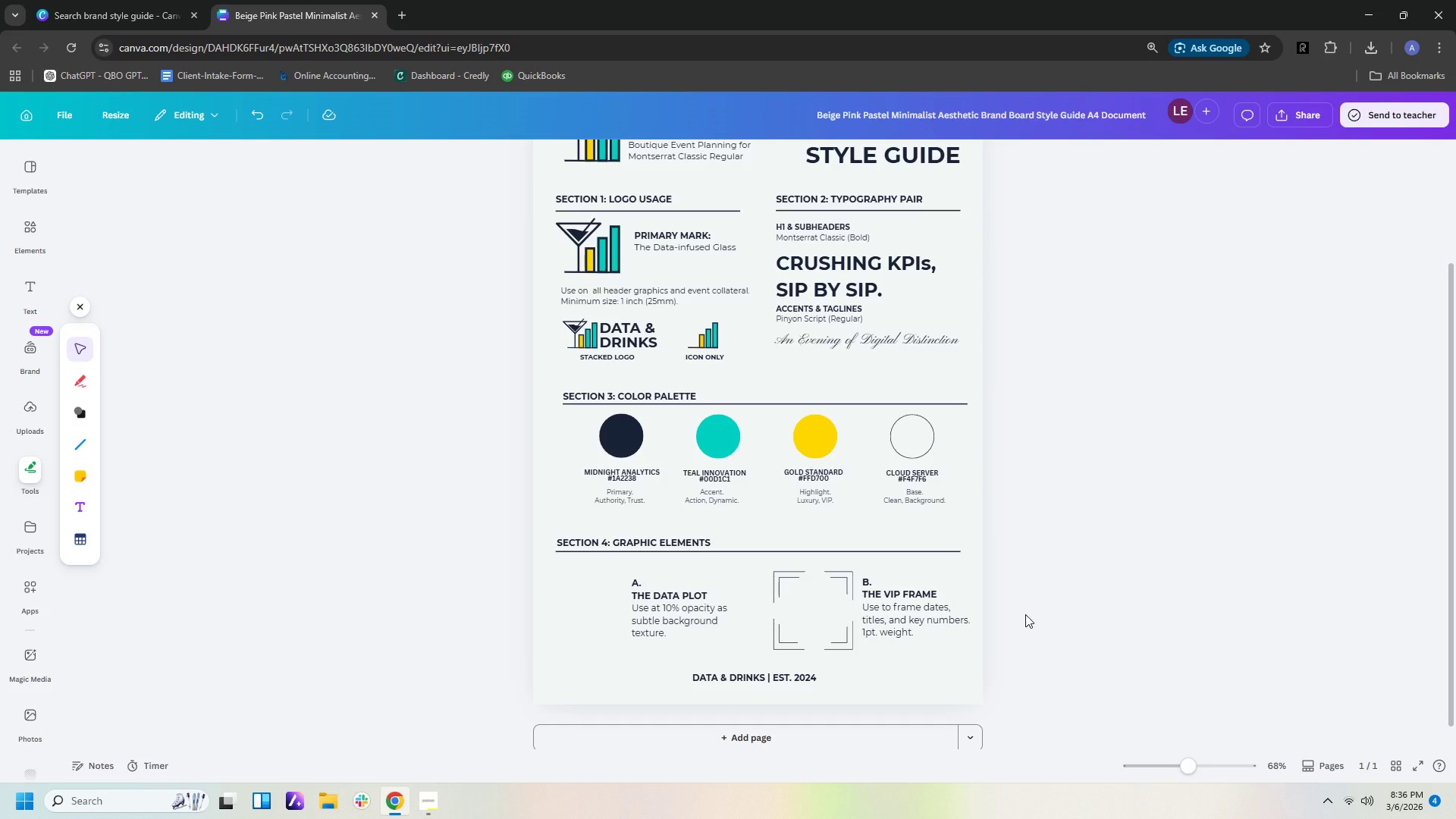 
scroll: coordinate [1025, 614], scroll_direction: up, amount: 3.0
 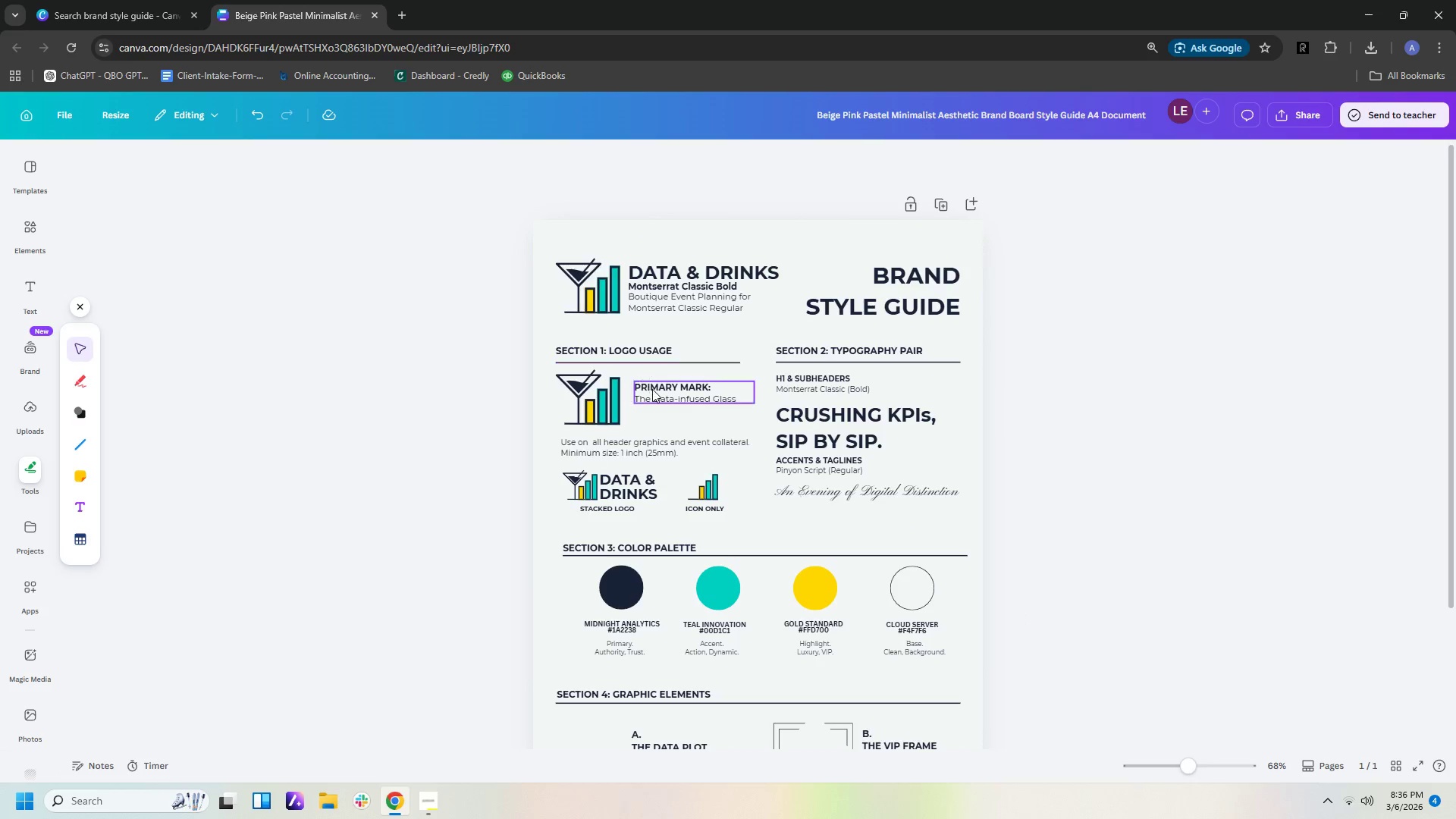 
left_click([665, 398])
 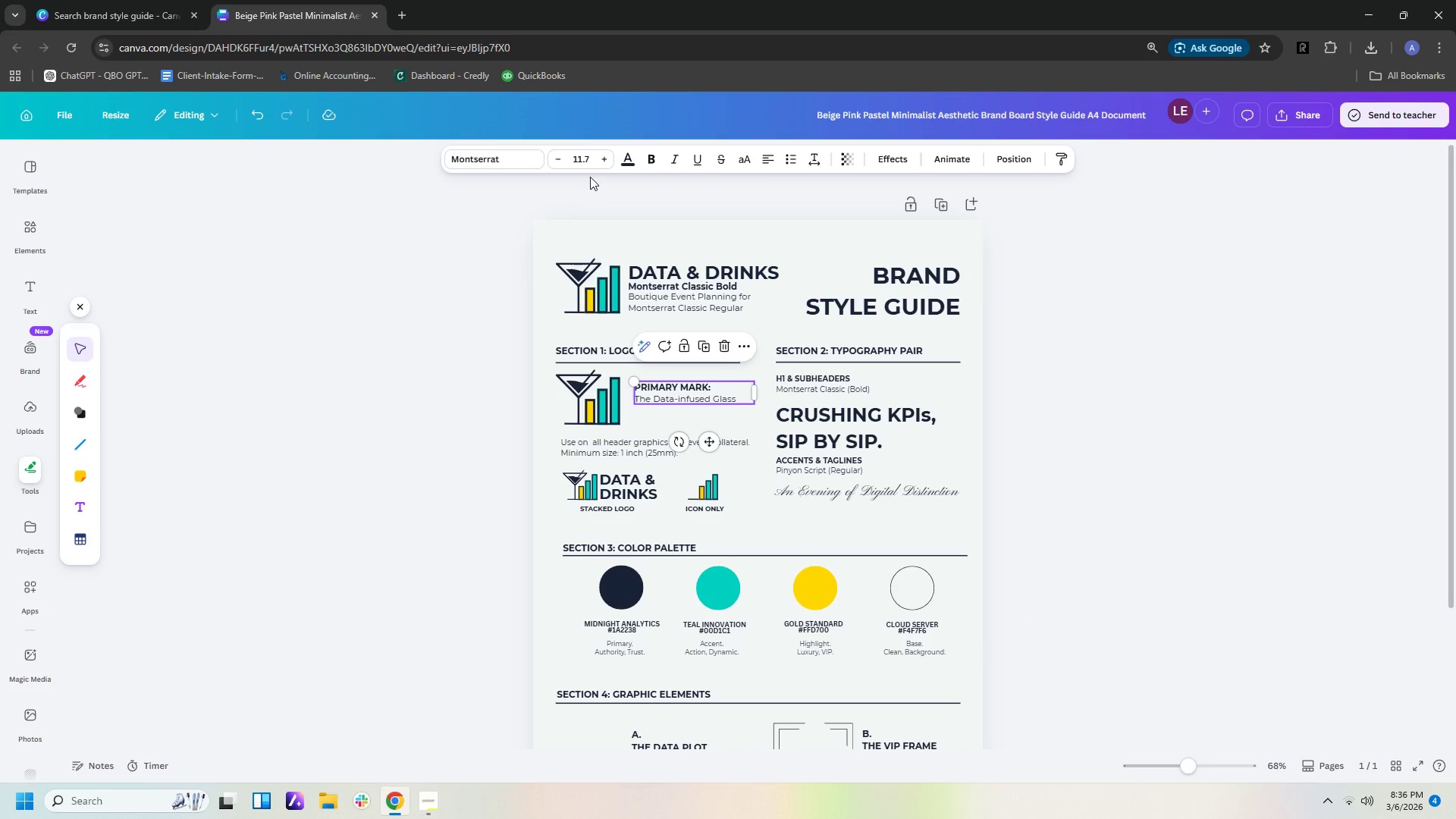 
left_click([590, 158])
 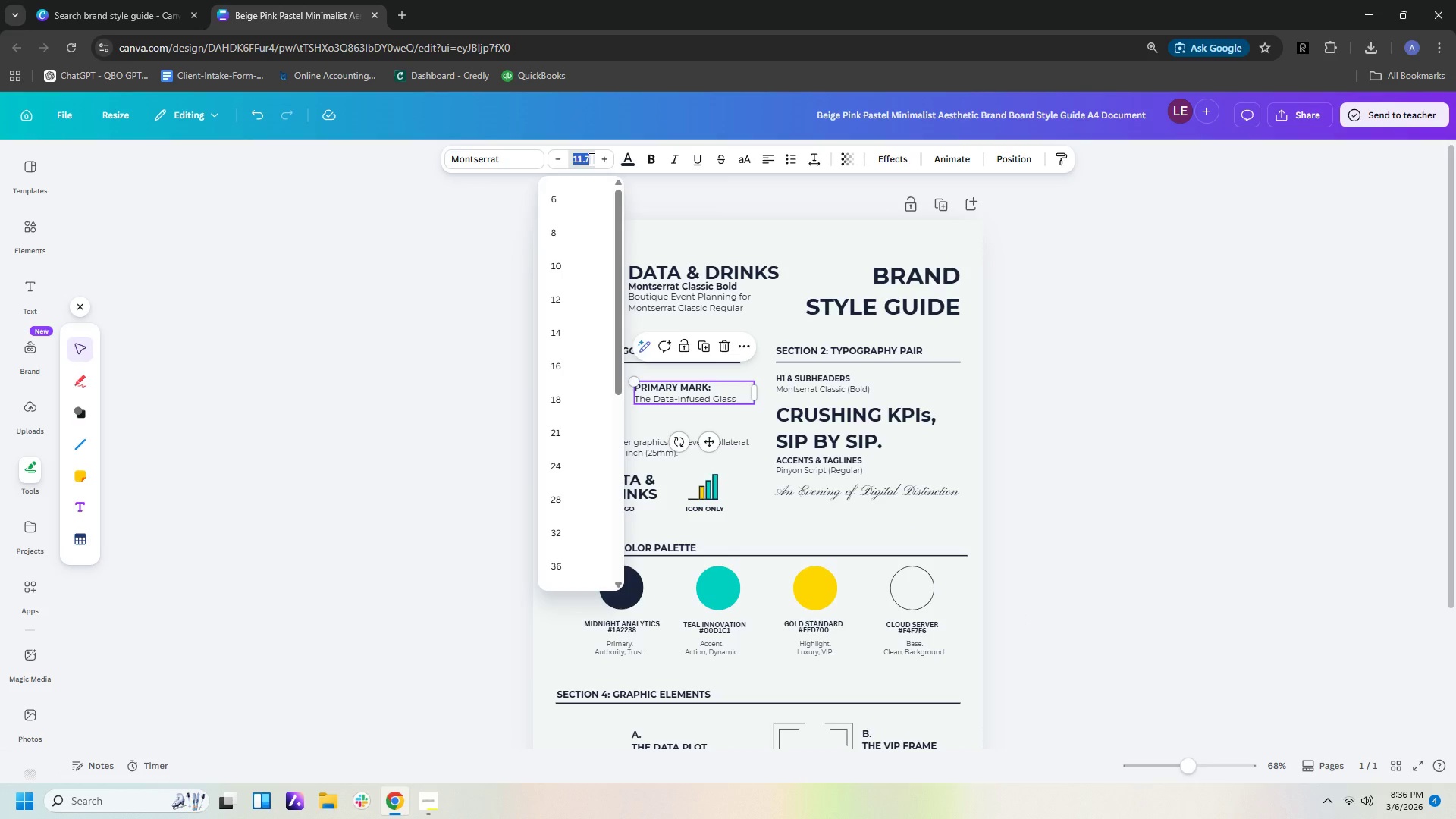 
key(Numpad1)
 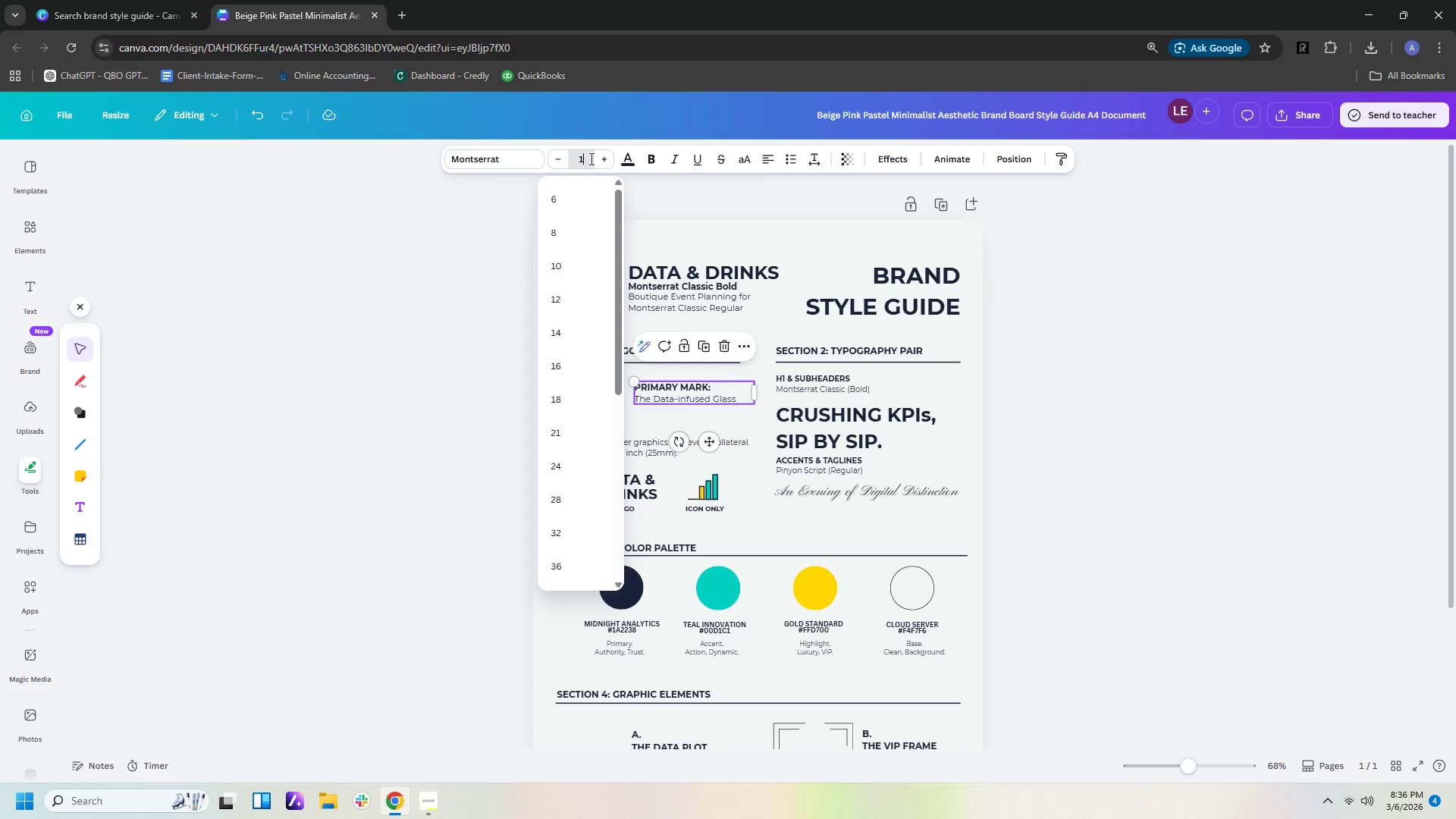 
key(Numpad2)
 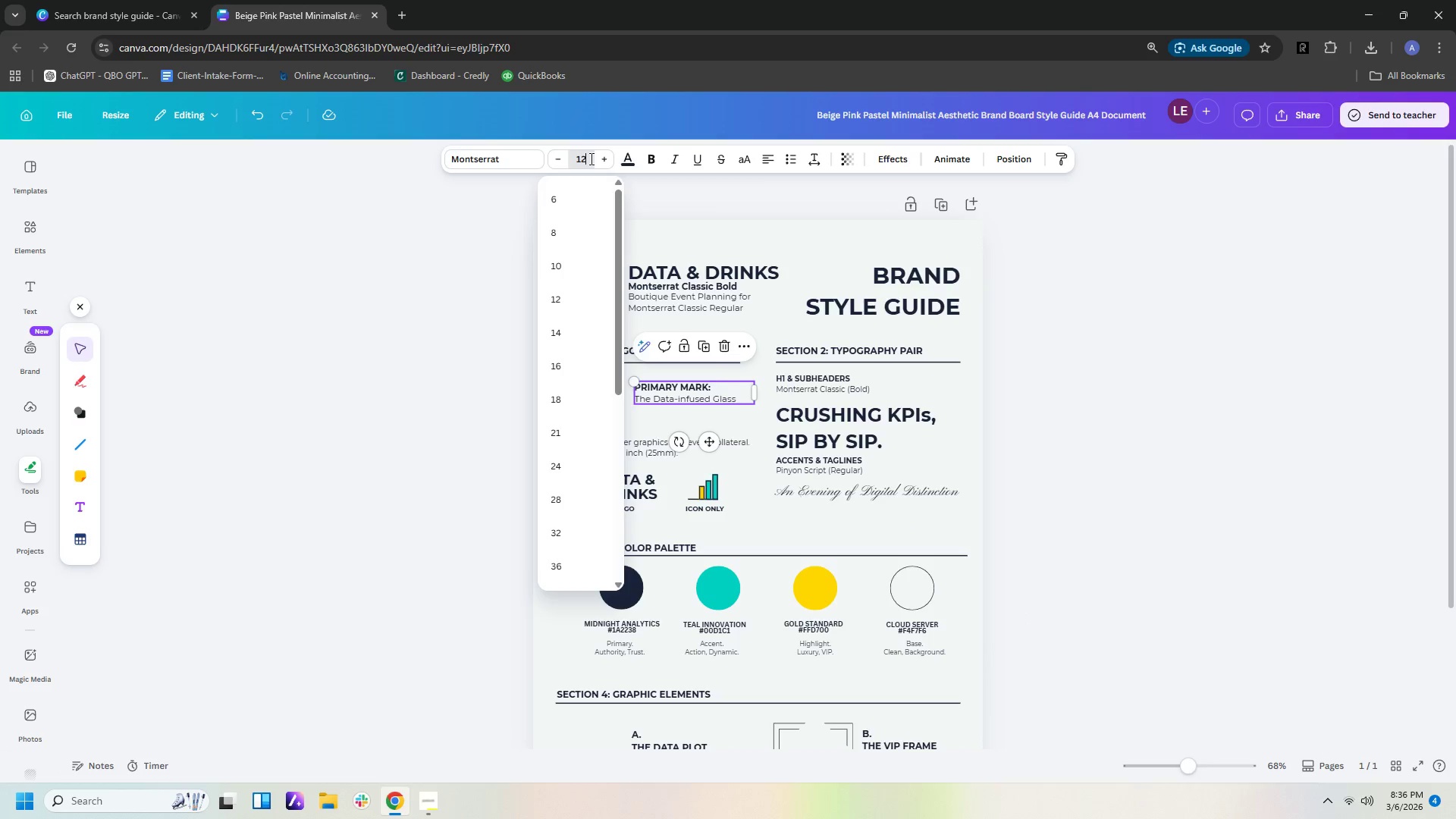 
key(NumpadEnter)
 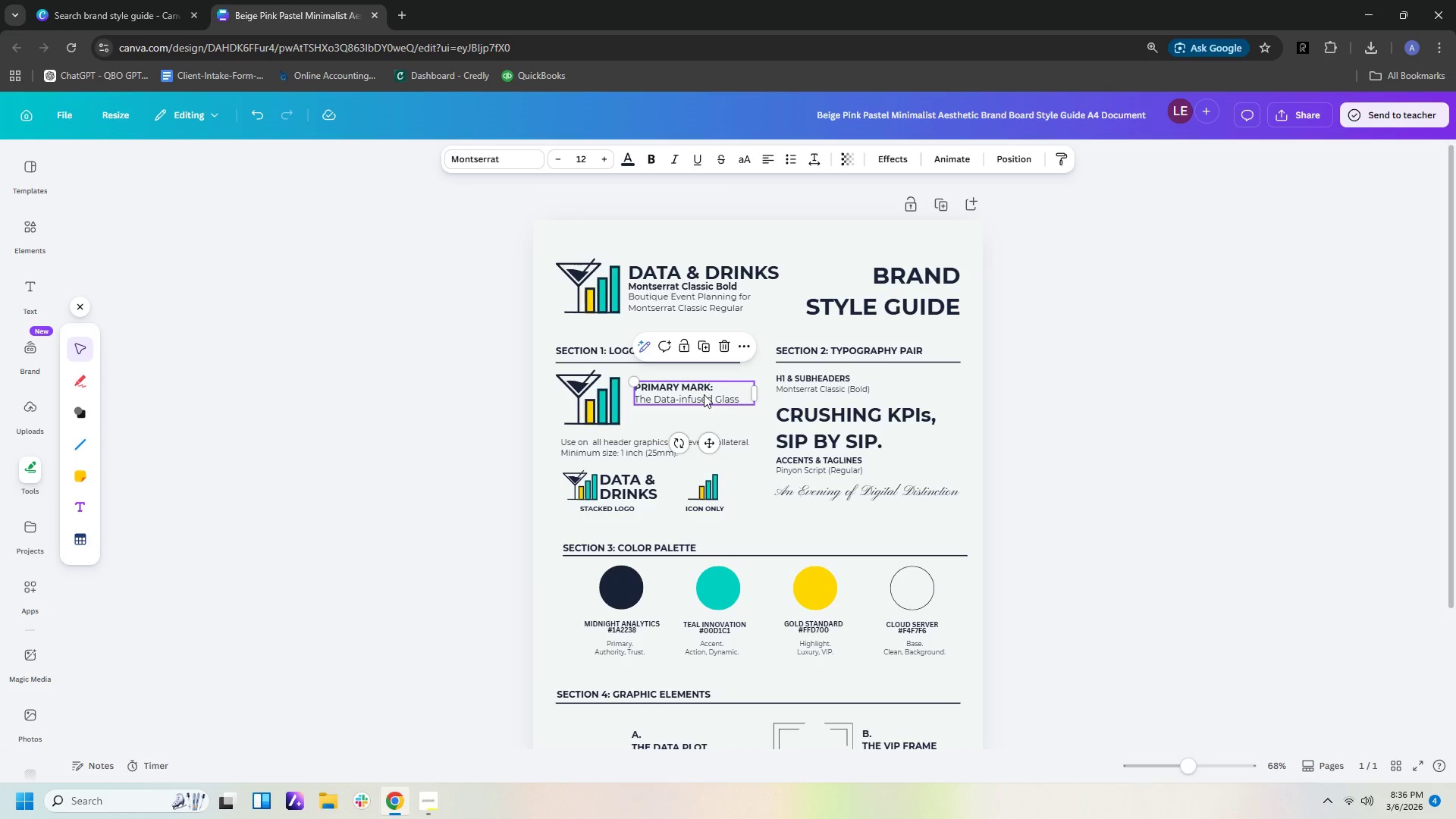 
left_click([789, 391])
 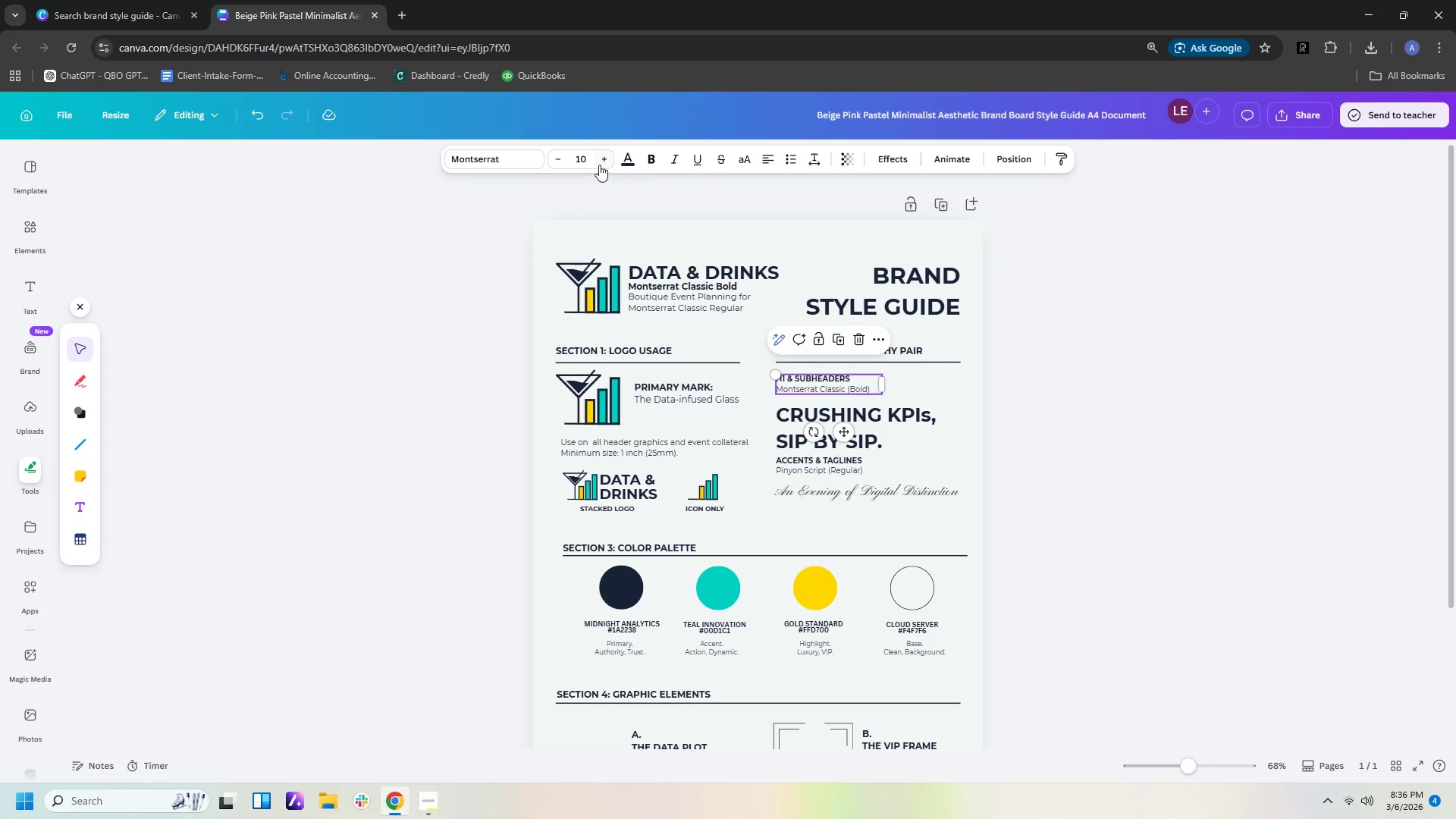 
left_click([590, 157])
 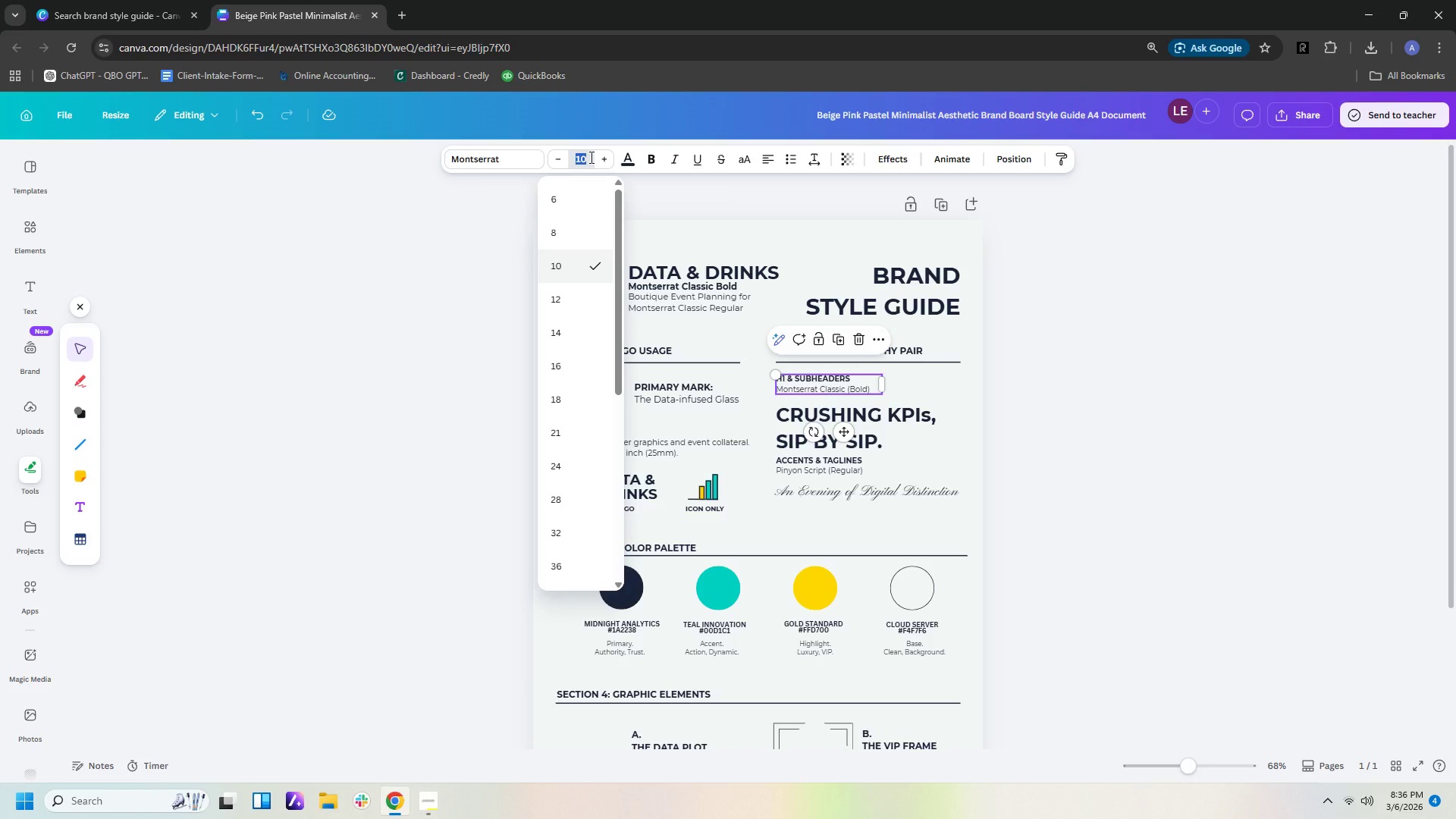 
key(Numpad1)
 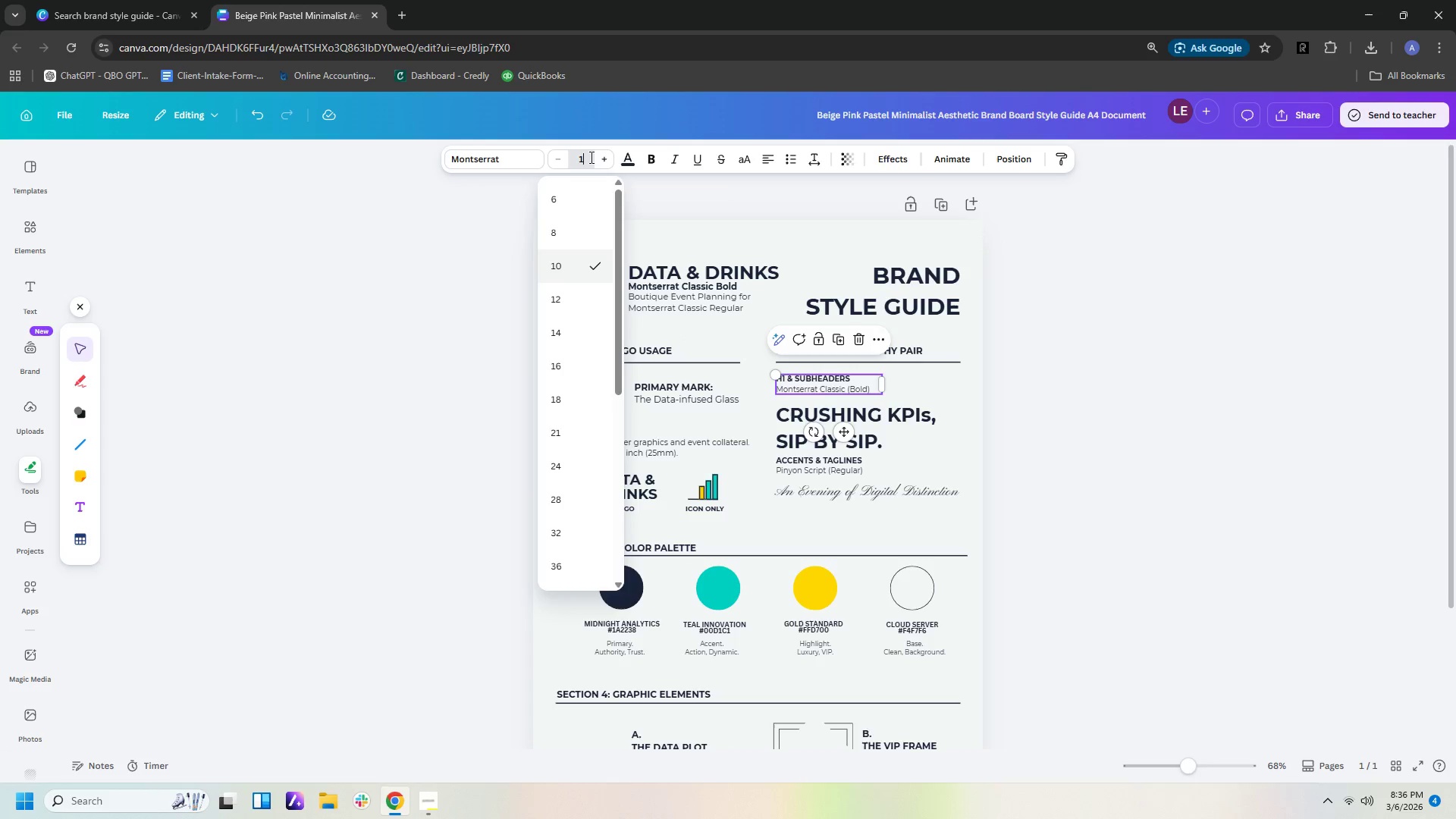 
key(Numpad1)
 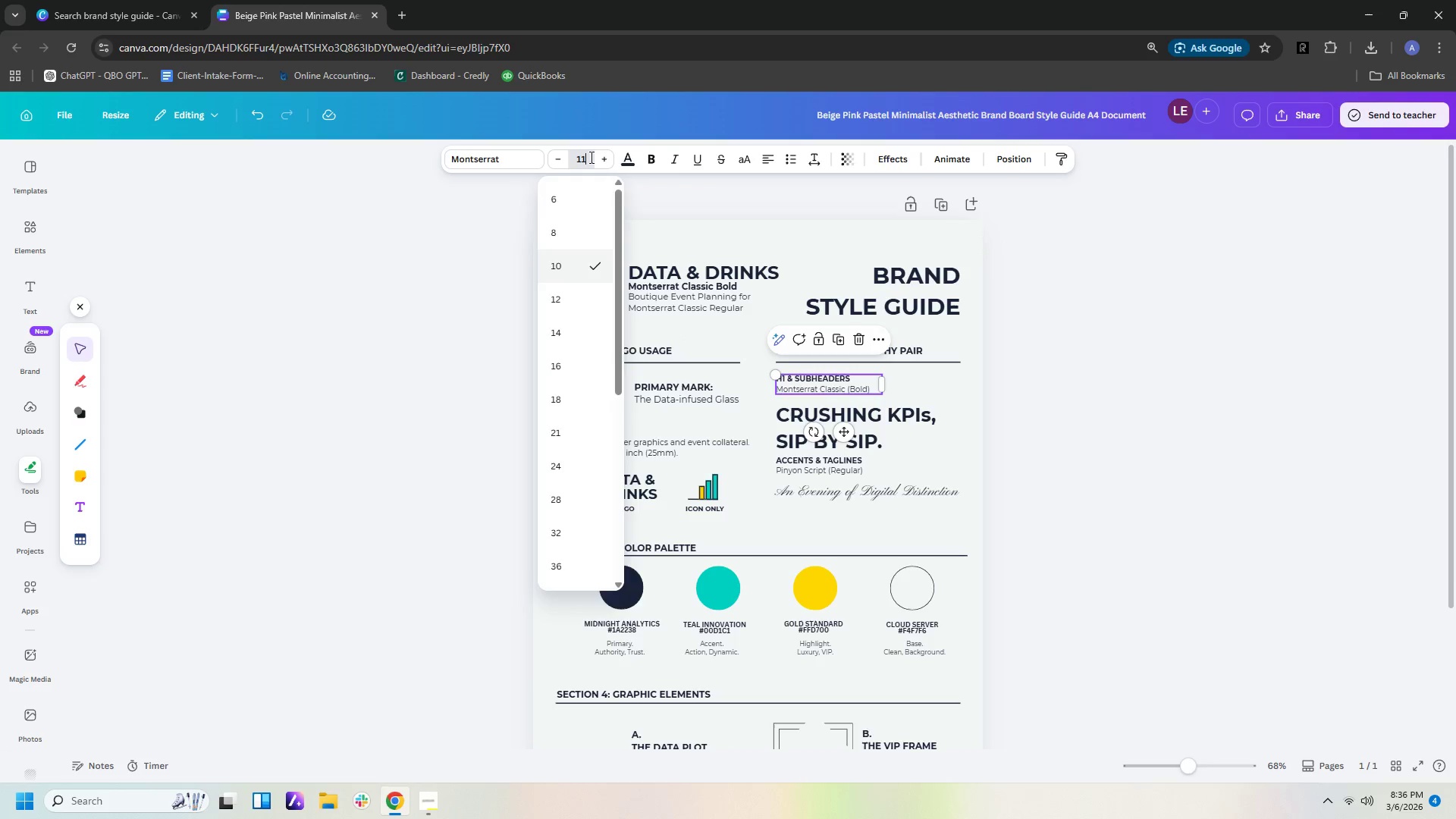 
key(NumpadEnter)
 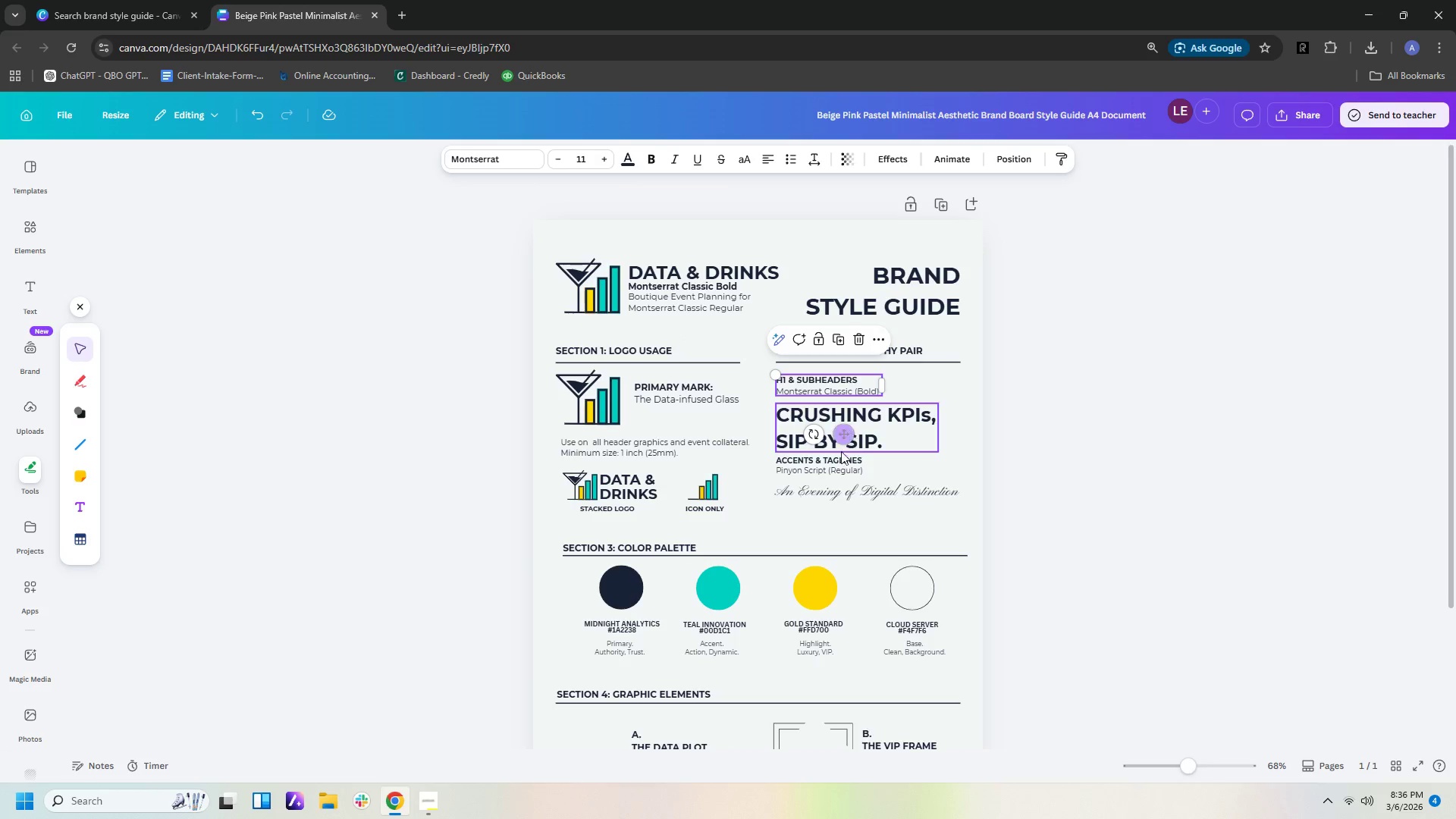 
left_click([838, 460])
 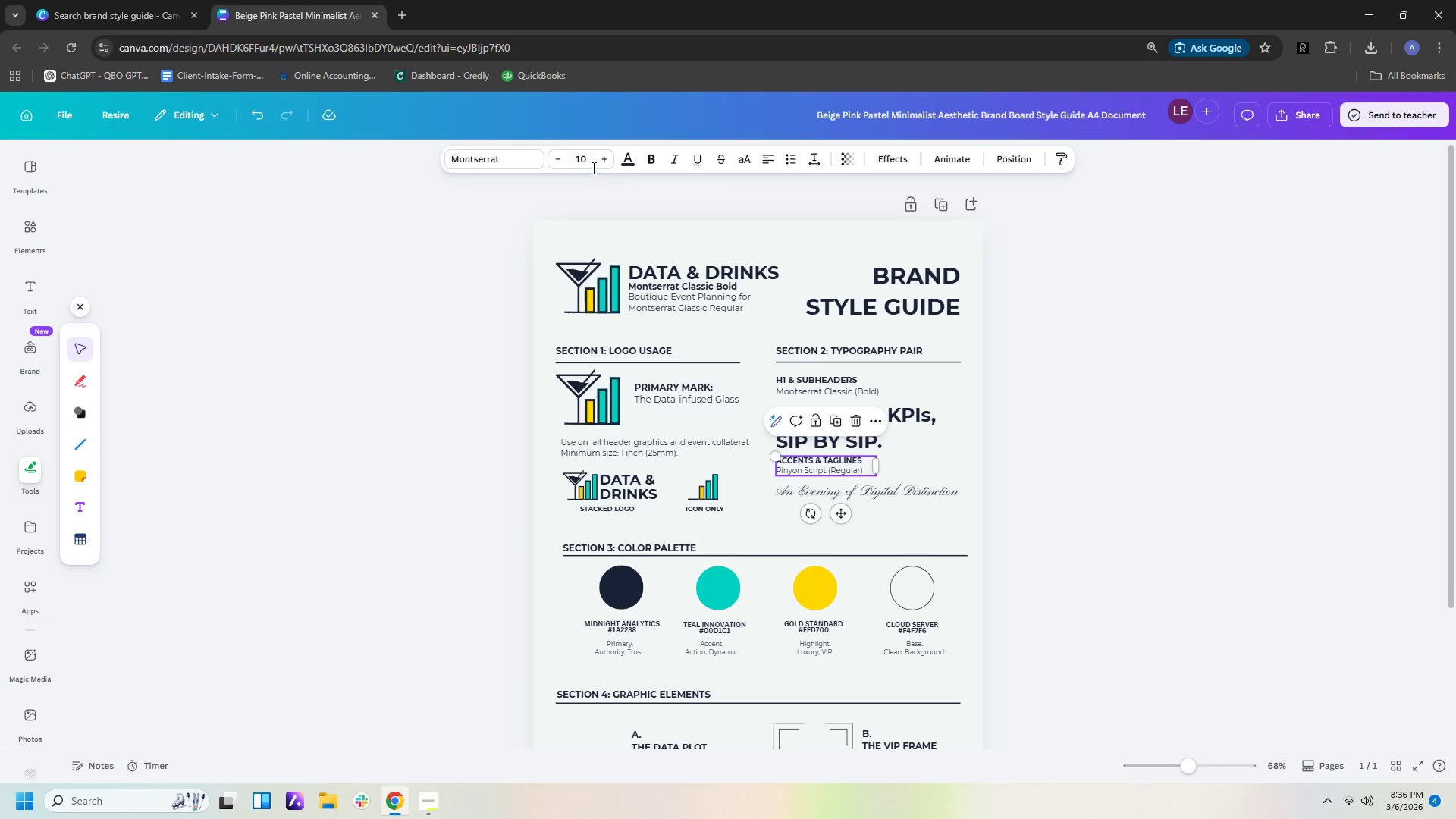 
left_click([588, 162])
 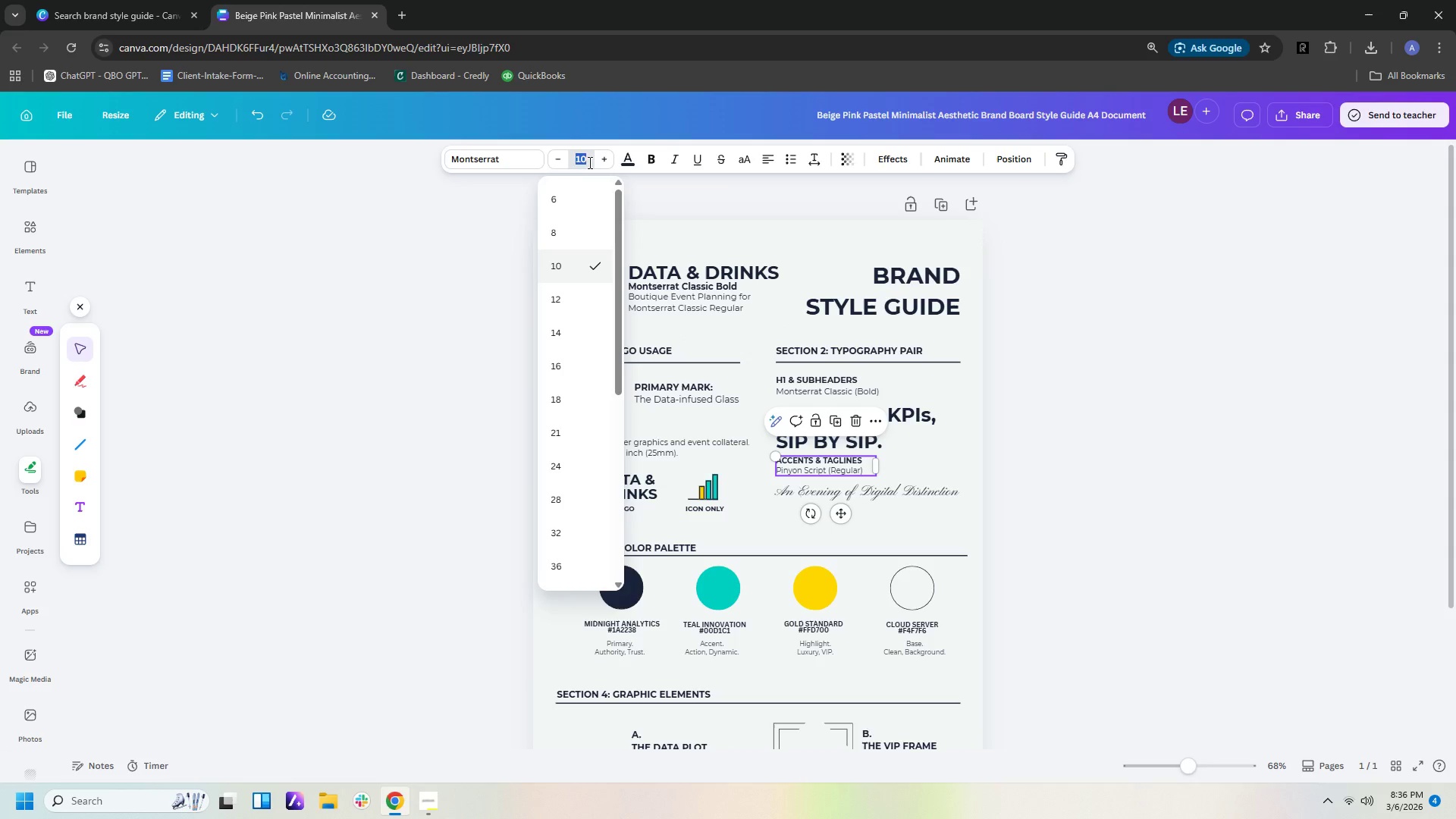 
key(Numpad1)
 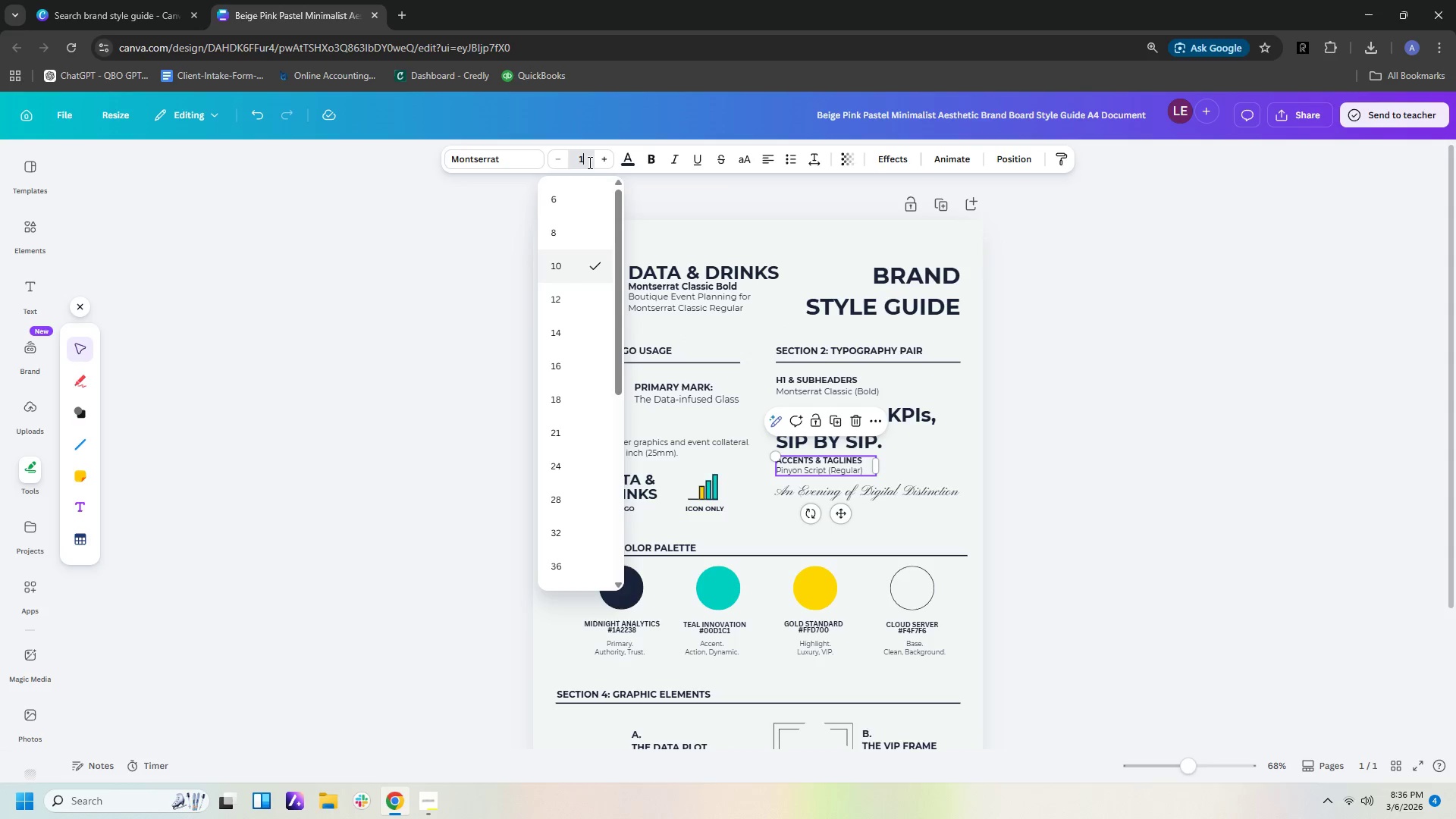 
key(Numpad1)
 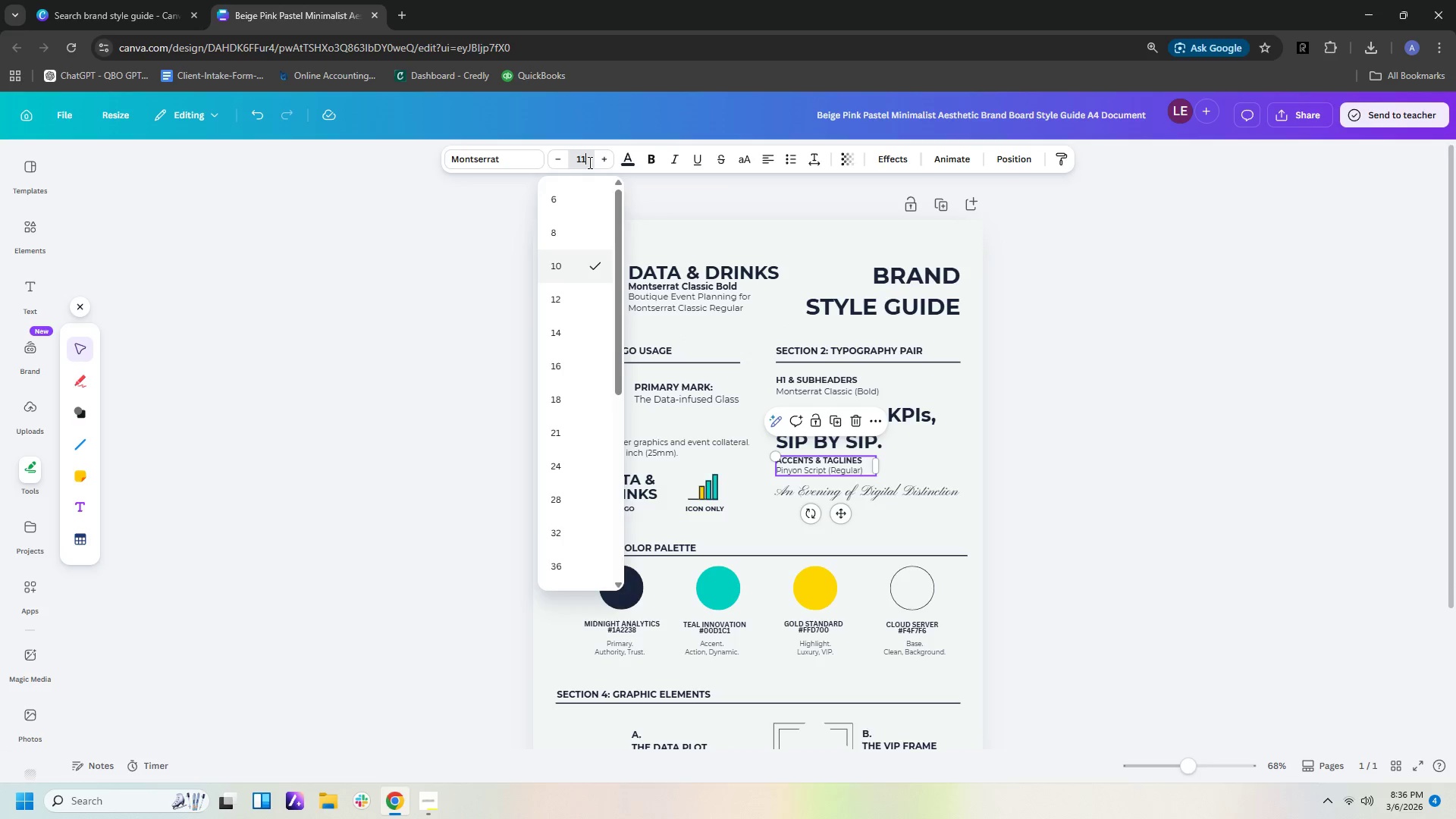 
key(NumpadEnter)
 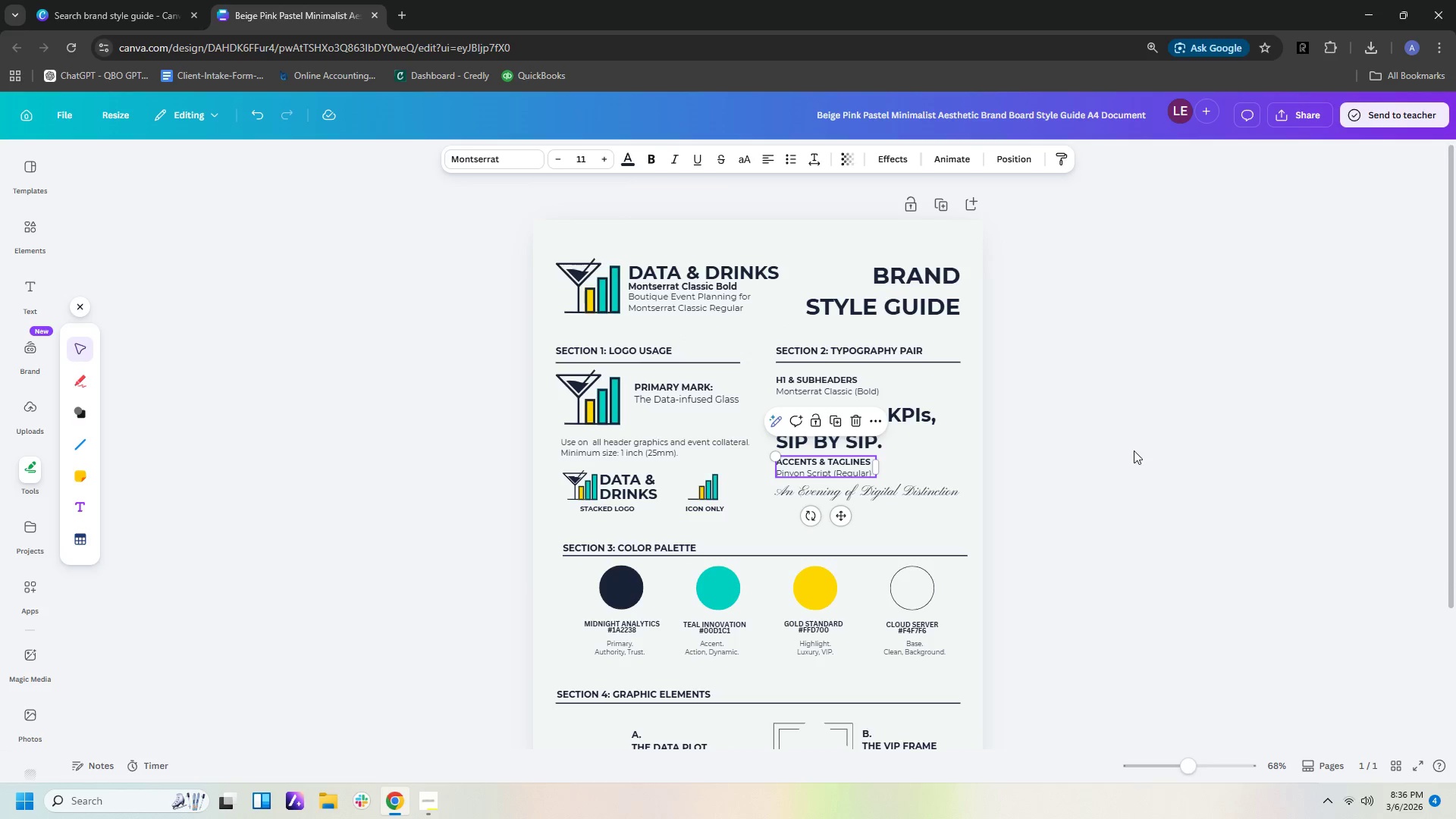 
left_click([1127, 466])
 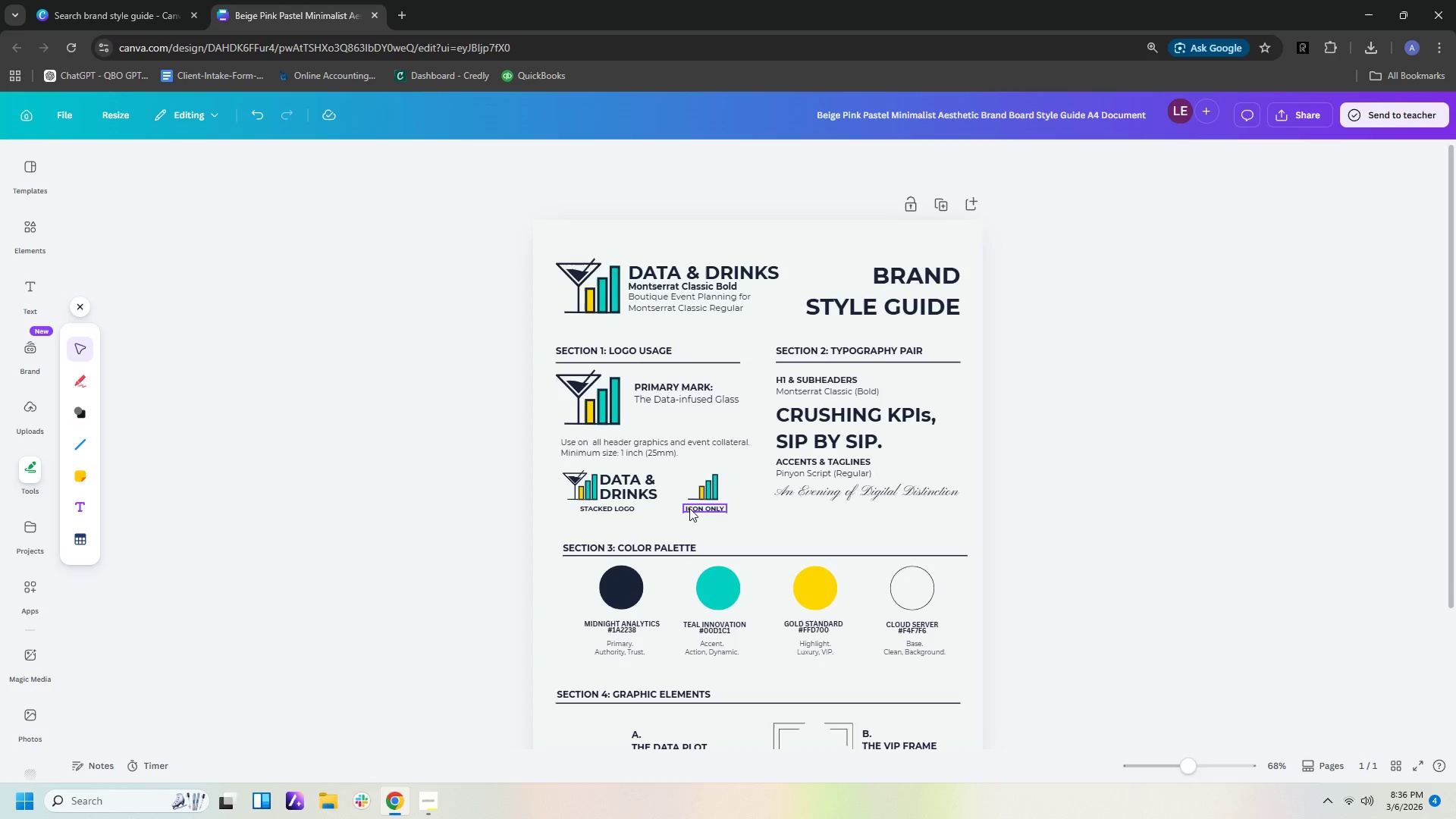 
left_click([689, 508])
 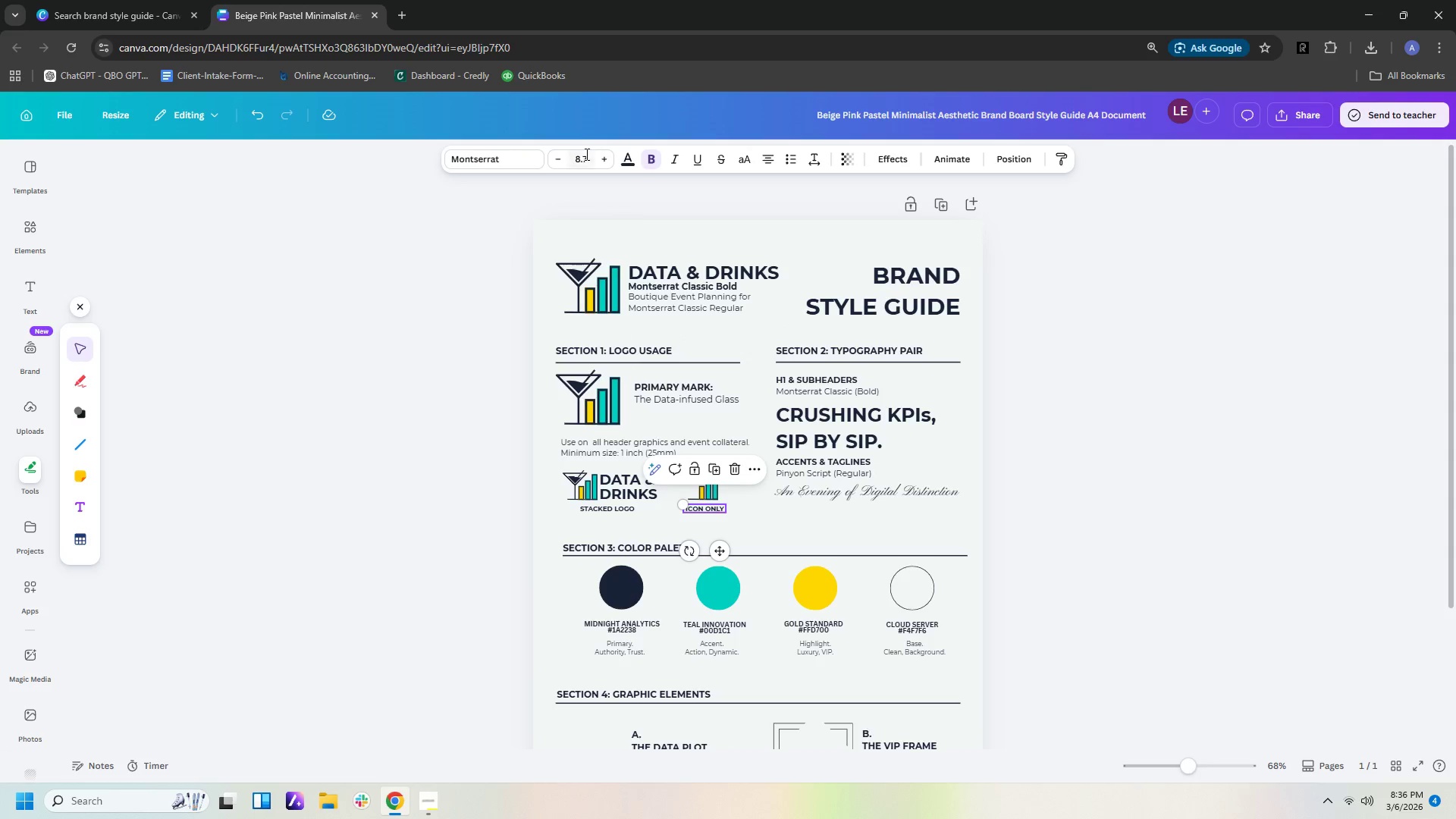 
left_click([585, 155])
 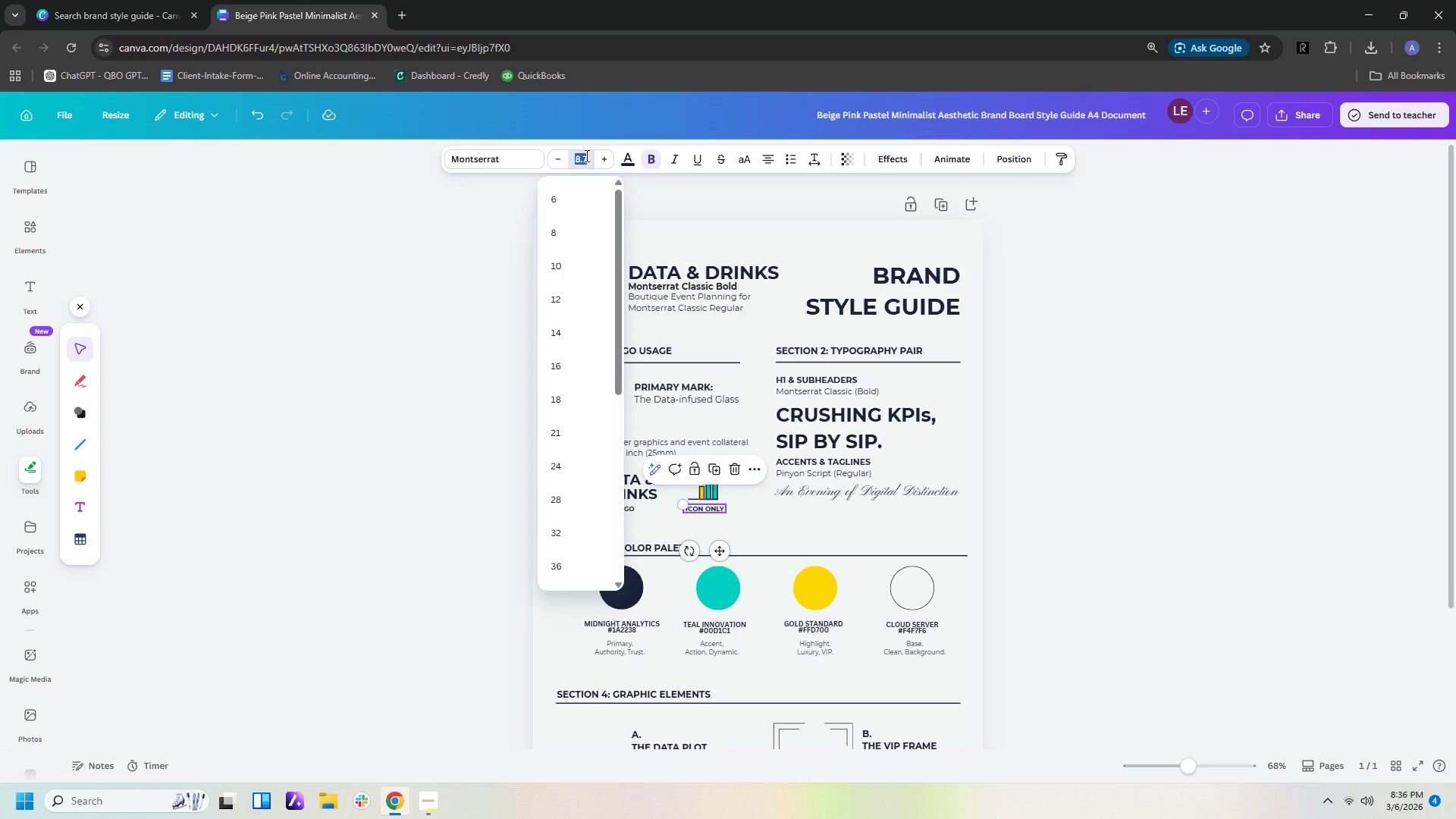 
key(Numpad9)
 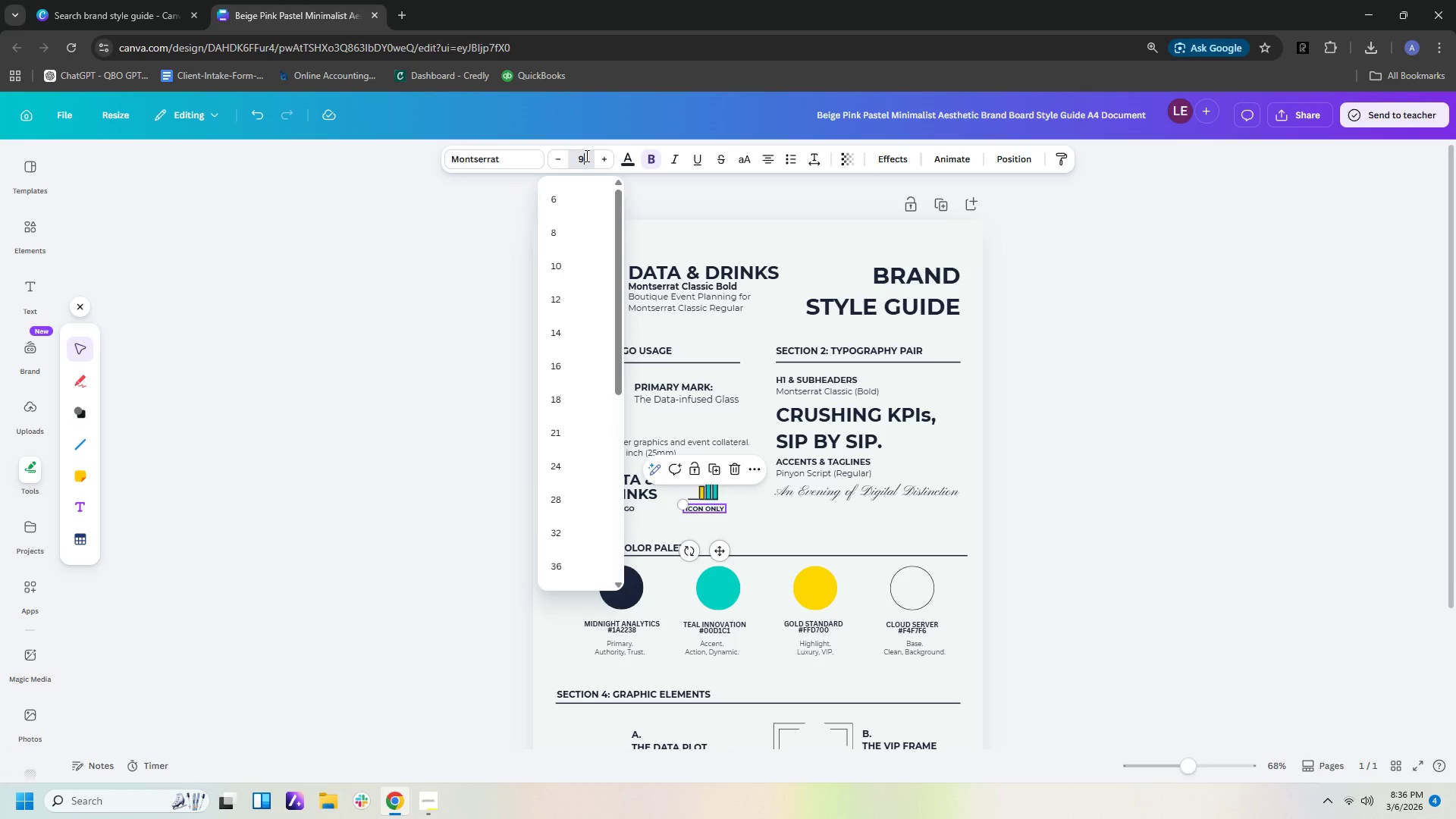 
key(NumpadEnter)
 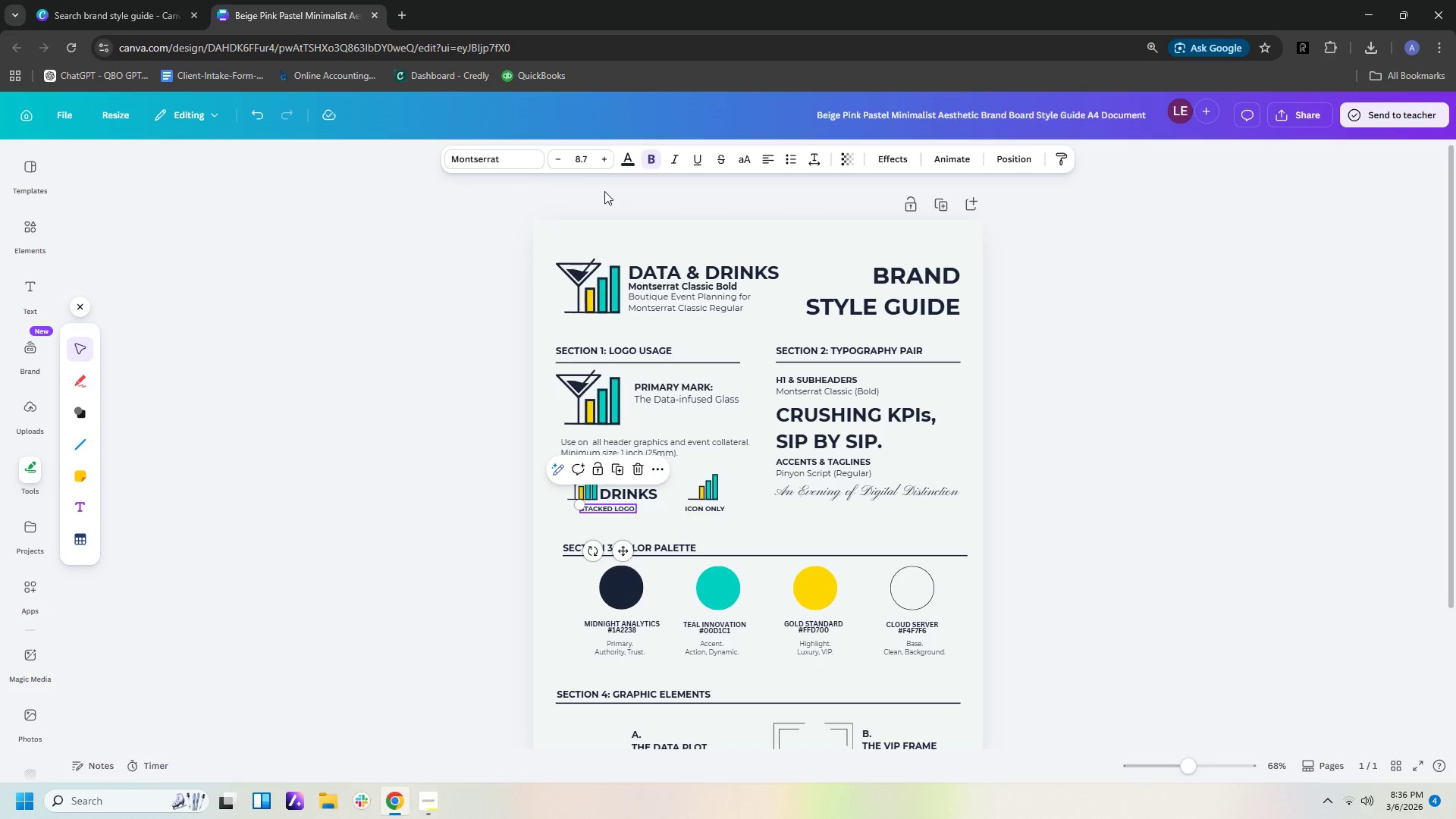 
left_click([585, 165])
 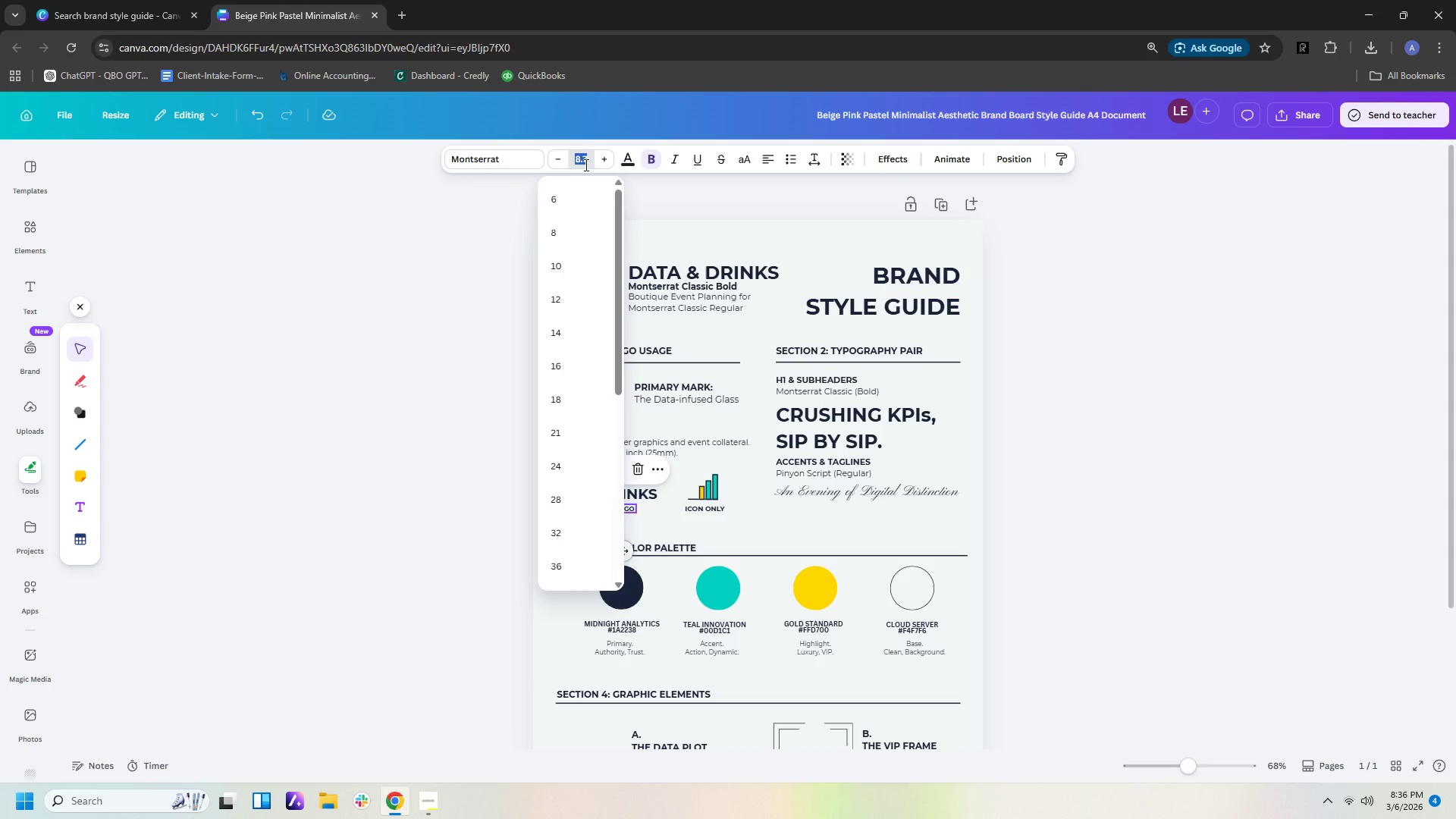 
key(Numpad9)
 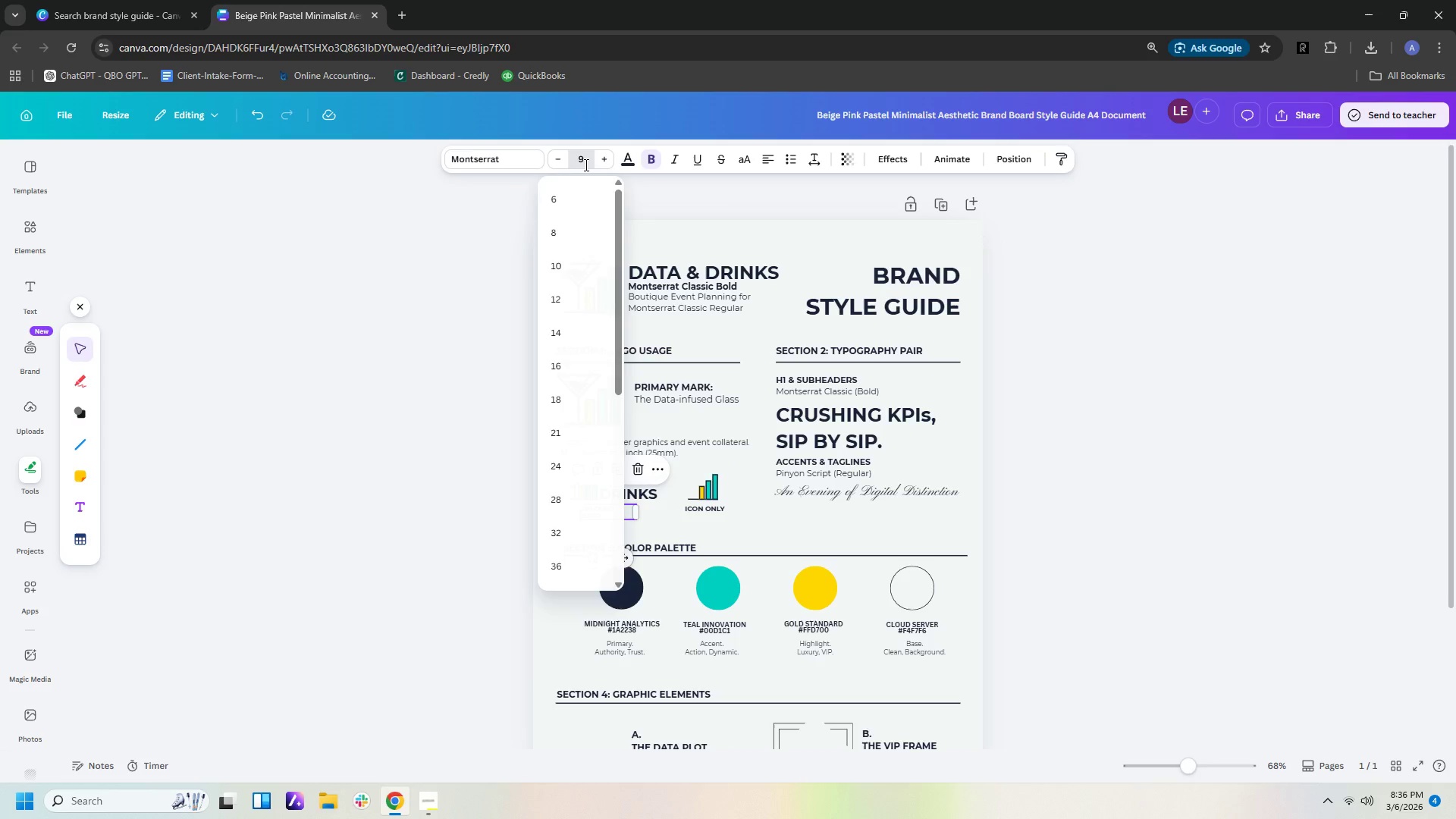 
key(NumpadEnter)
 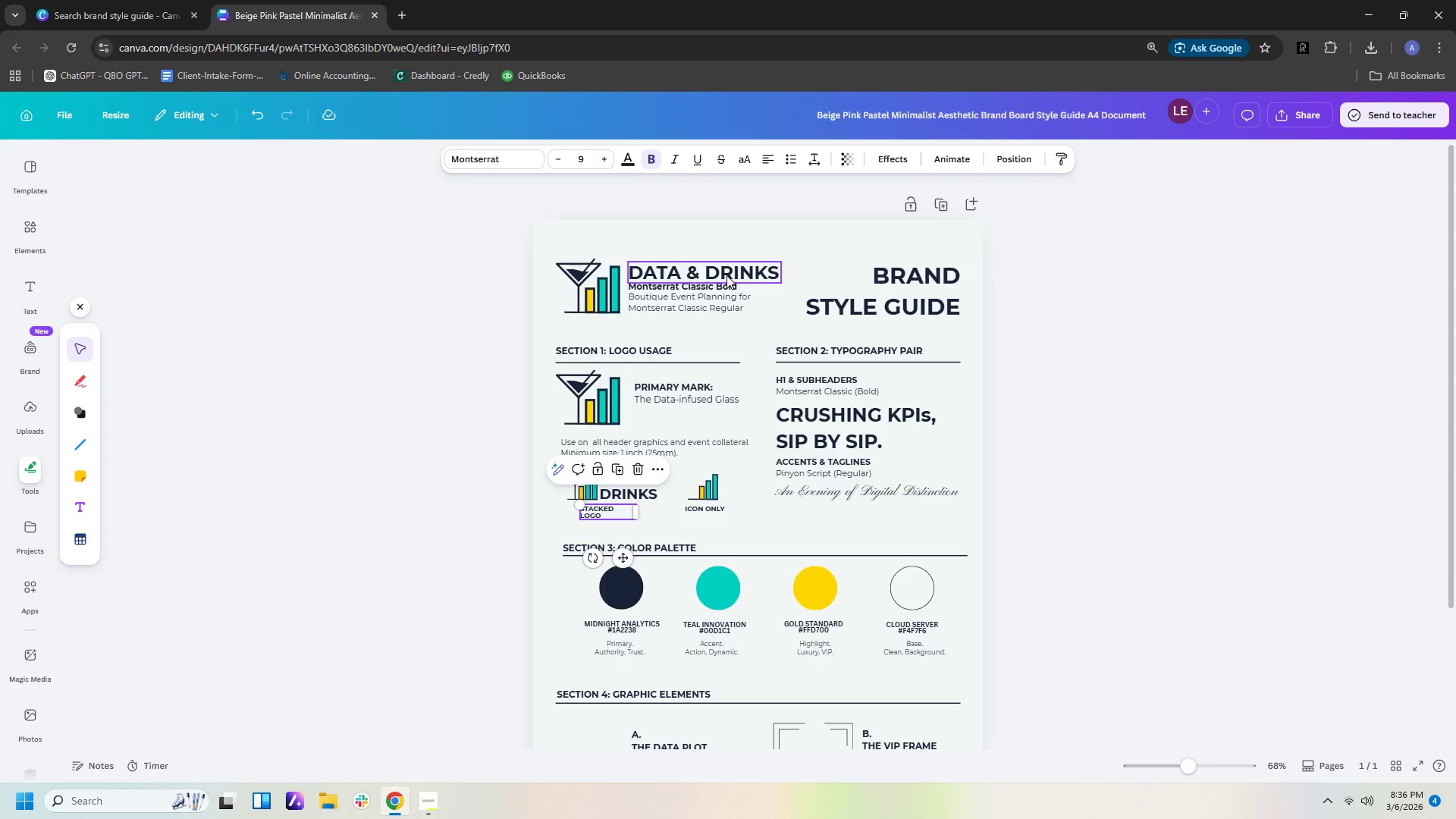 
left_click([720, 295])
 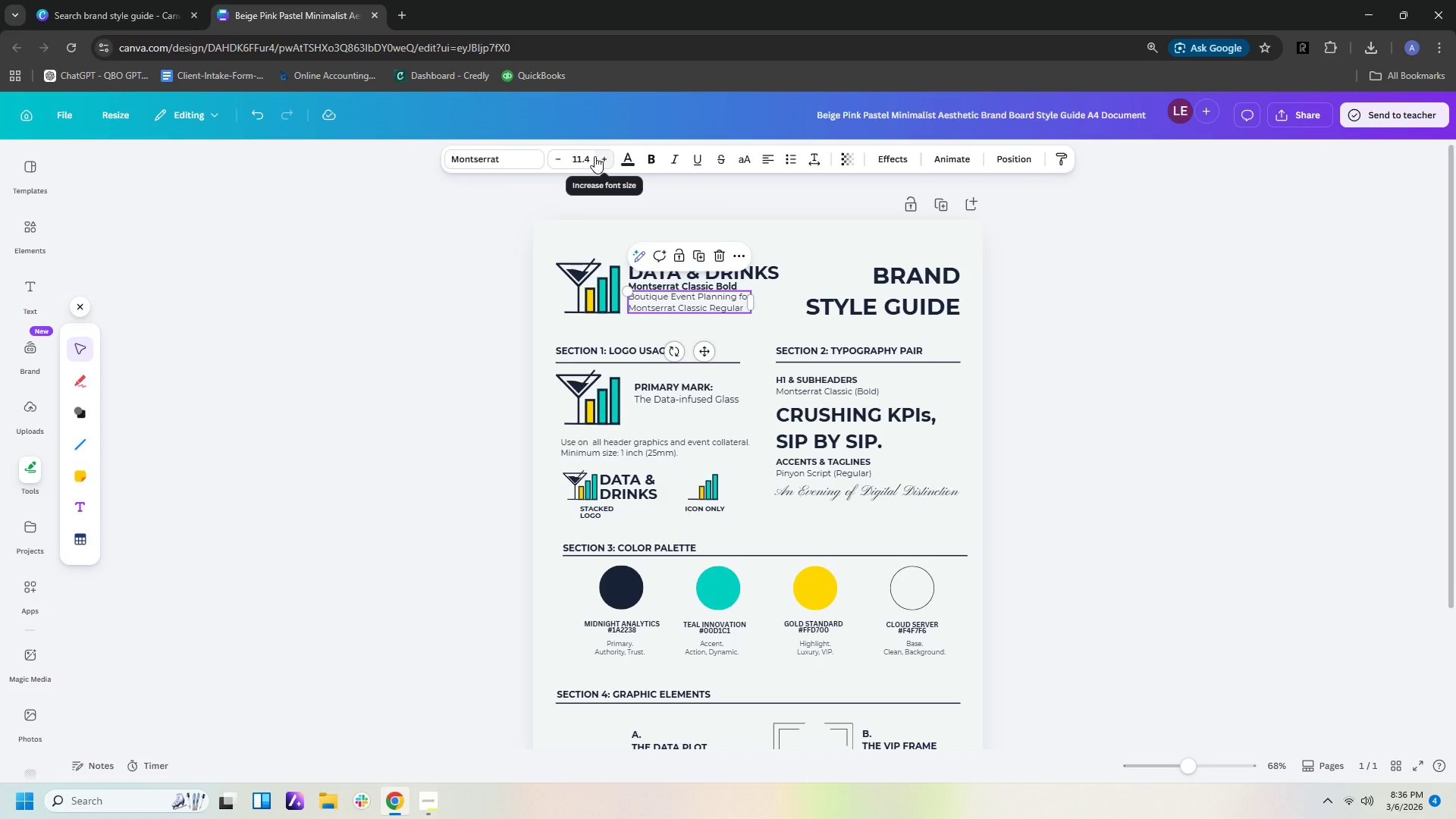 
left_click([592, 156])
 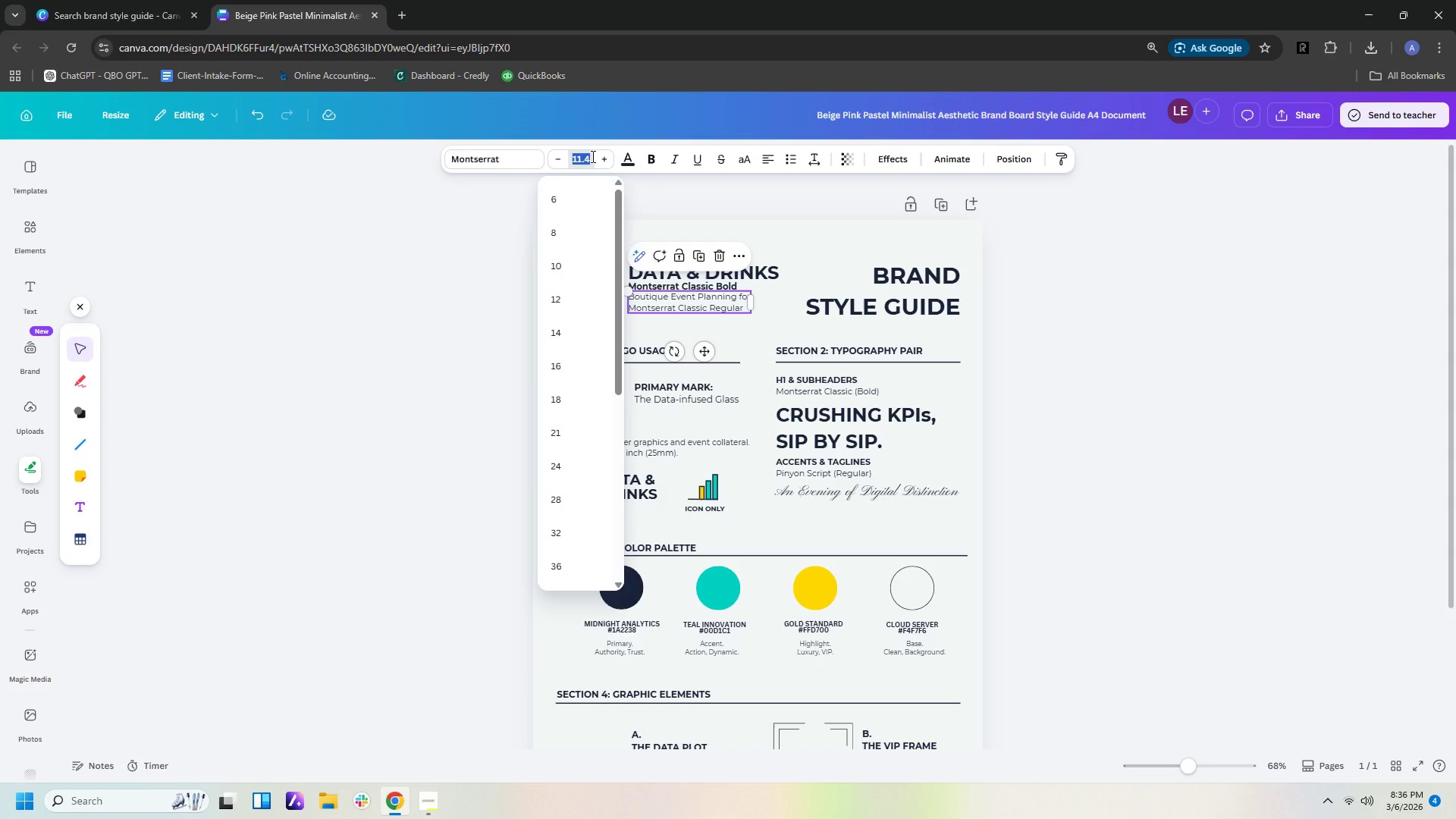 
key(Numpad1)
 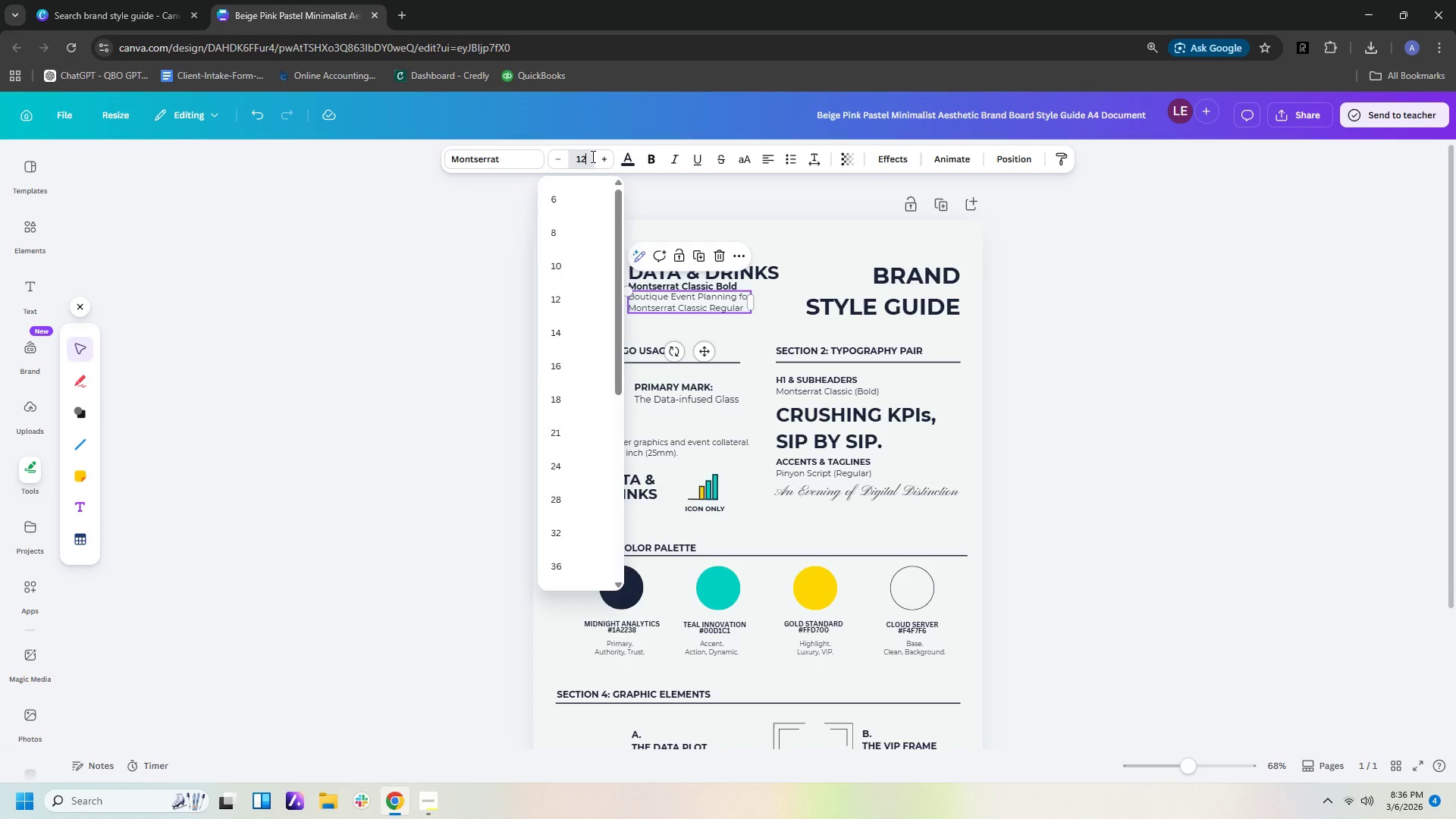 
key(Numpad2)
 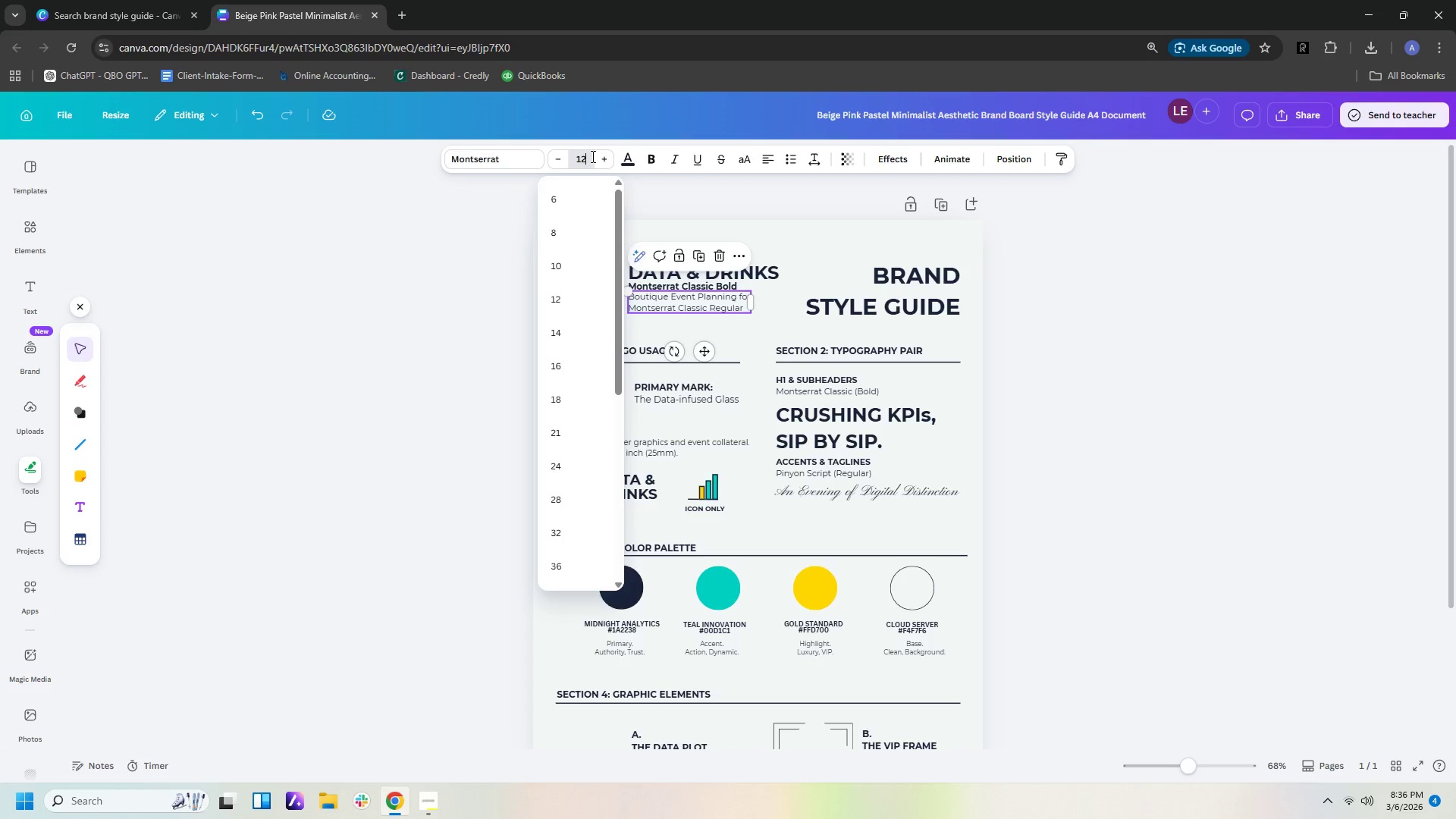 
key(NumpadEnter)
 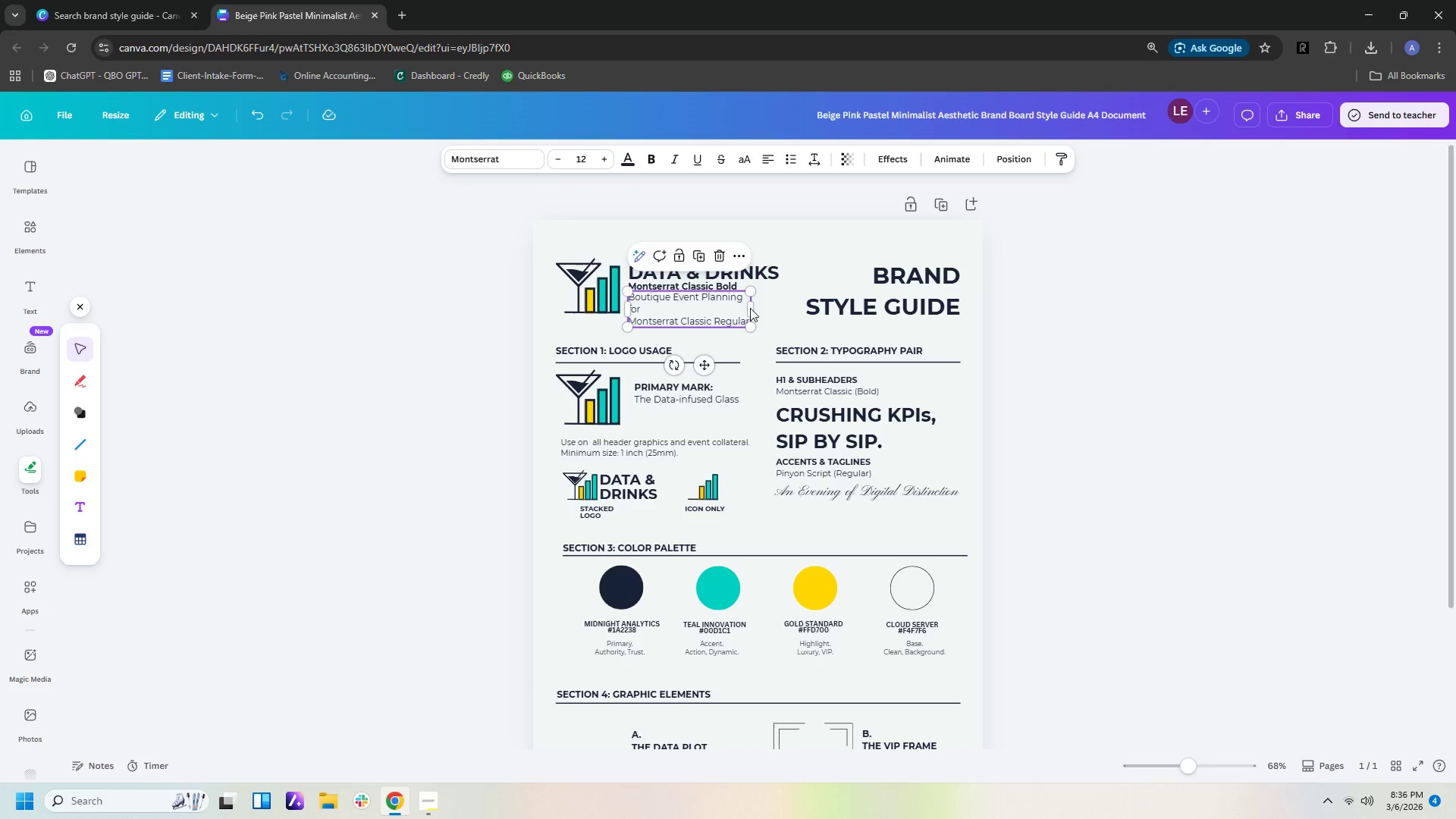 
left_click_drag(start_coordinate=[752, 308], to_coordinate=[759, 308])
 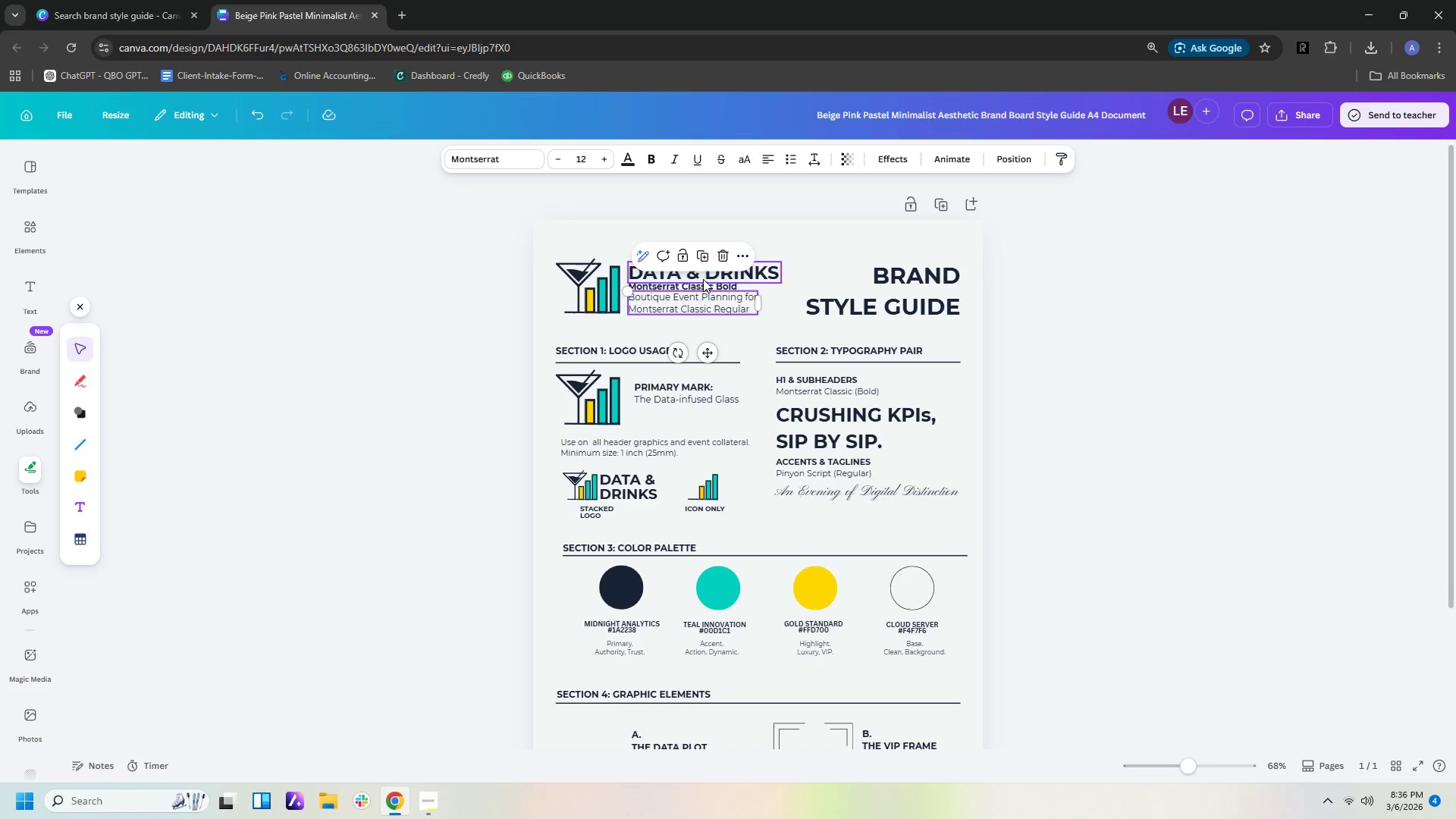 
left_click([703, 281])
 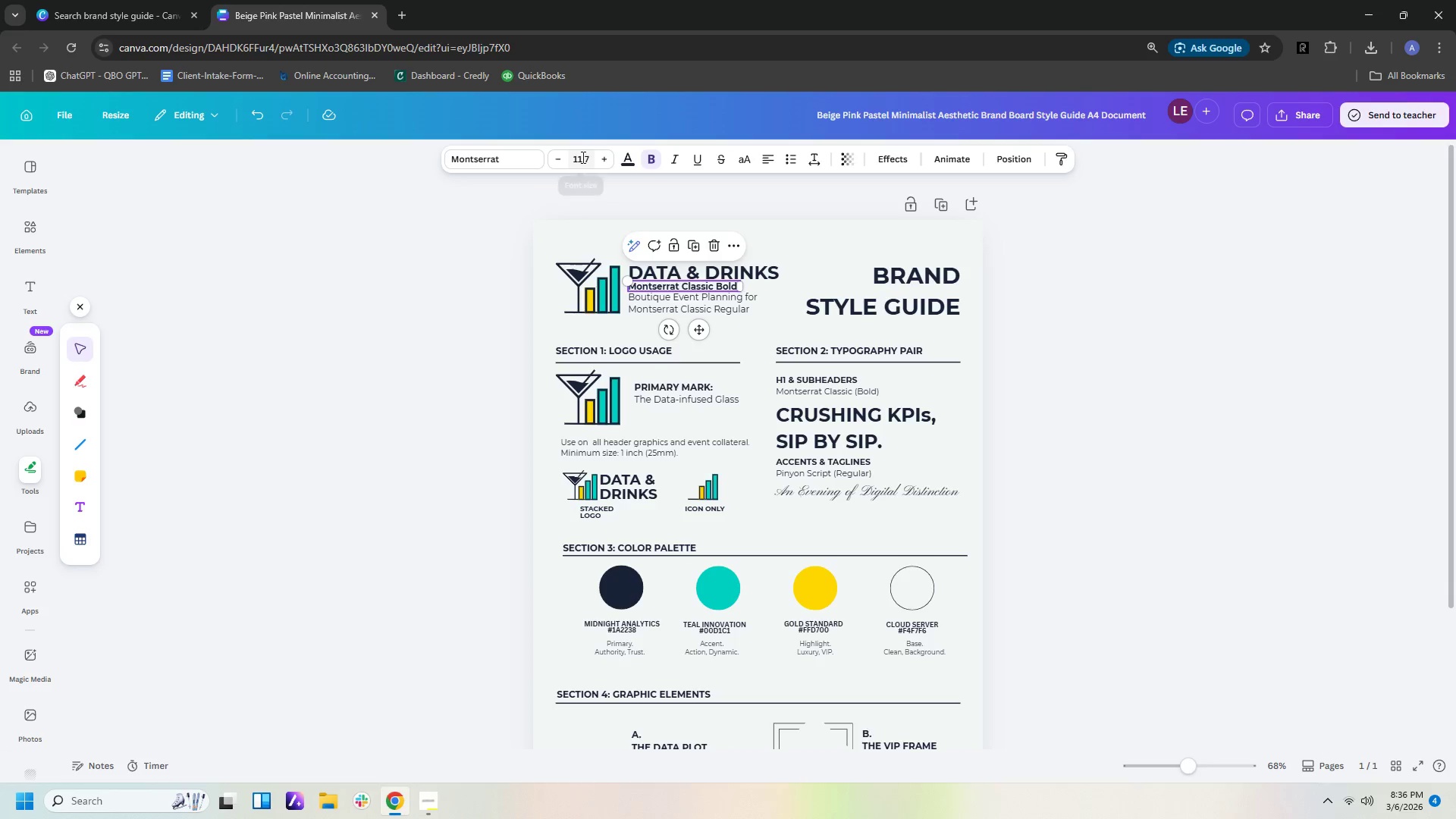 
left_click([590, 159])
 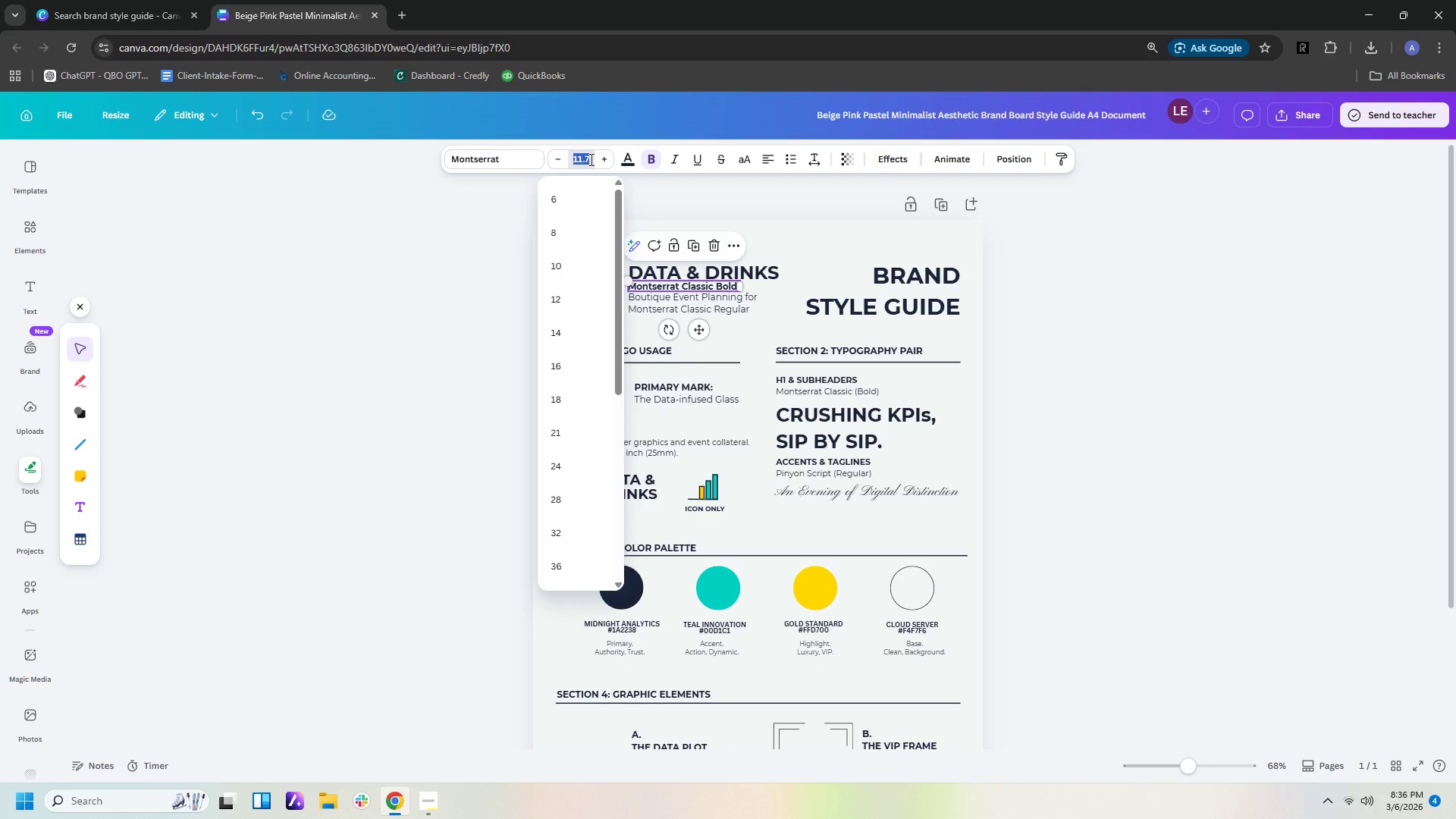 
key(Numpad1)
 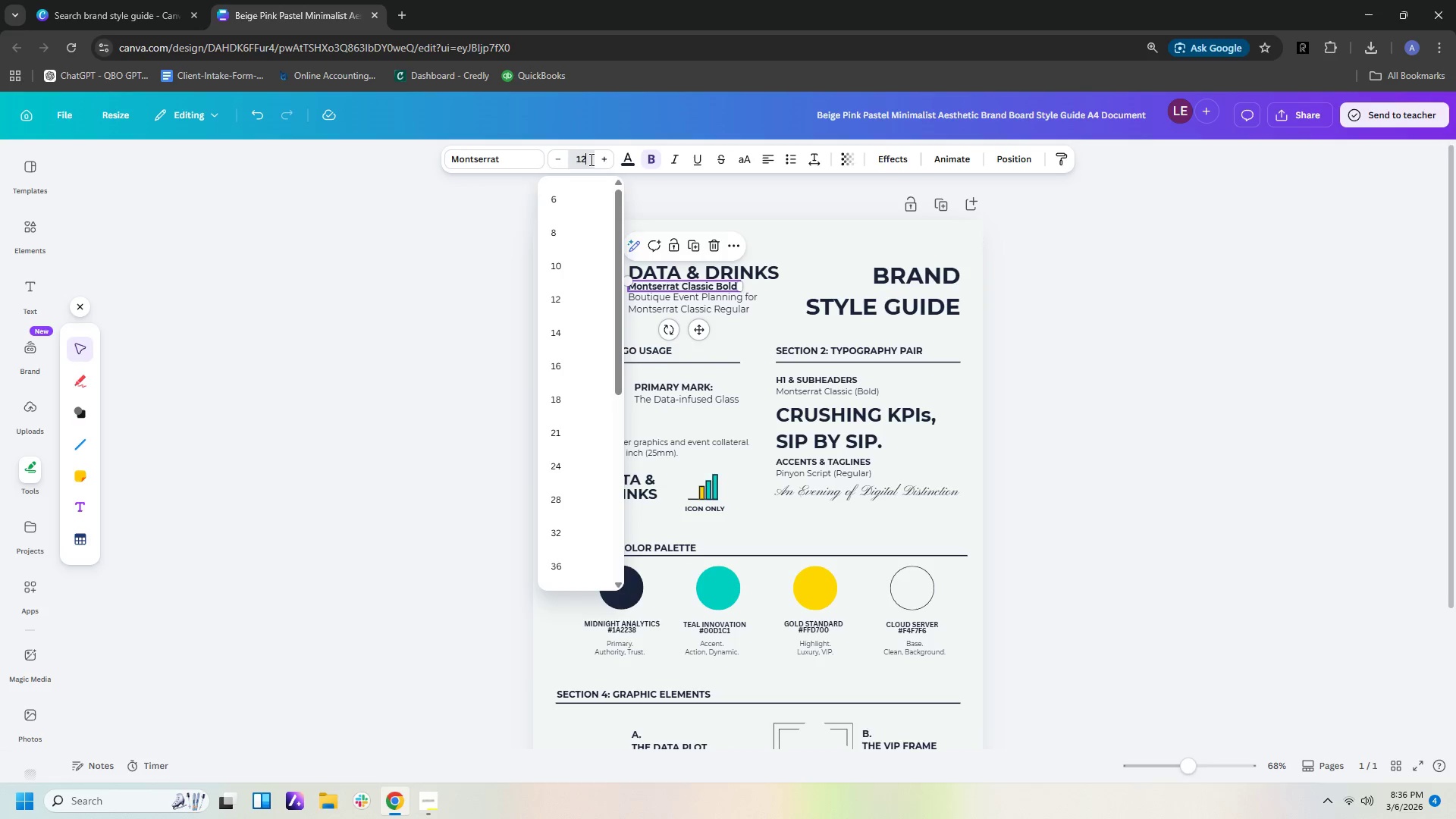 
key(Numpad2)
 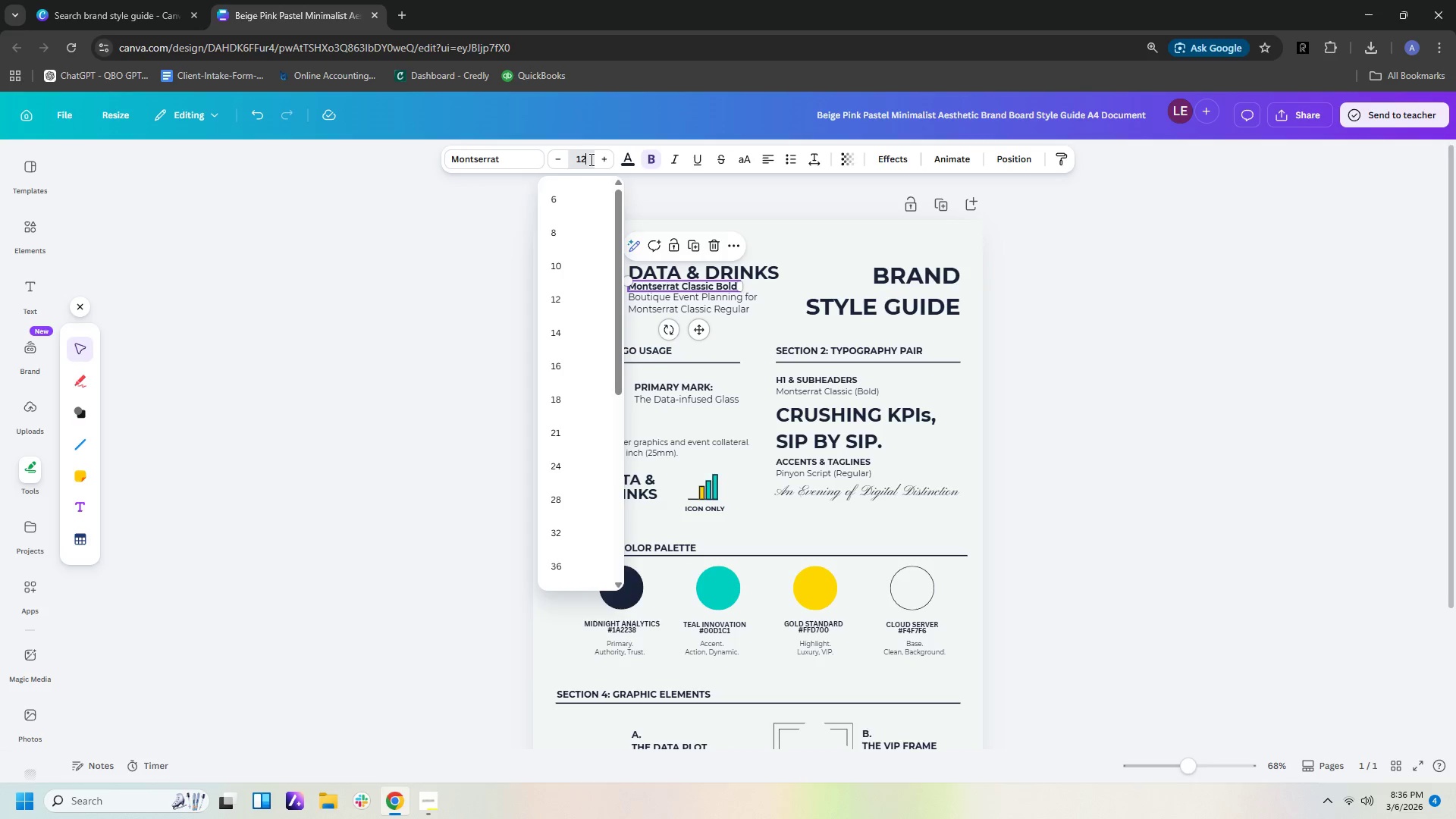 
key(NumpadEnter)
 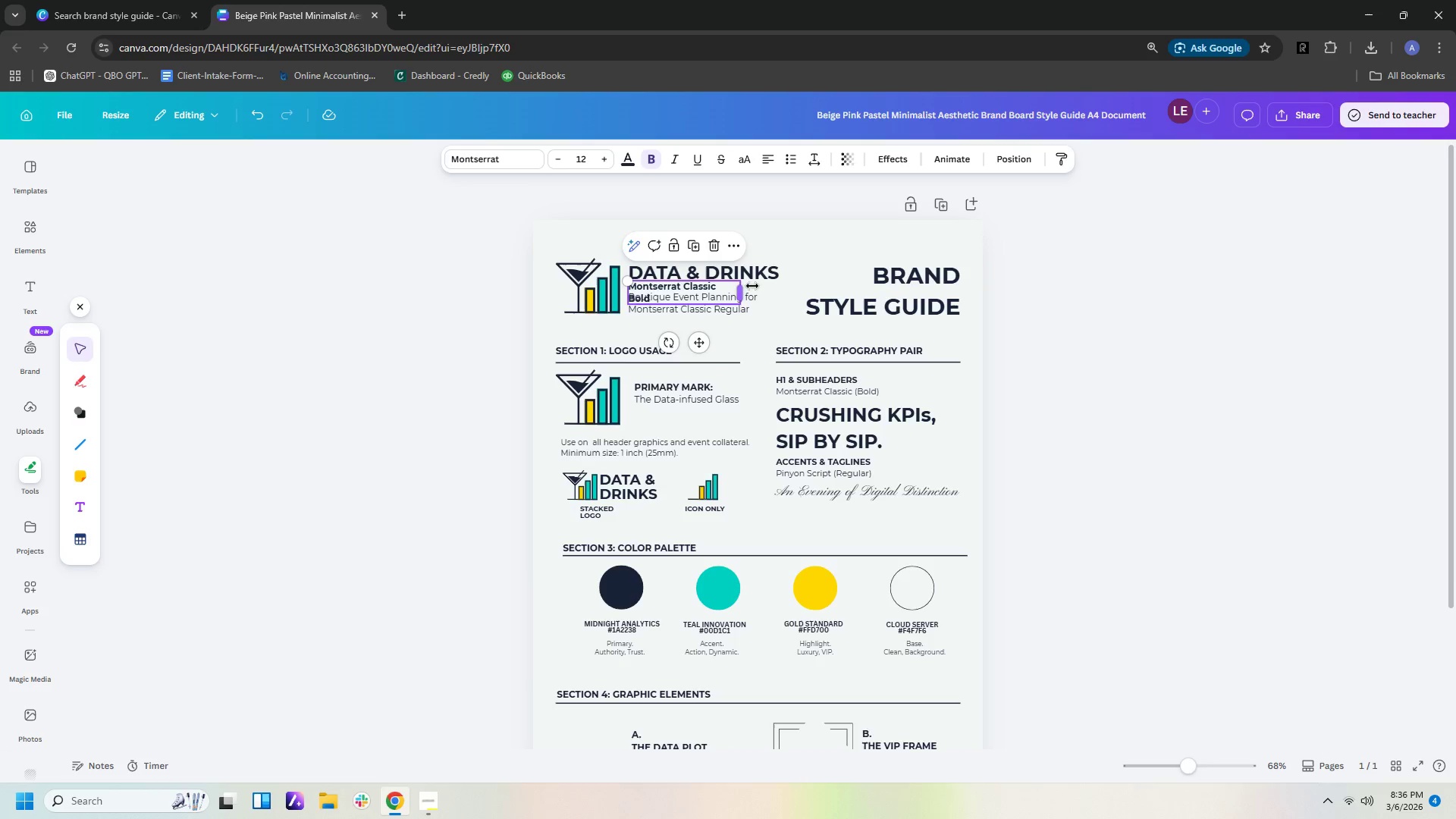 
left_click_drag(start_coordinate=[741, 289], to_coordinate=[751, 289])
 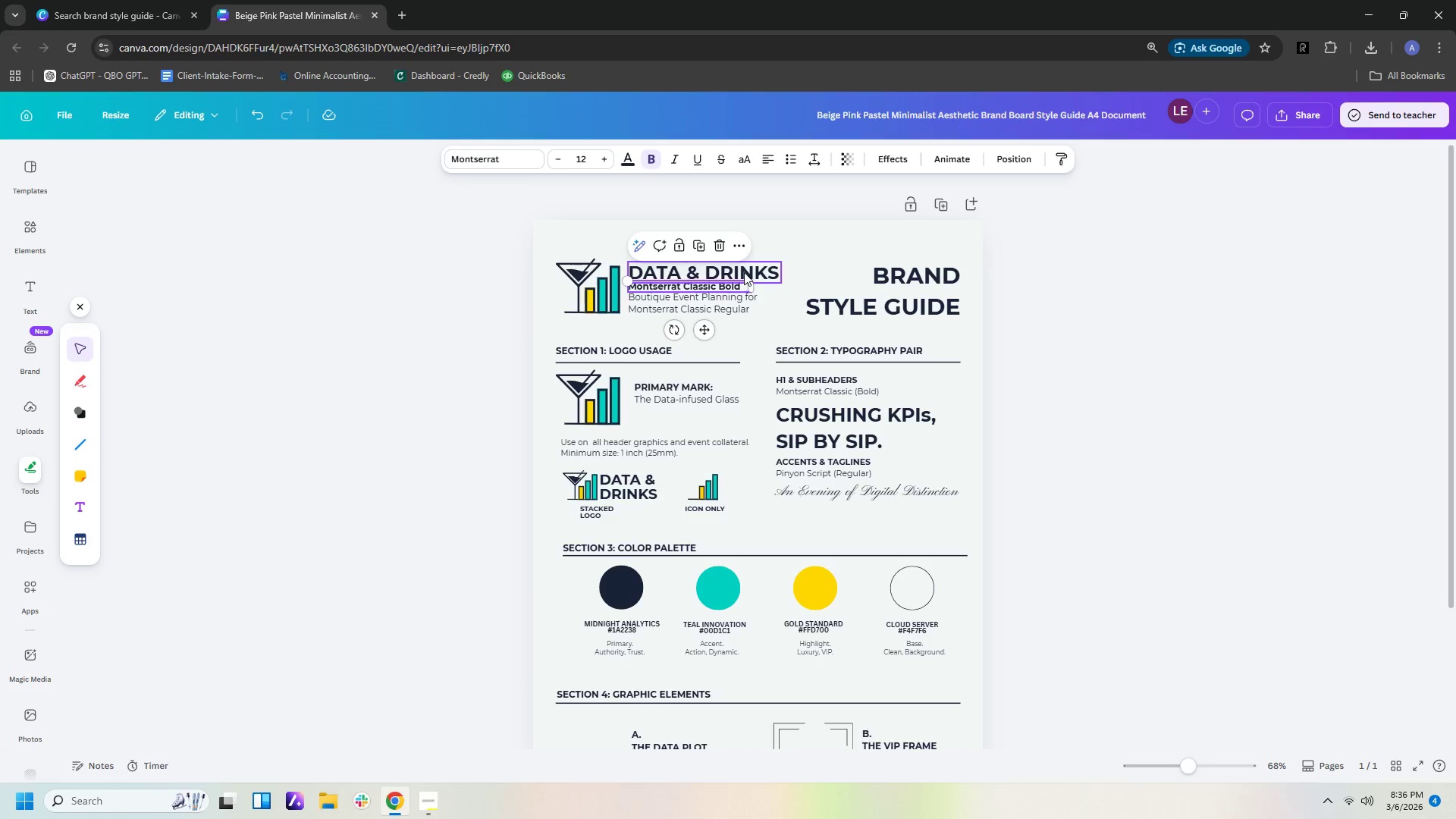 
left_click([744, 272])
 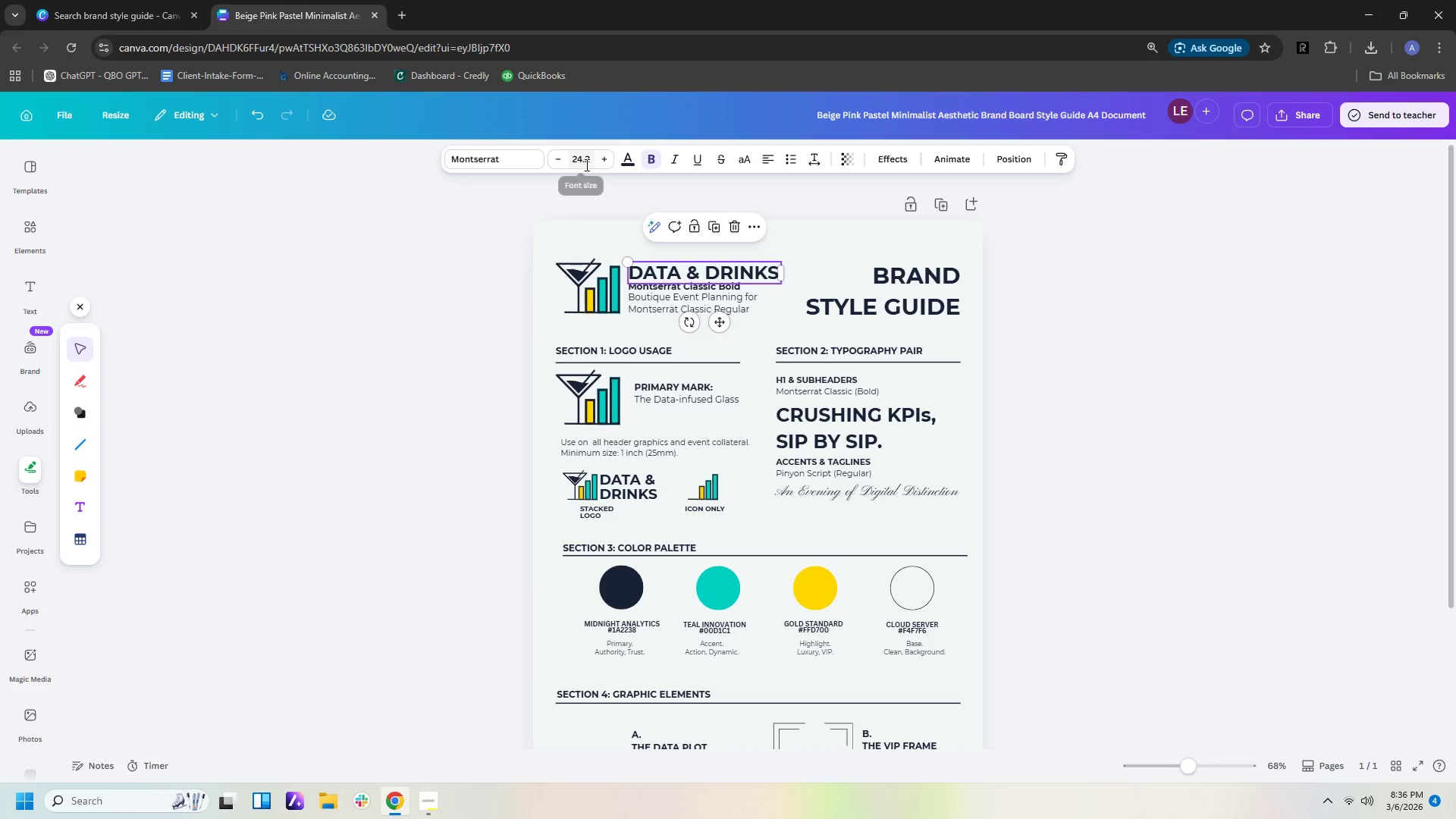 
left_click([589, 162])
 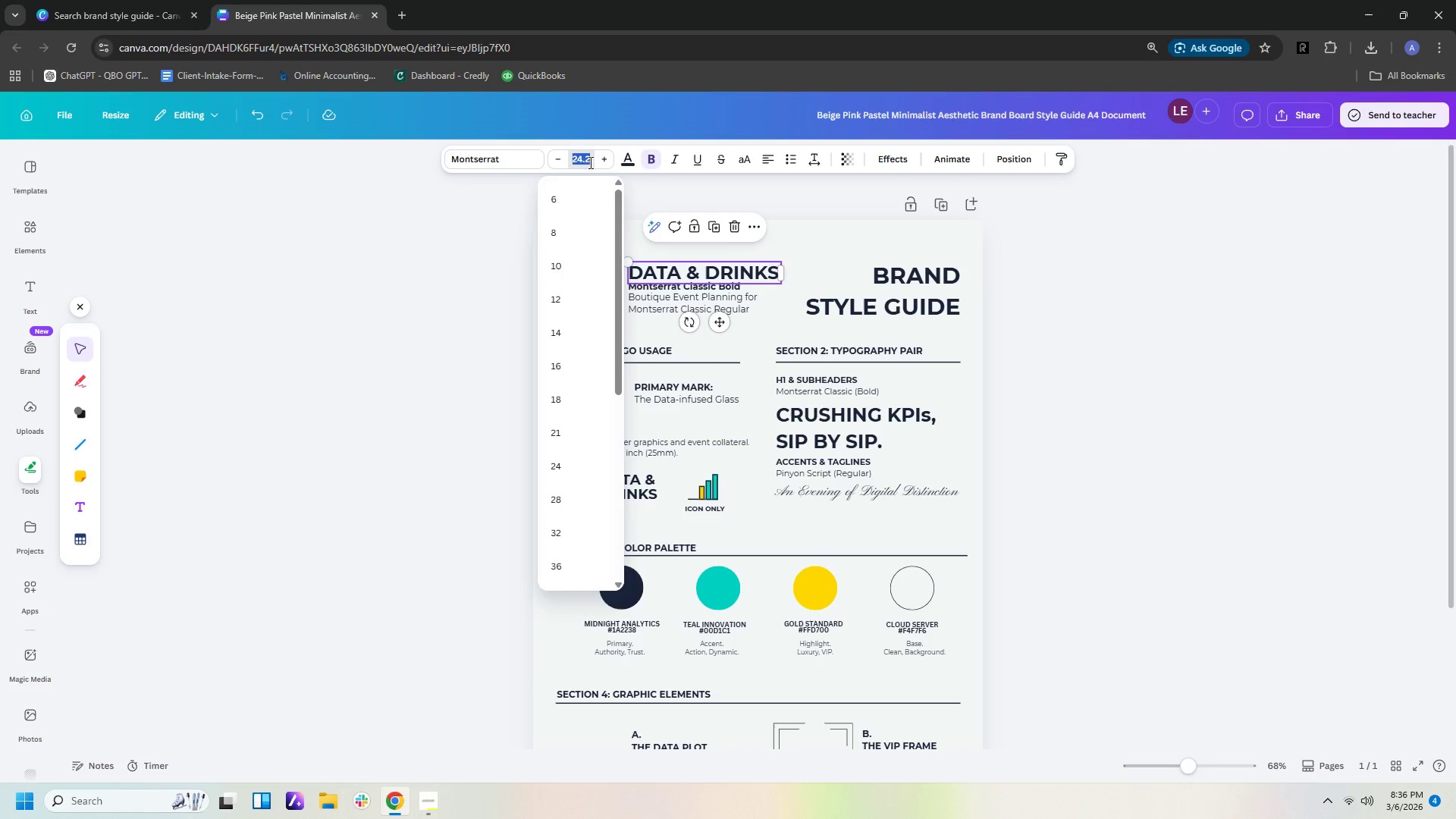 
key(Numpad2)
 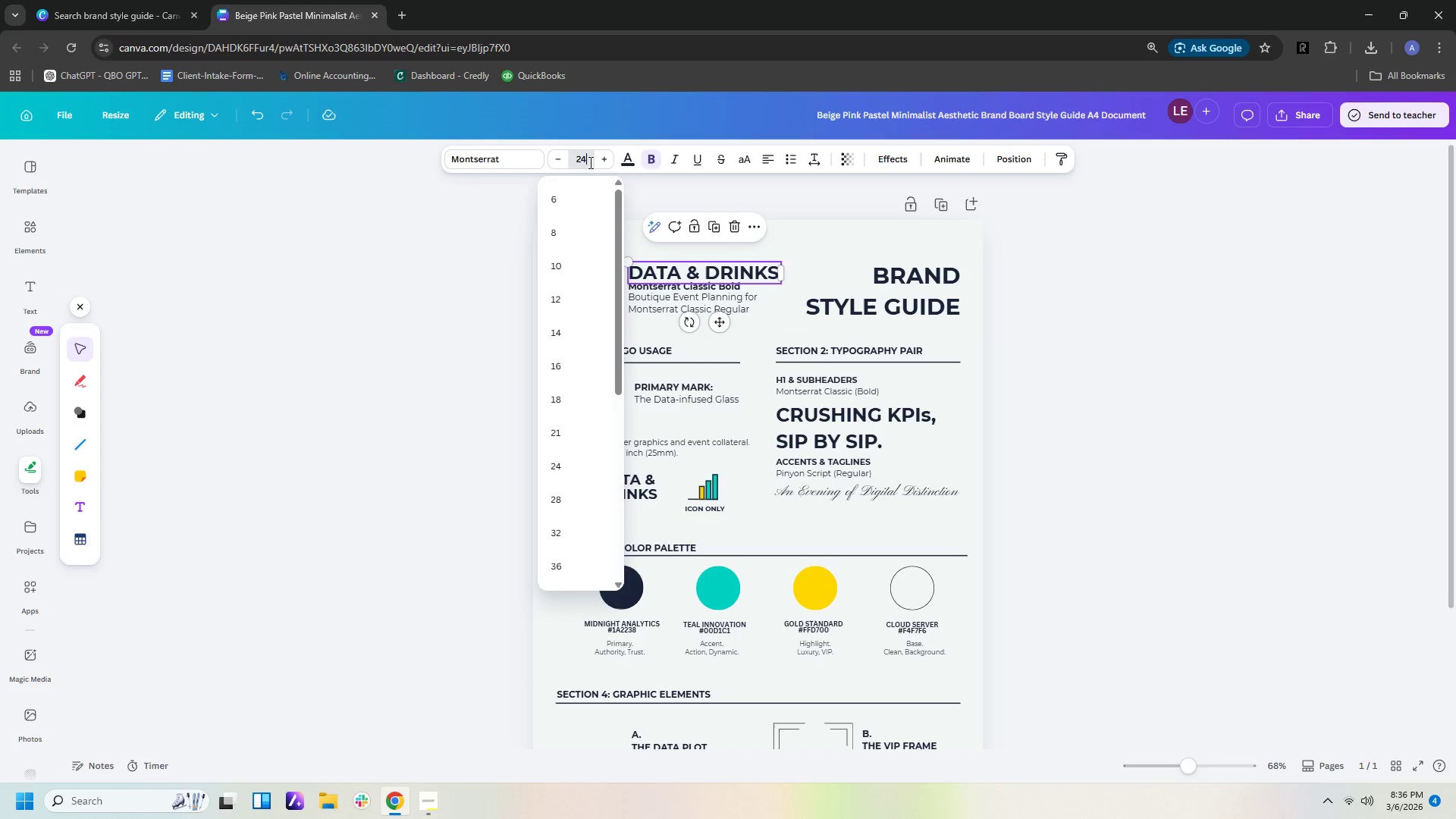 
key(Numpad4)
 